 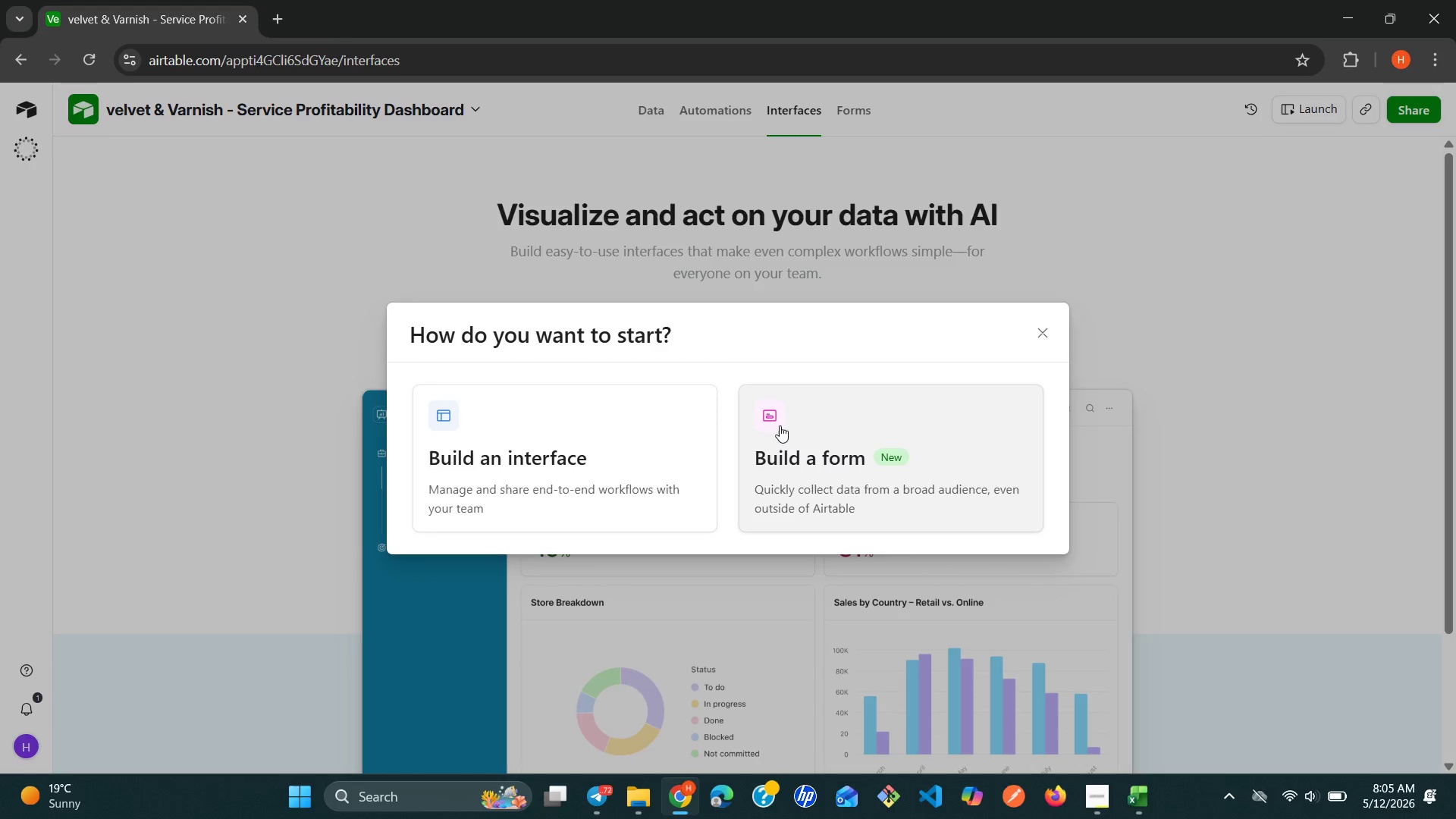 
double_click([642, 356])
 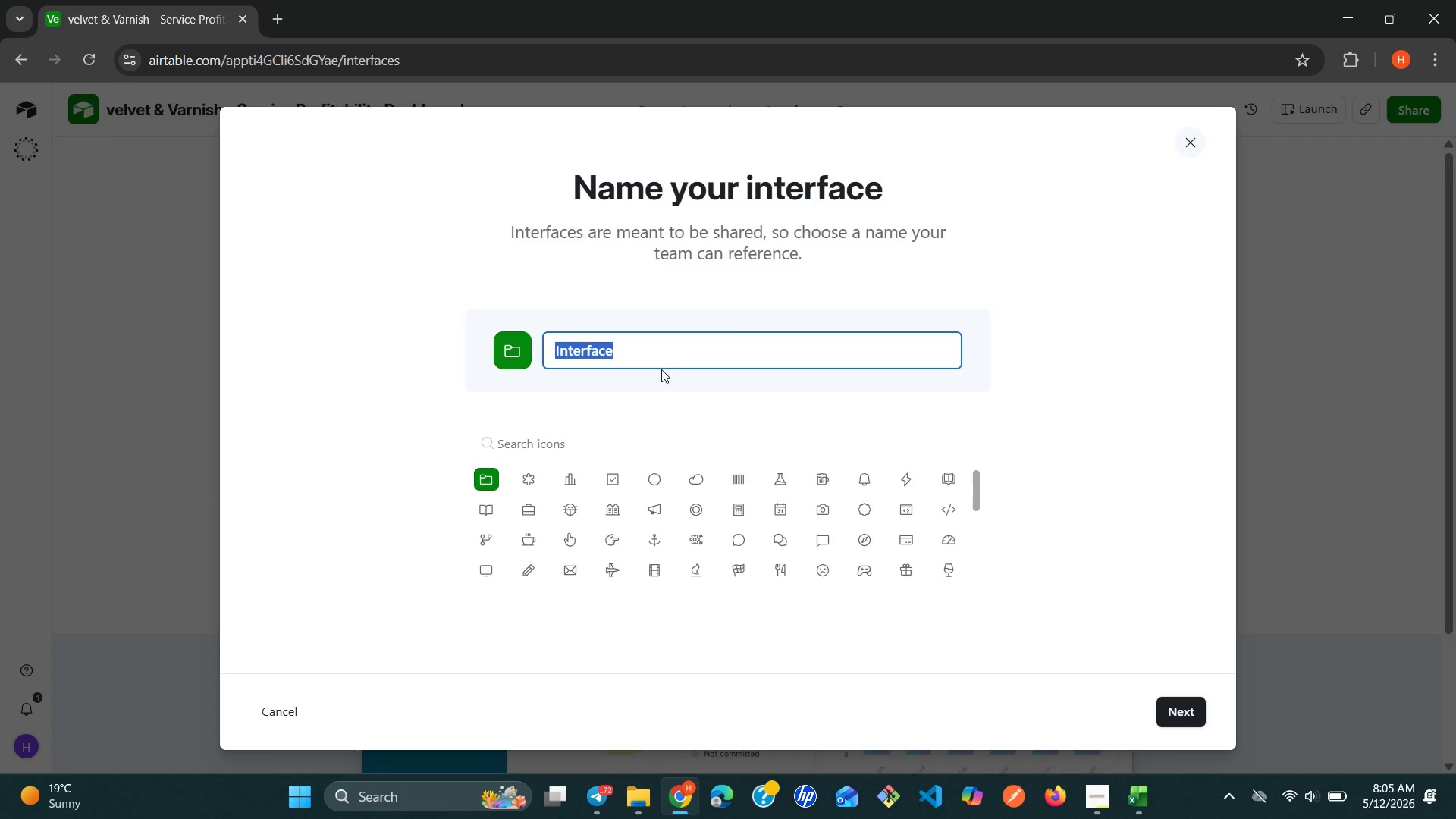 
type(Ser)
 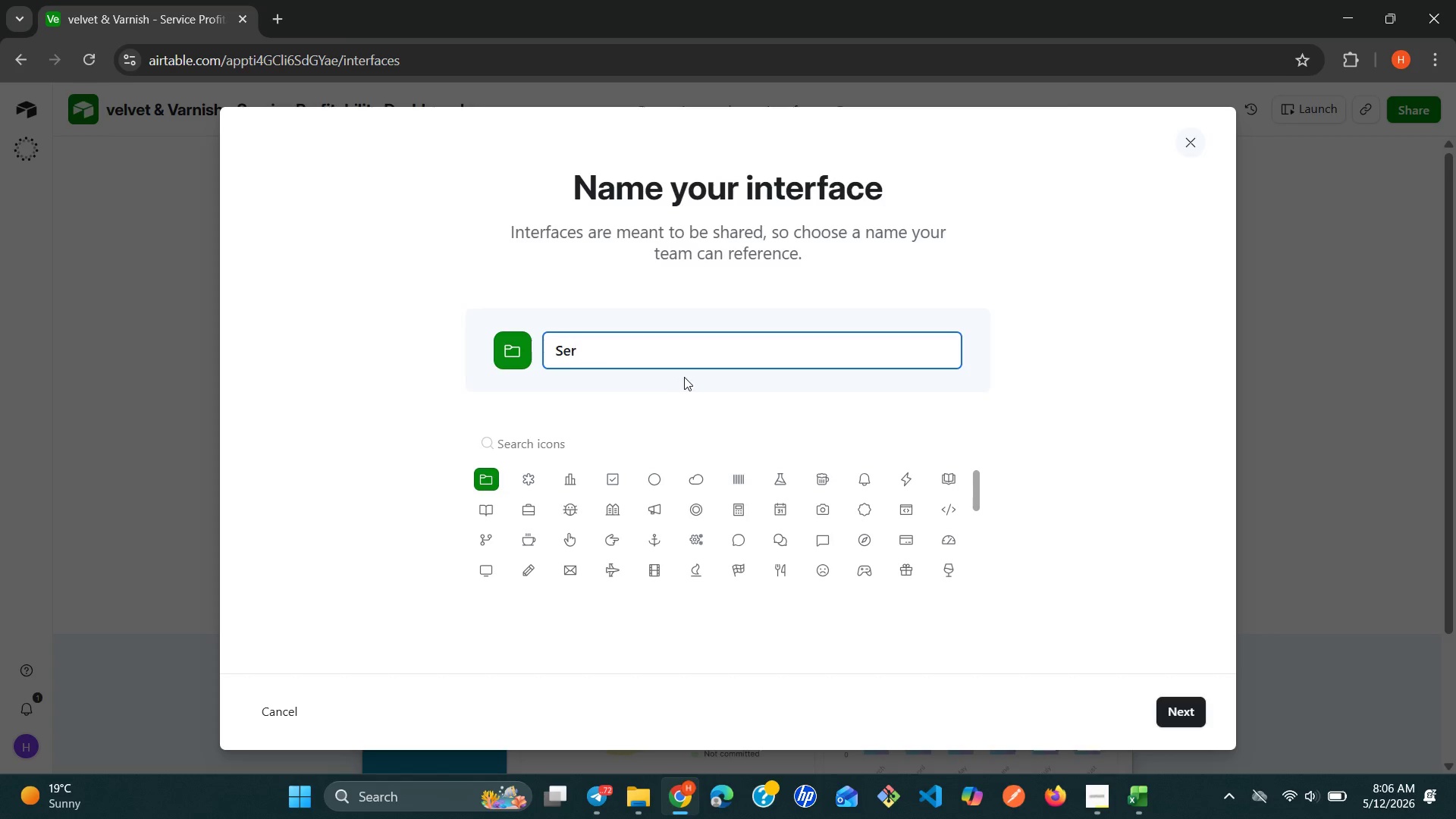 
type(vi)
 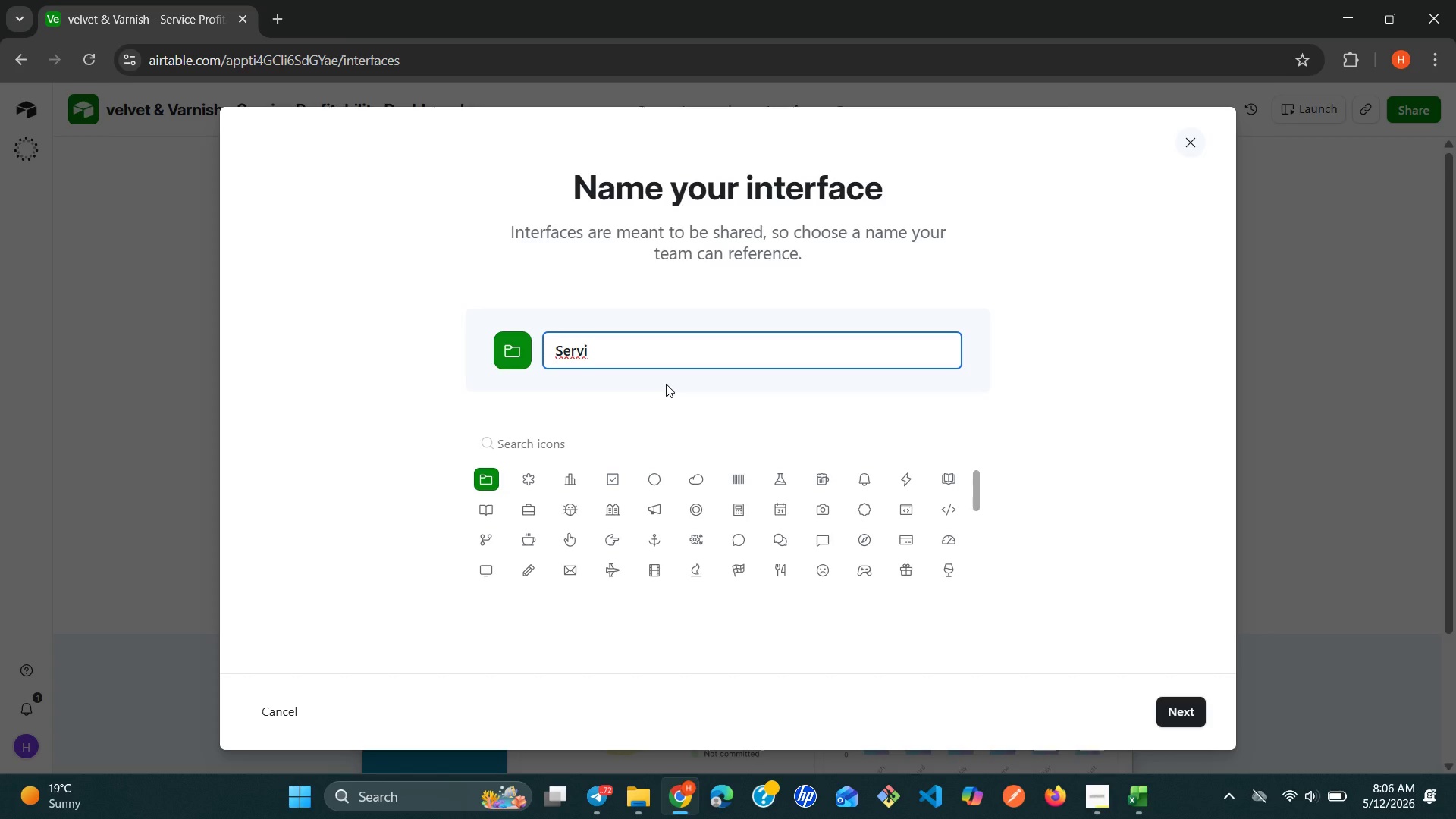 
type(ce )
 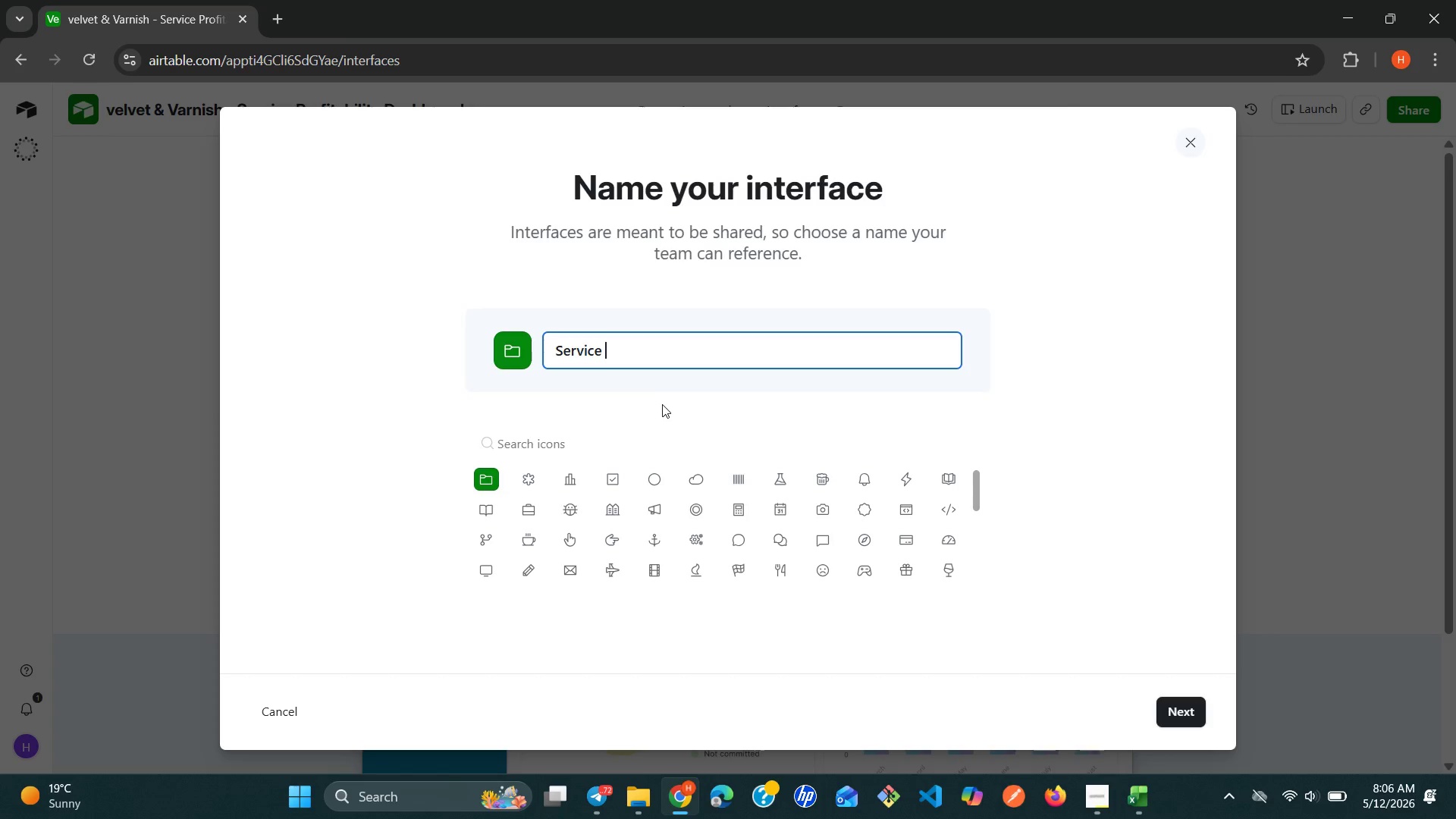 
key(Shift+ShiftLeft)
 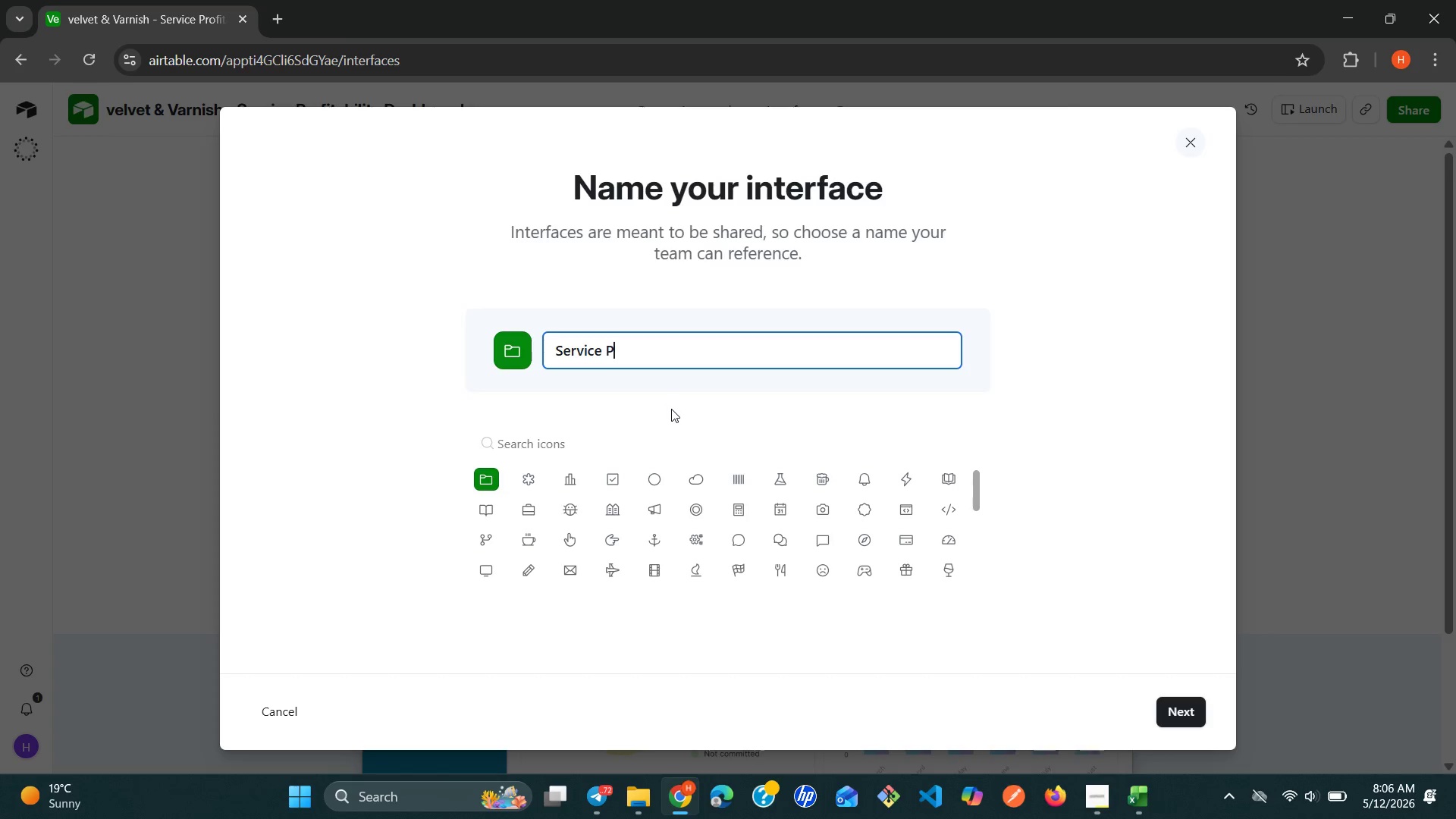 
key(Shift+P)
 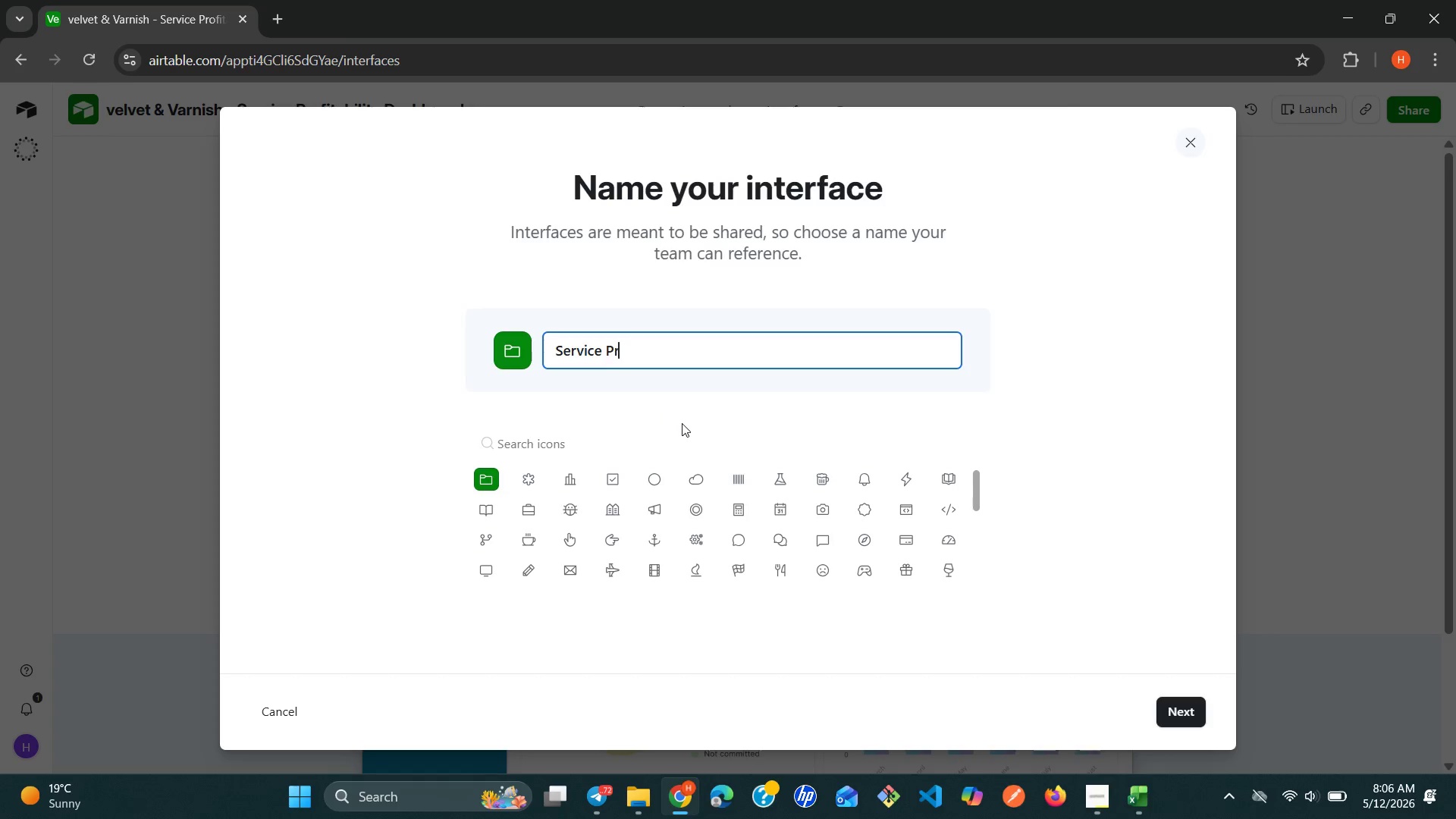 
type(ro)
 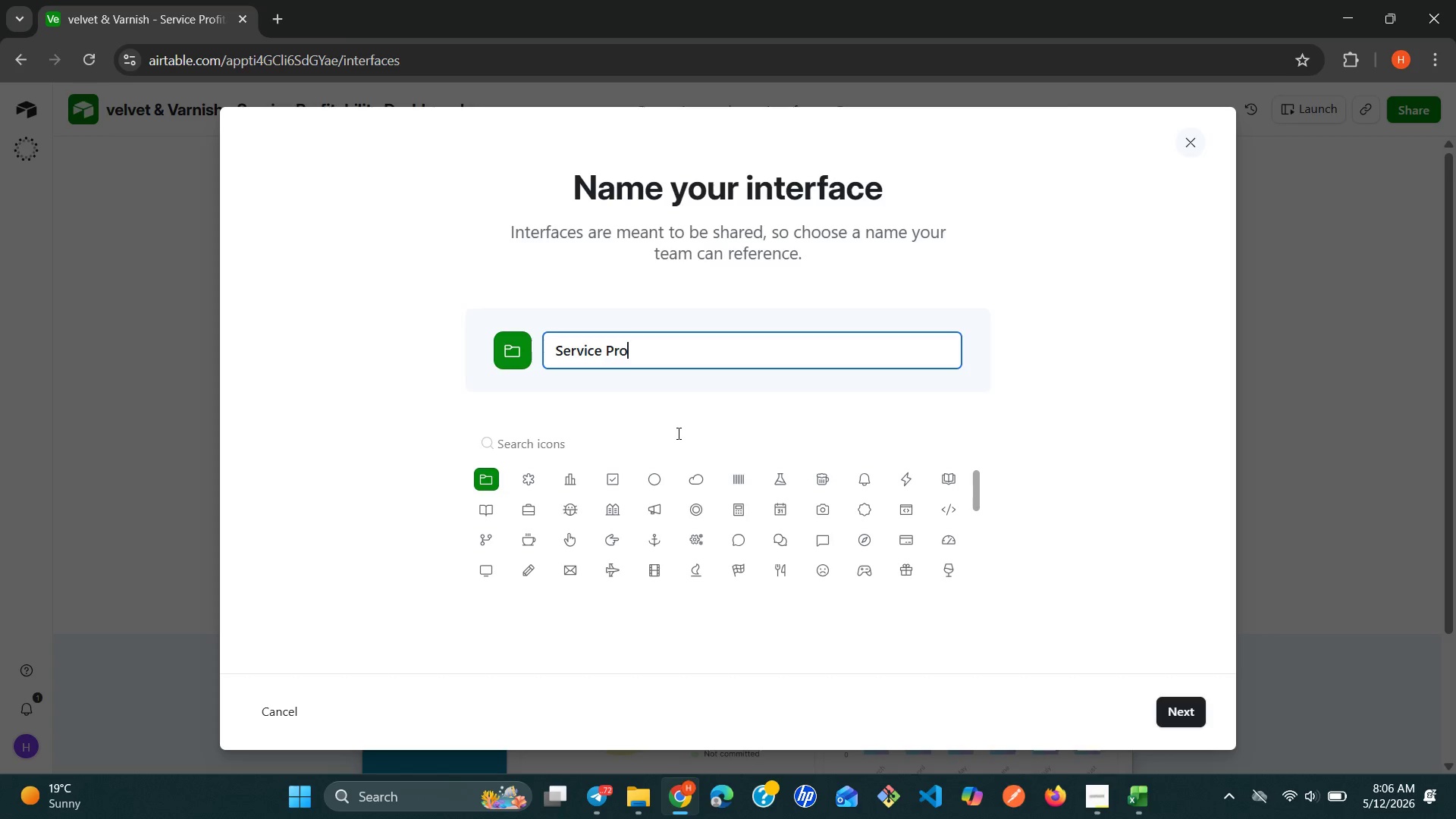 
type(fitab)
 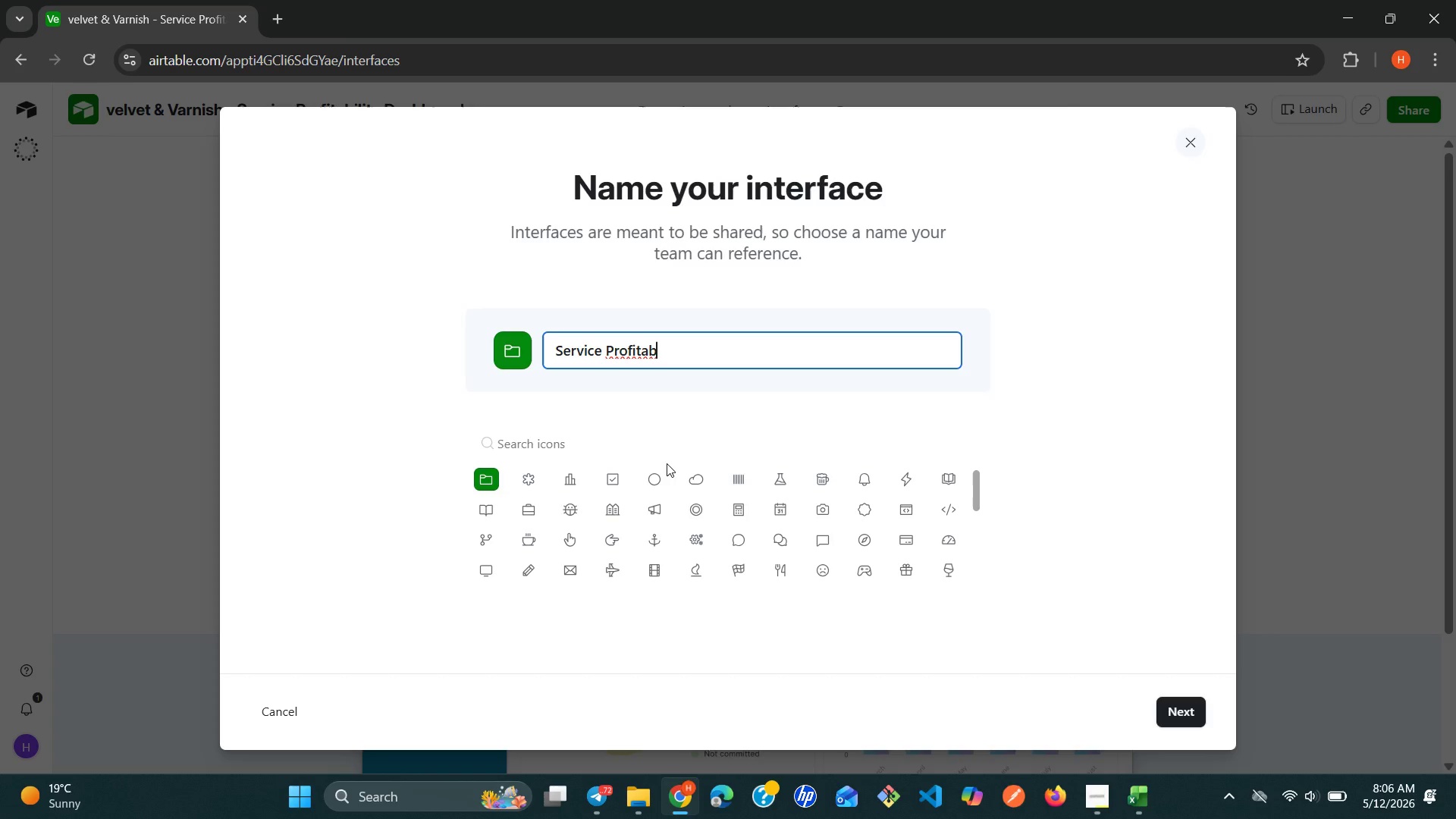 
type(ilir)
key(Backspace)
type(ty Dashboard)
 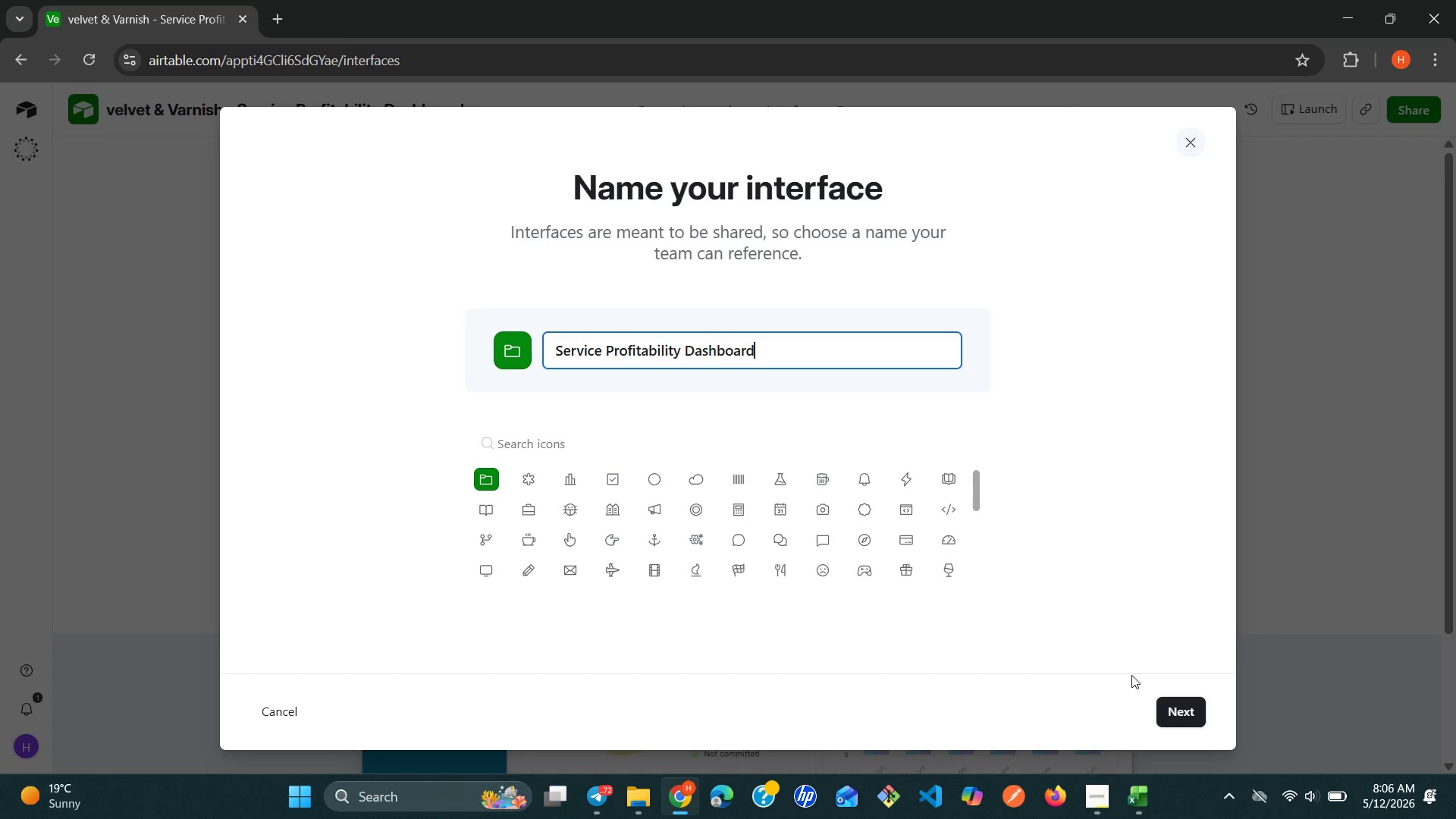 
left_click([1163, 715])
 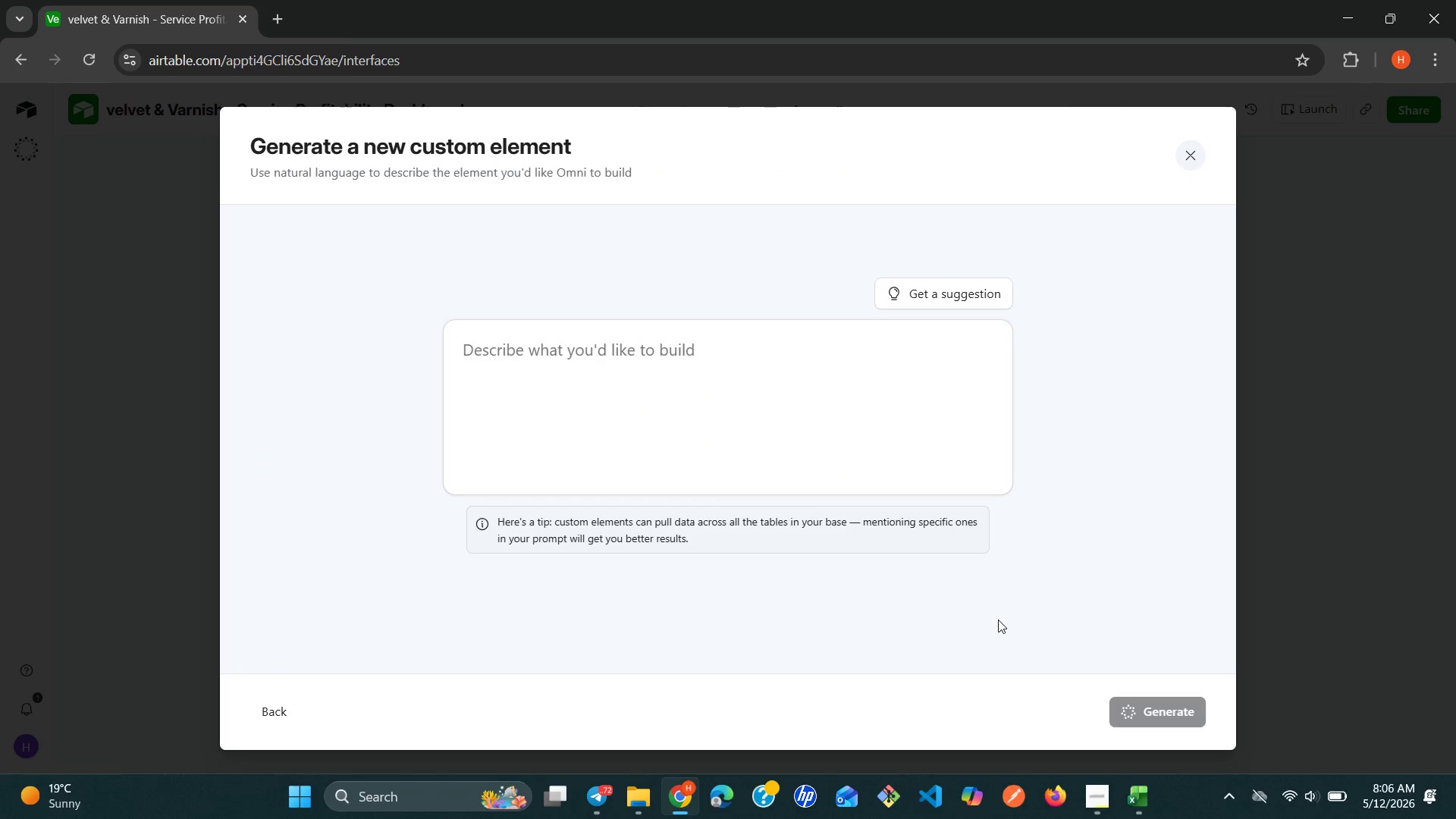 
wait(8.47)
 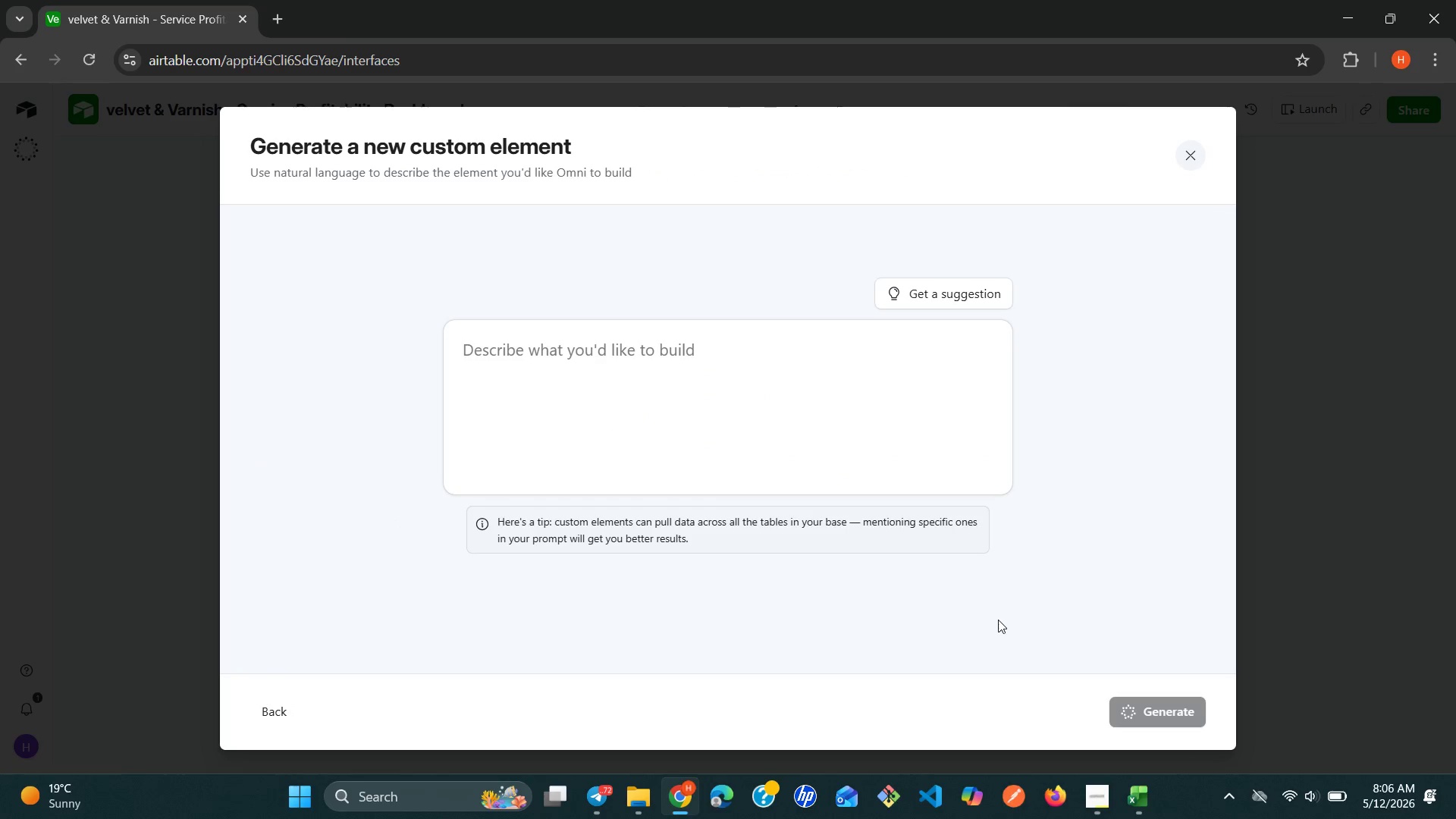 
scroll: coordinate [397, 679], scroll_direction: down, amount: 4.0
 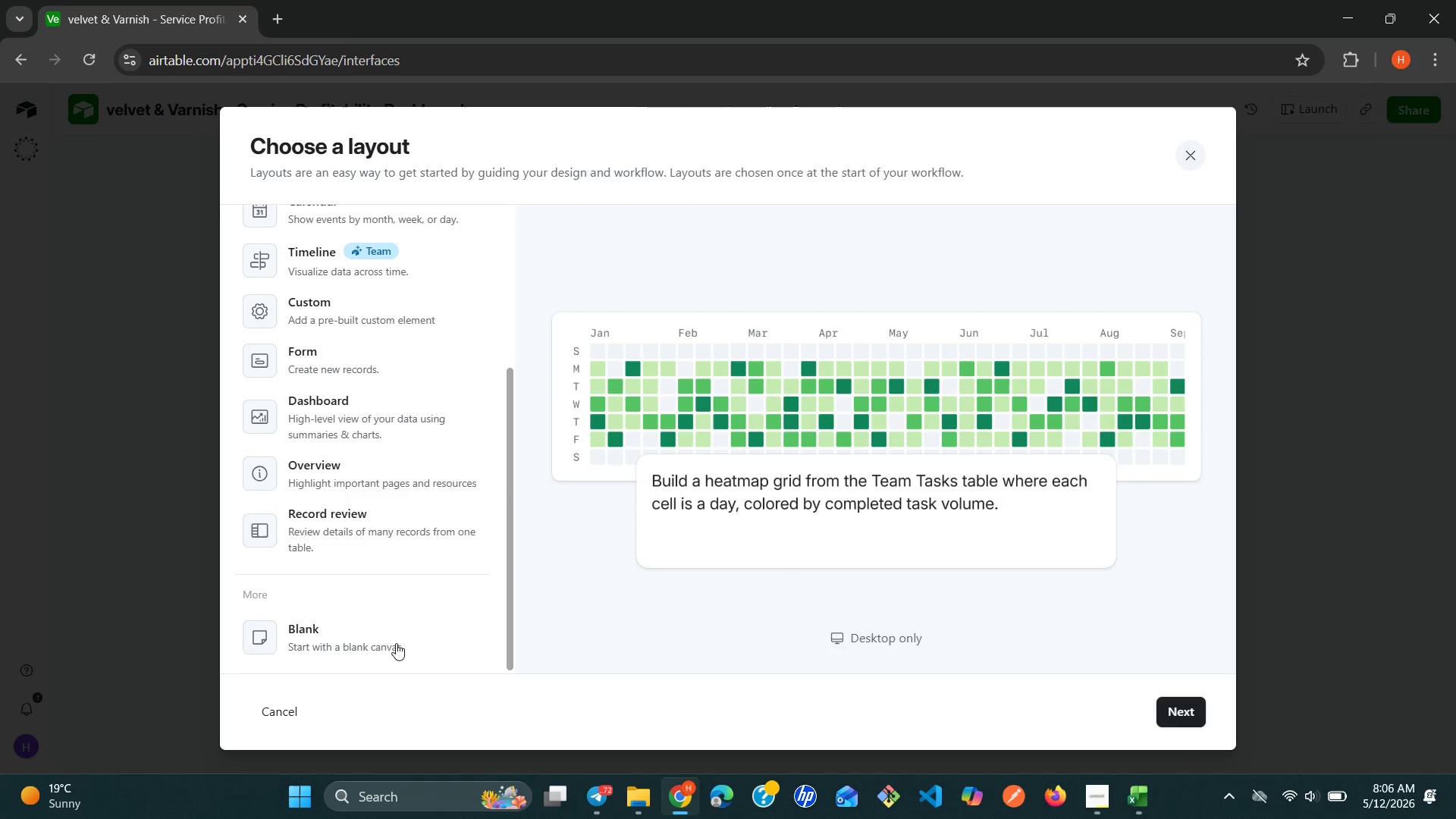 
left_click([401, 630])
 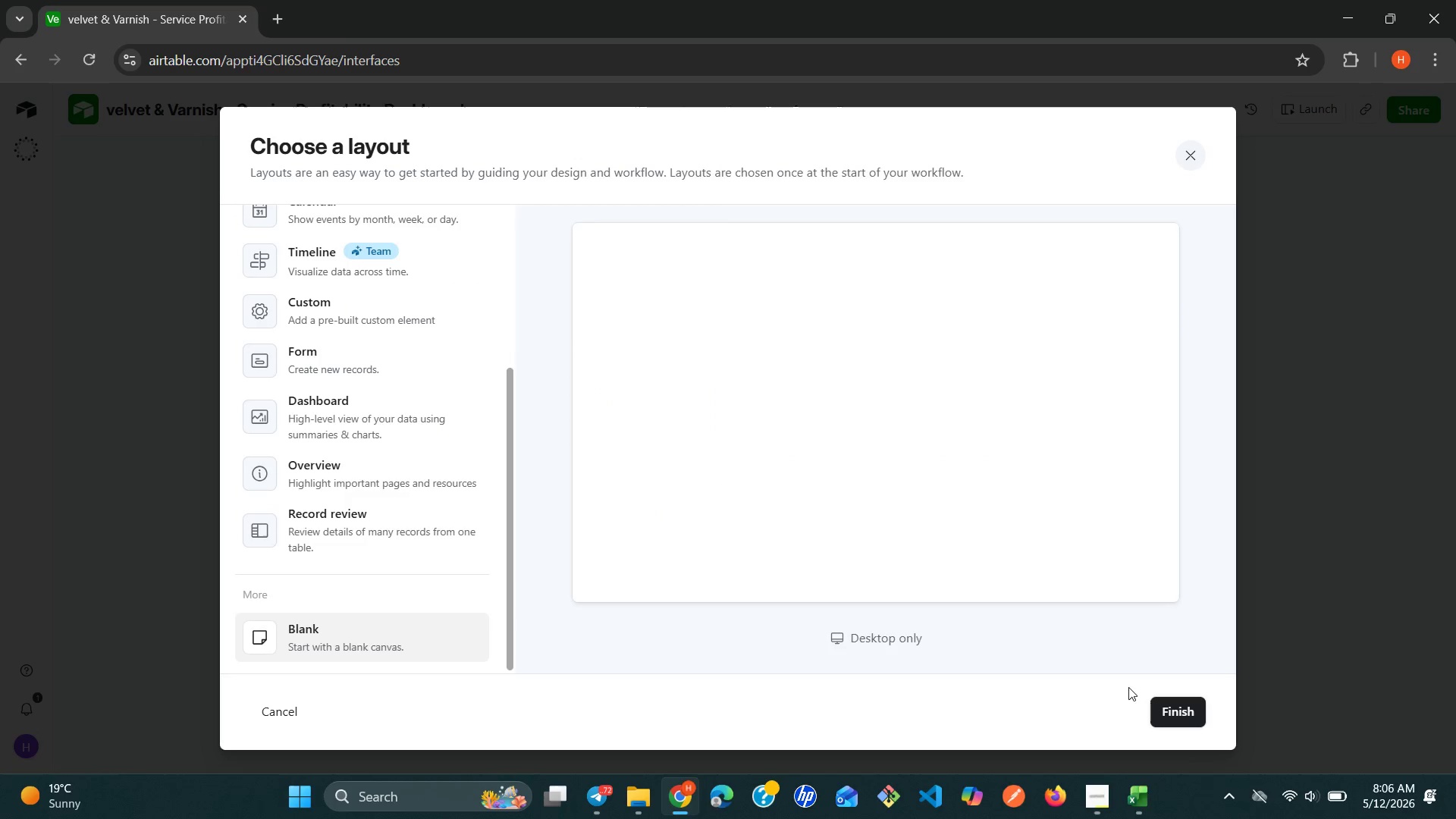 
left_click([1183, 714])
 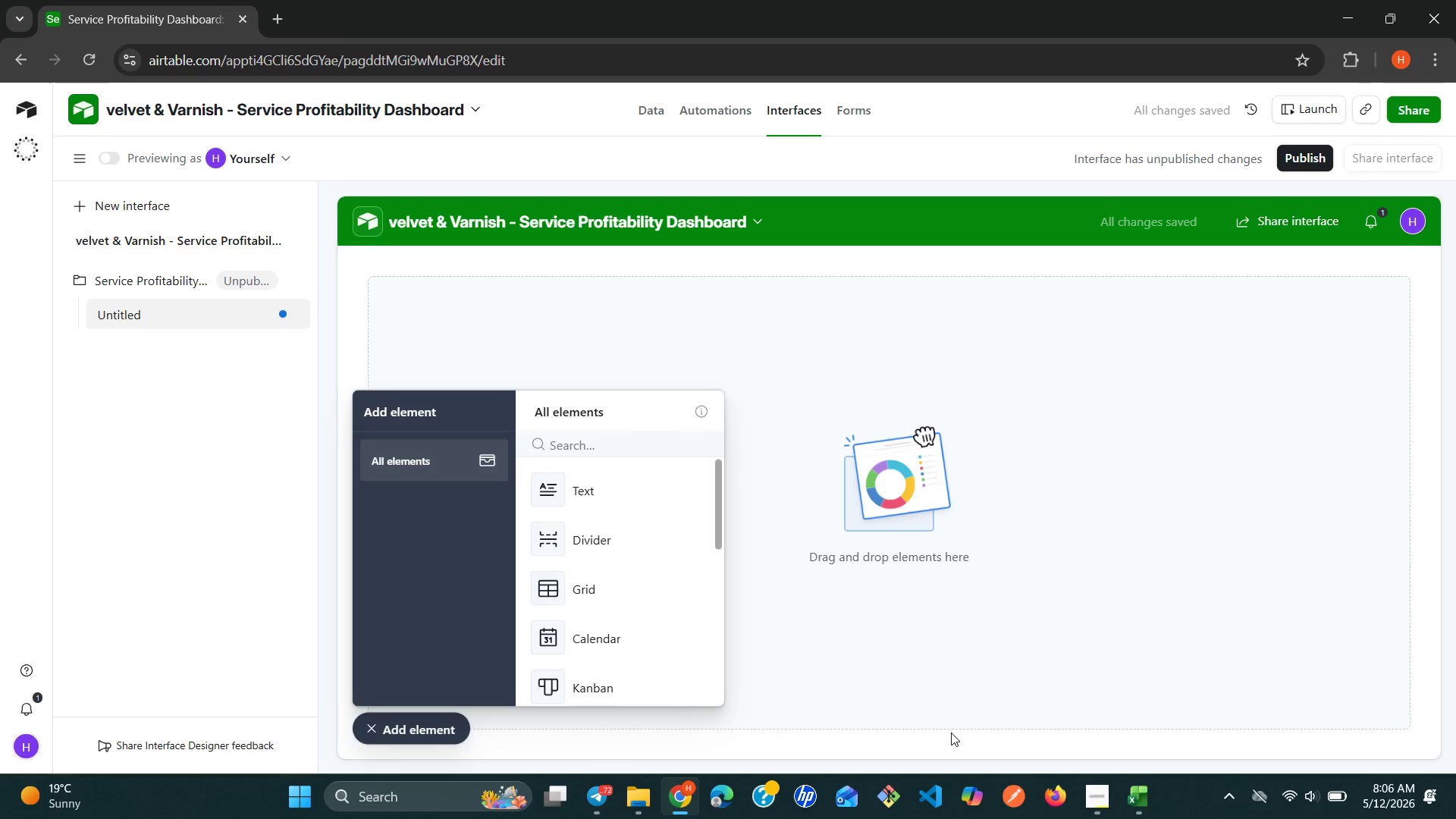 
wait(6.16)
 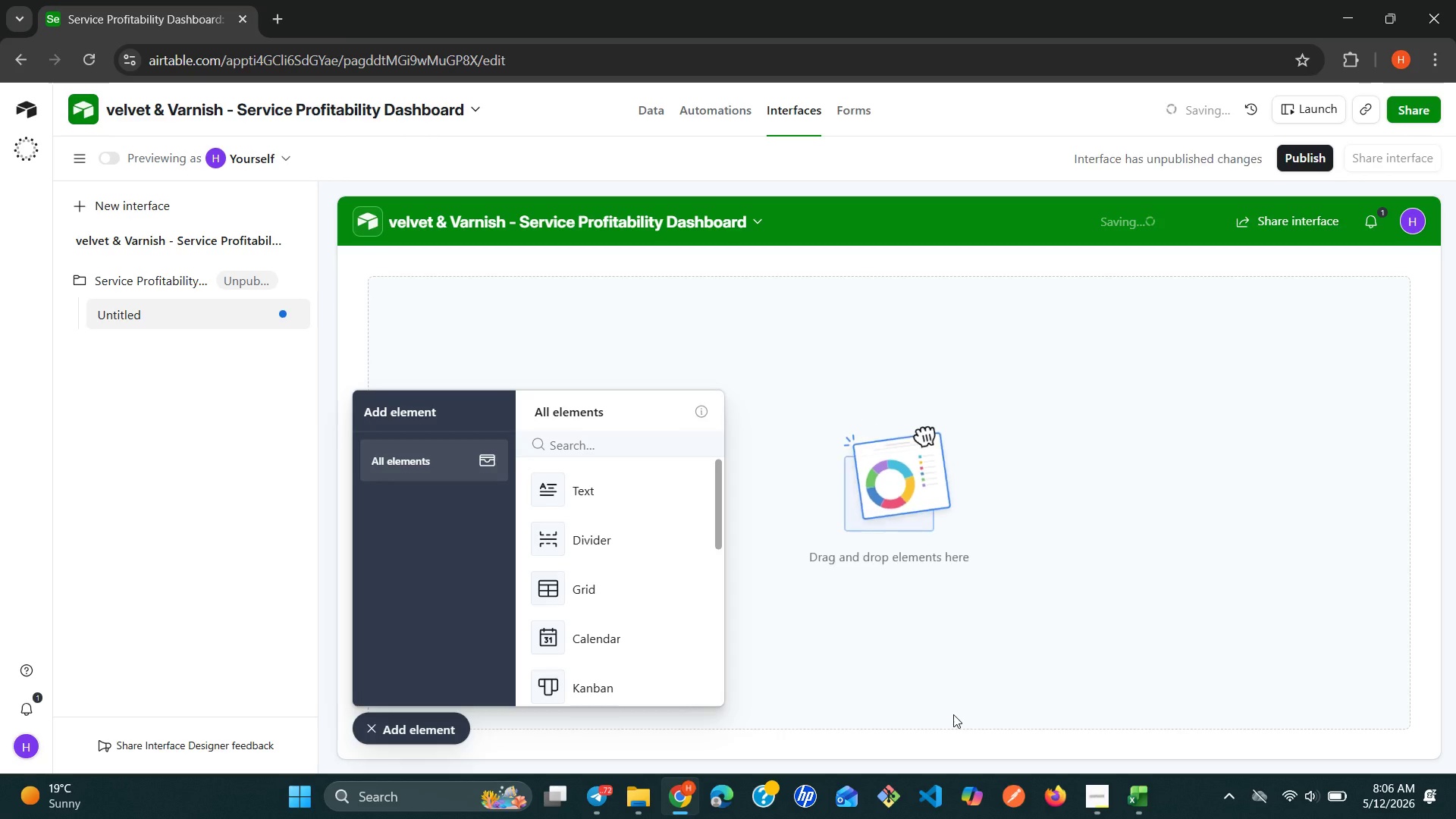 
key(N)
 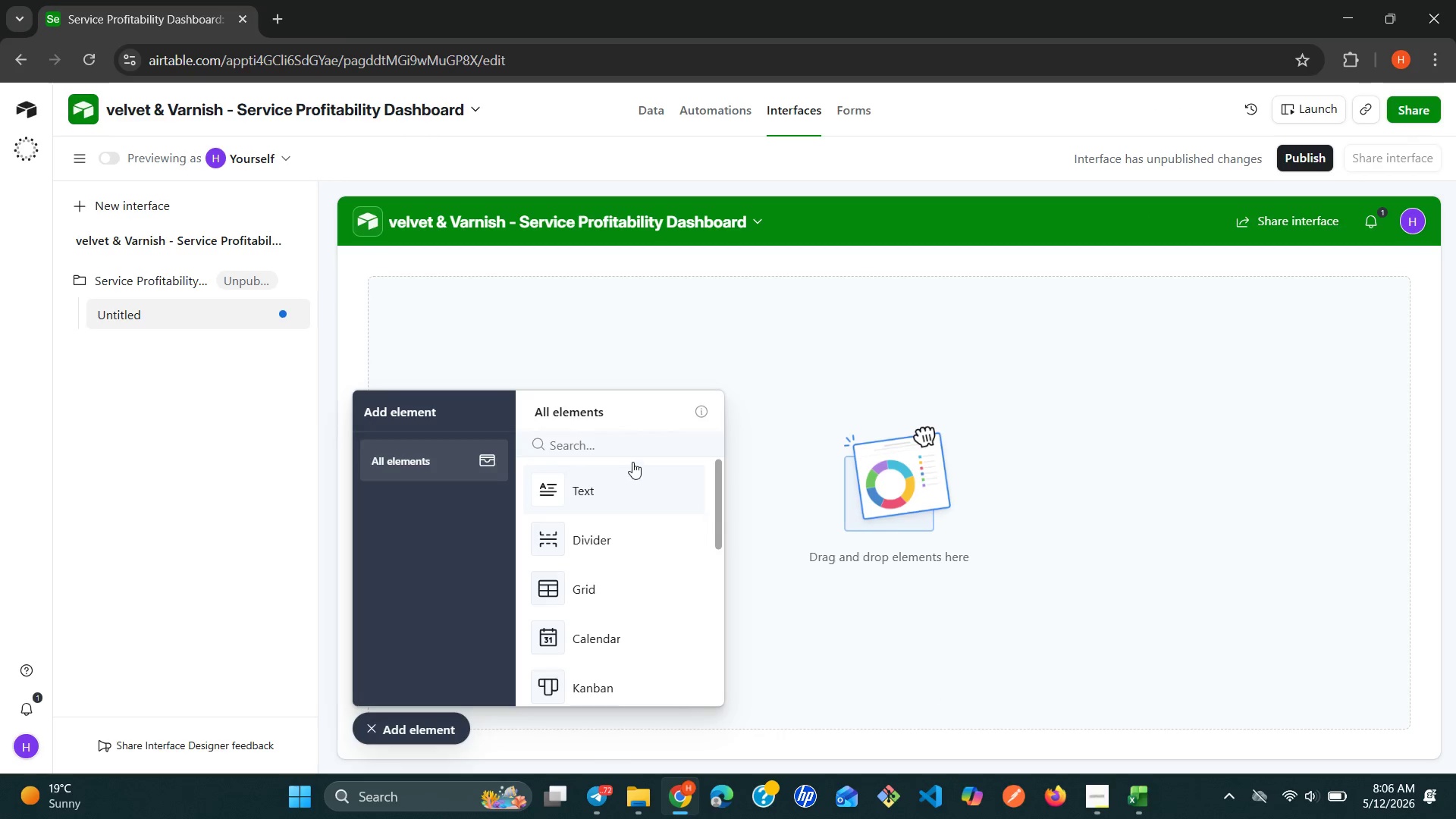 
left_click([632, 440])
 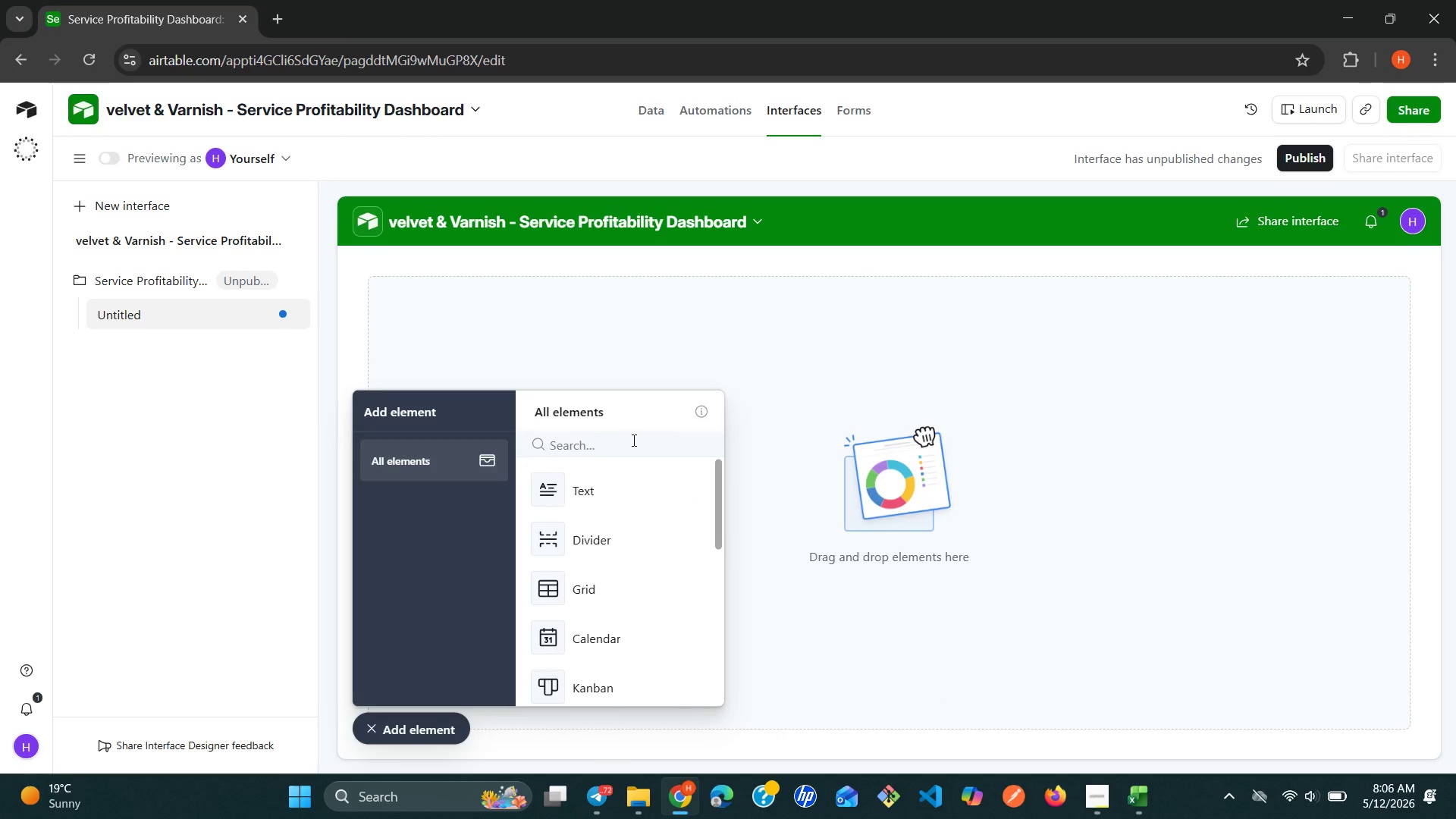 
key(N)
 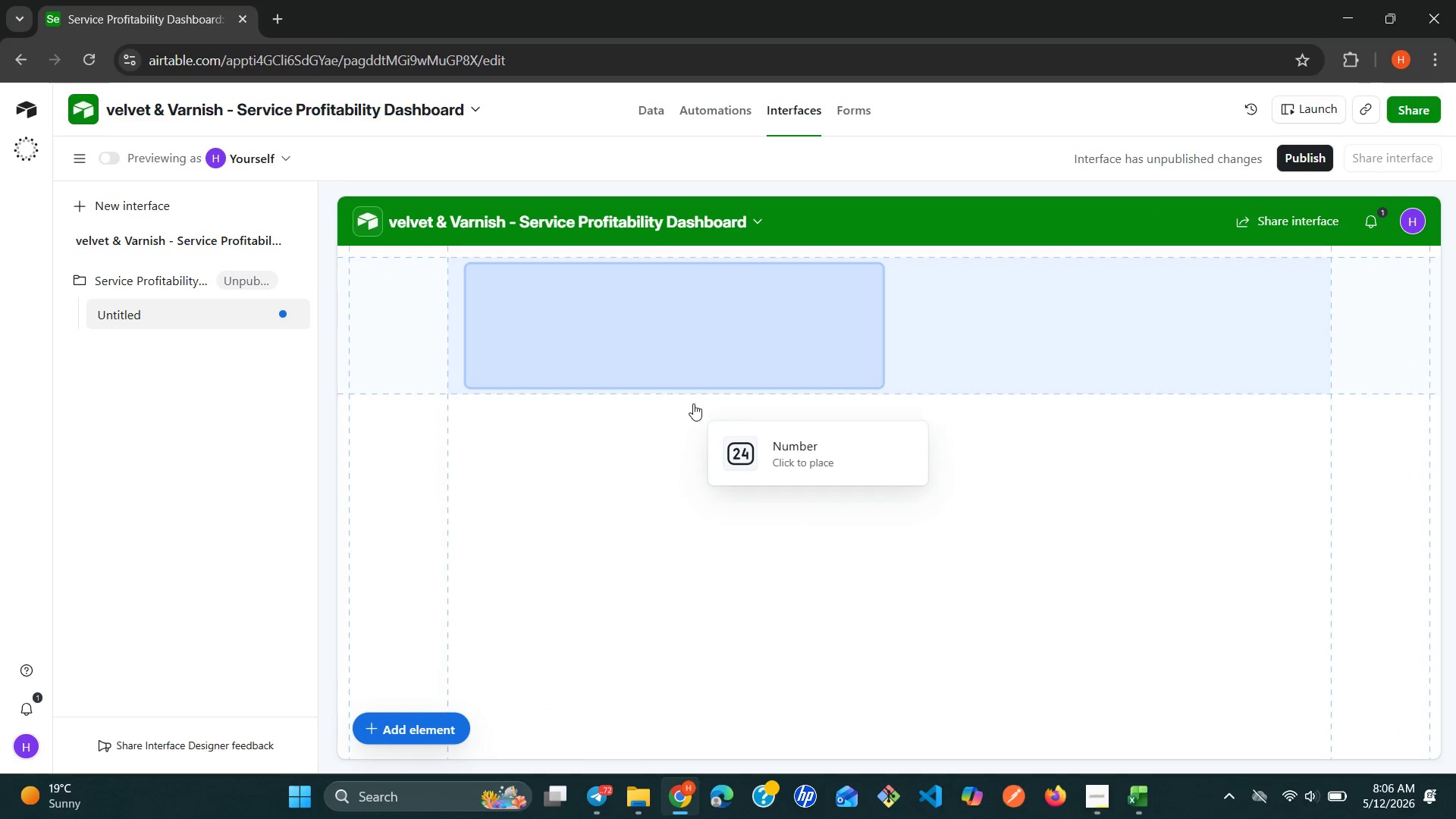 
left_click([657, 351])
 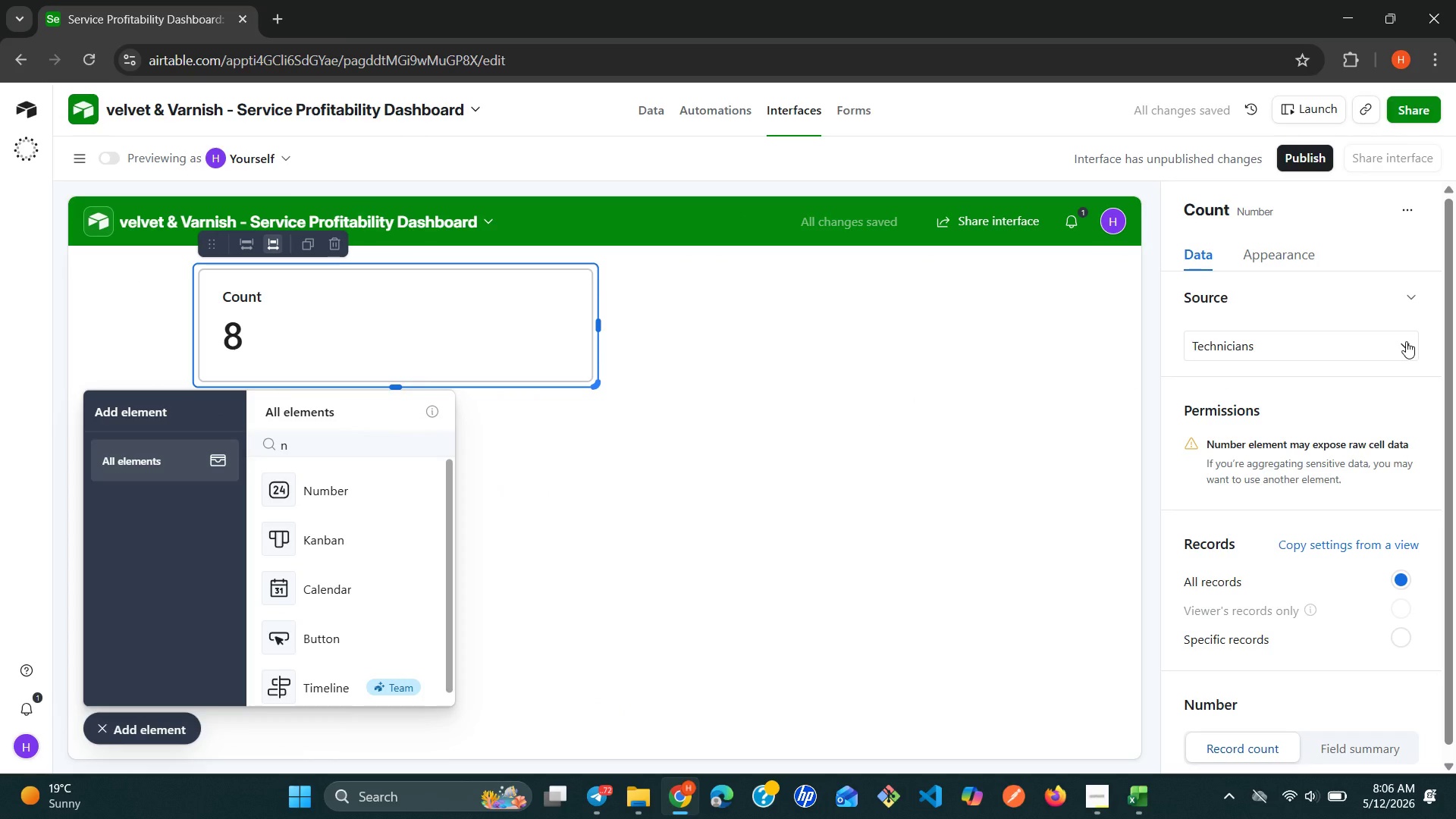 
left_click([1407, 341])
 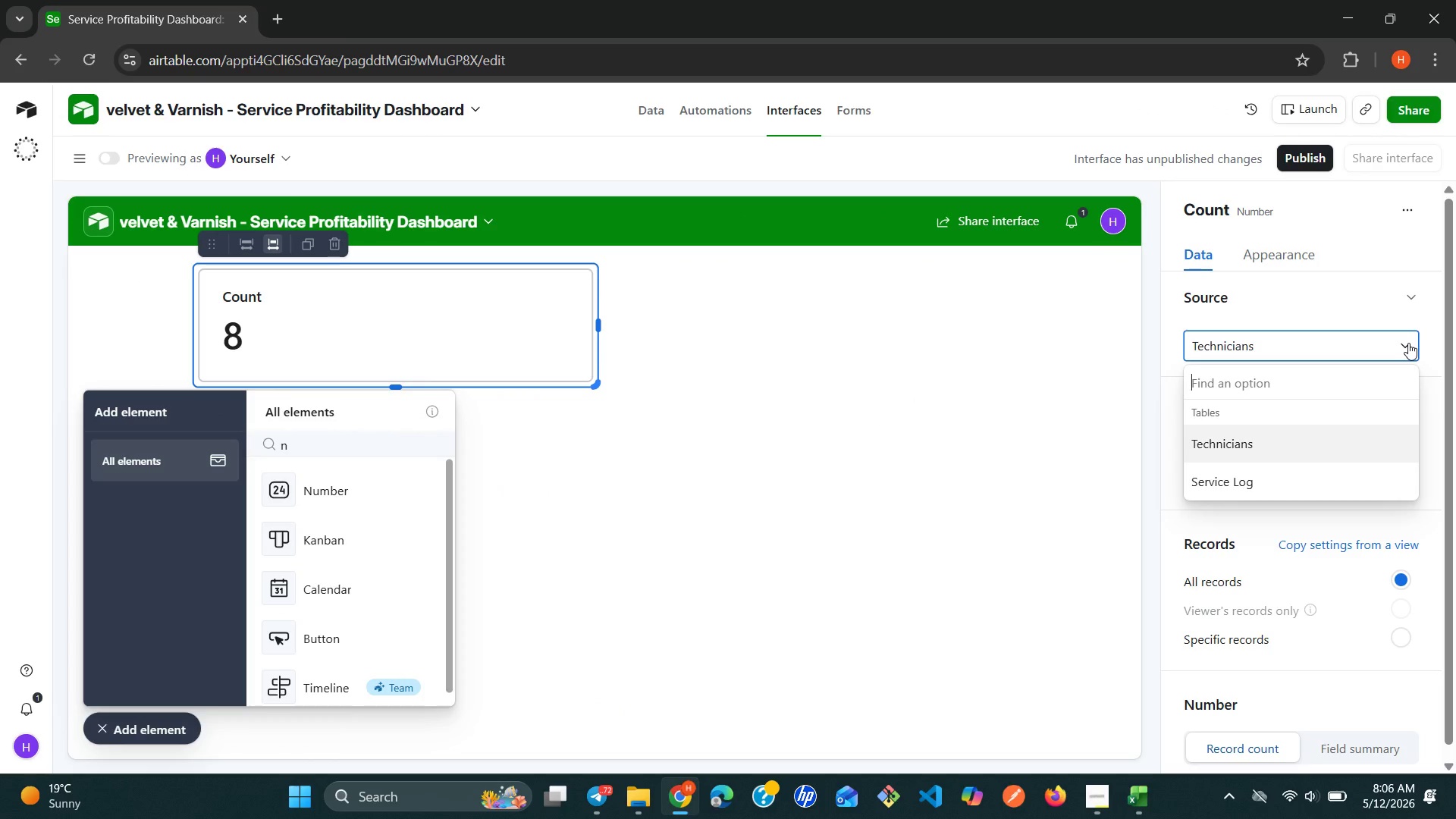 
wait(8.74)
 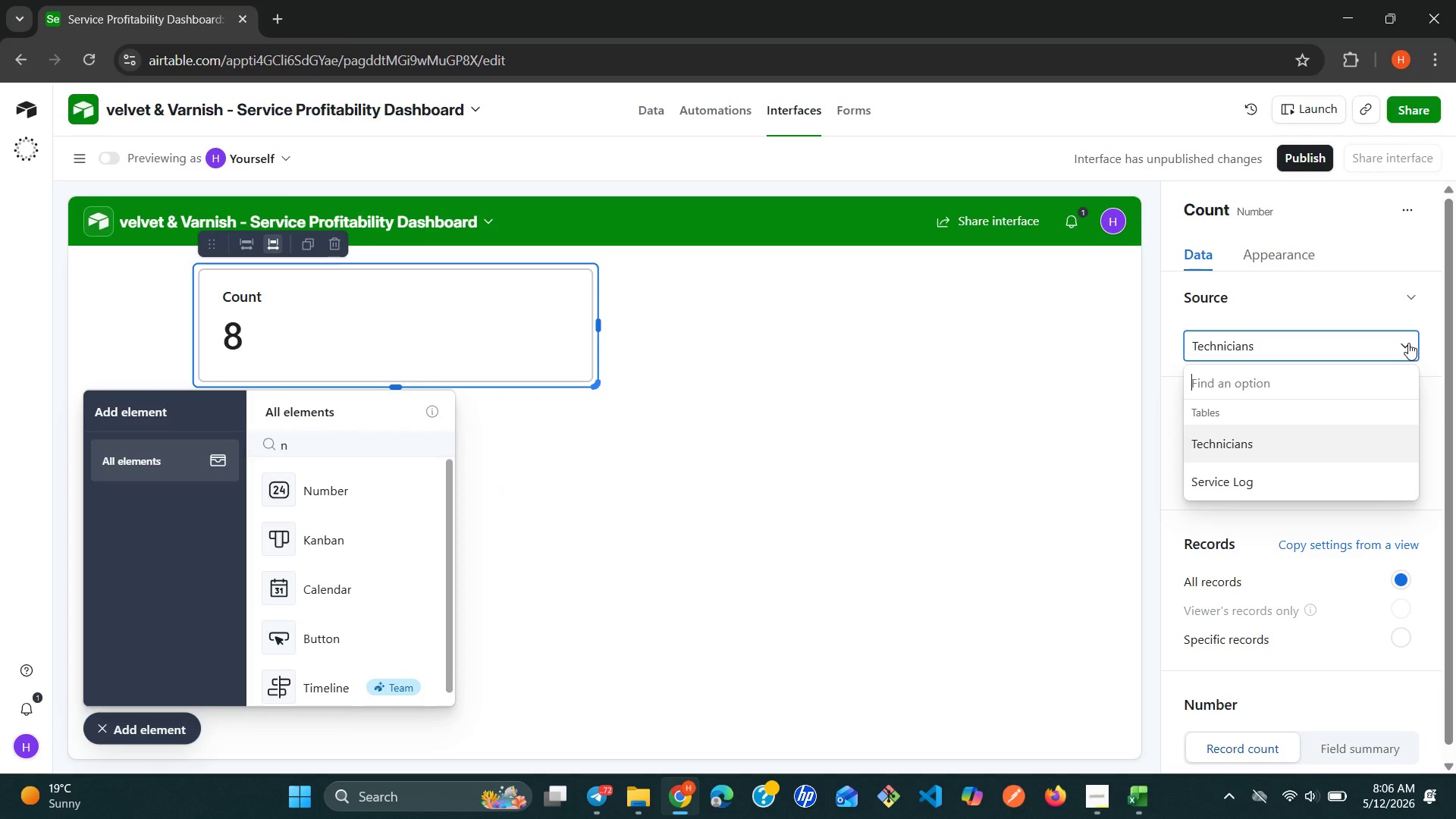 
left_click([1310, 477])
 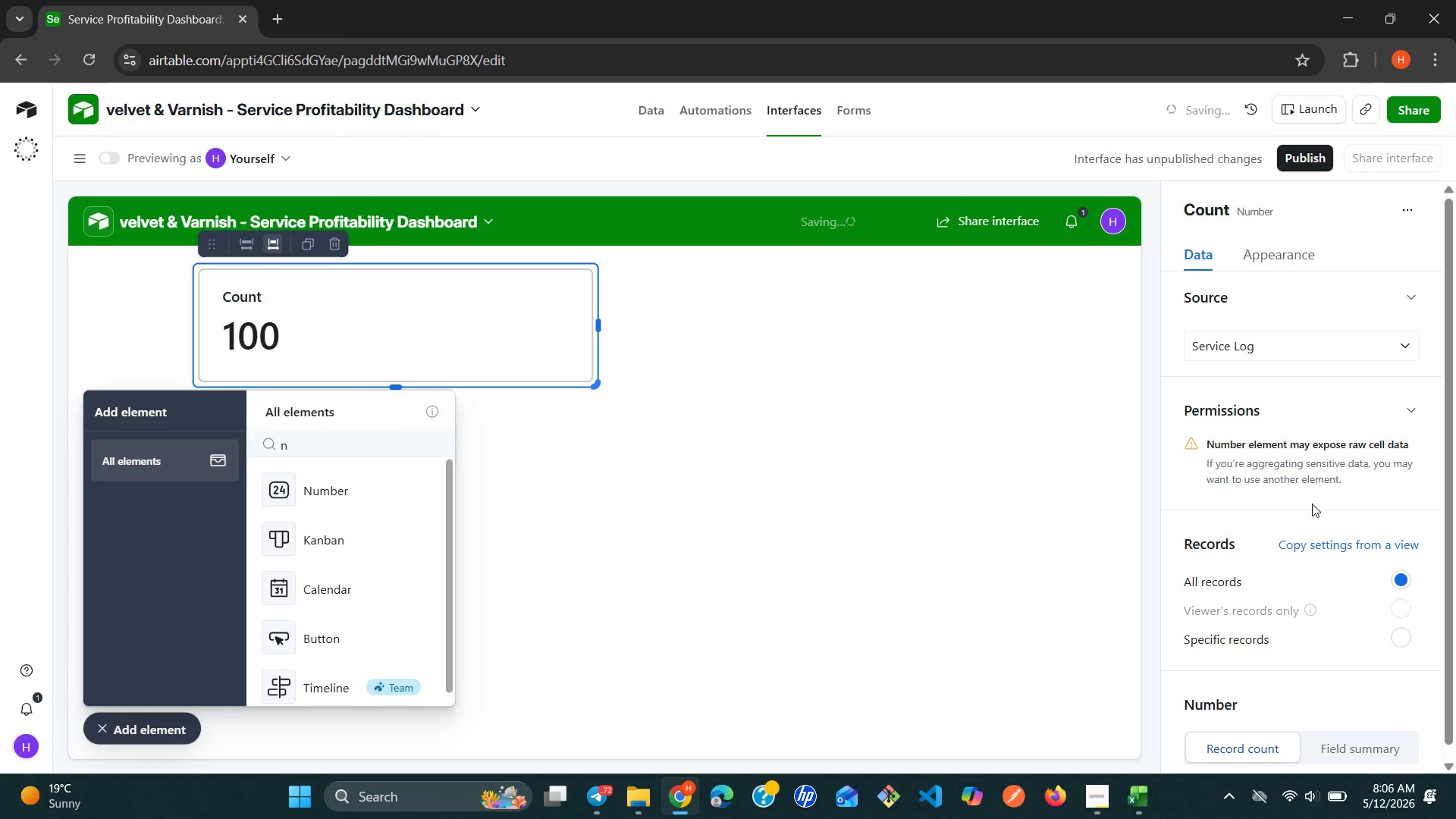 
scroll: coordinate [1323, 536], scroll_direction: down, amount: 4.0
 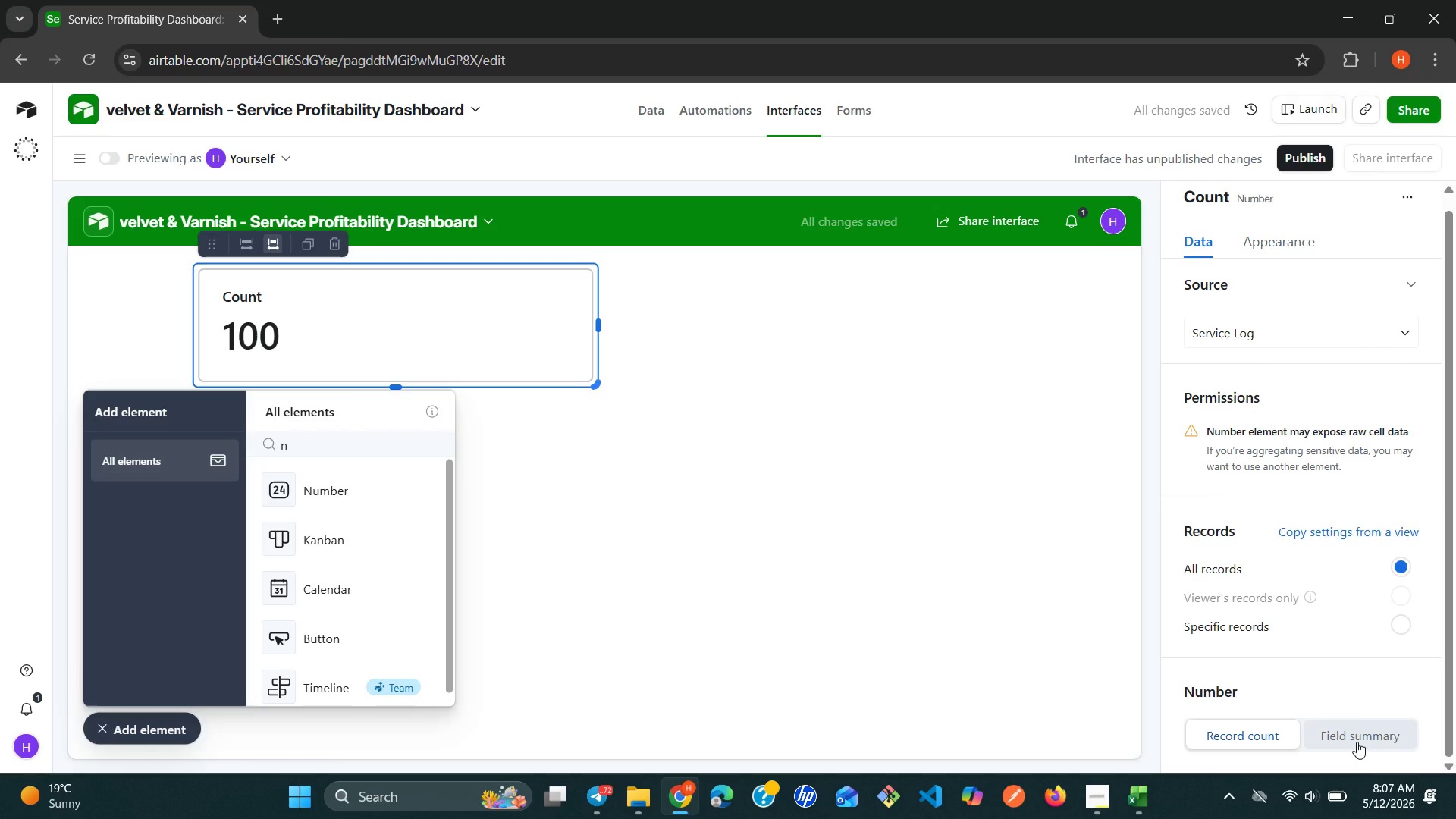 
left_click([1357, 742])
 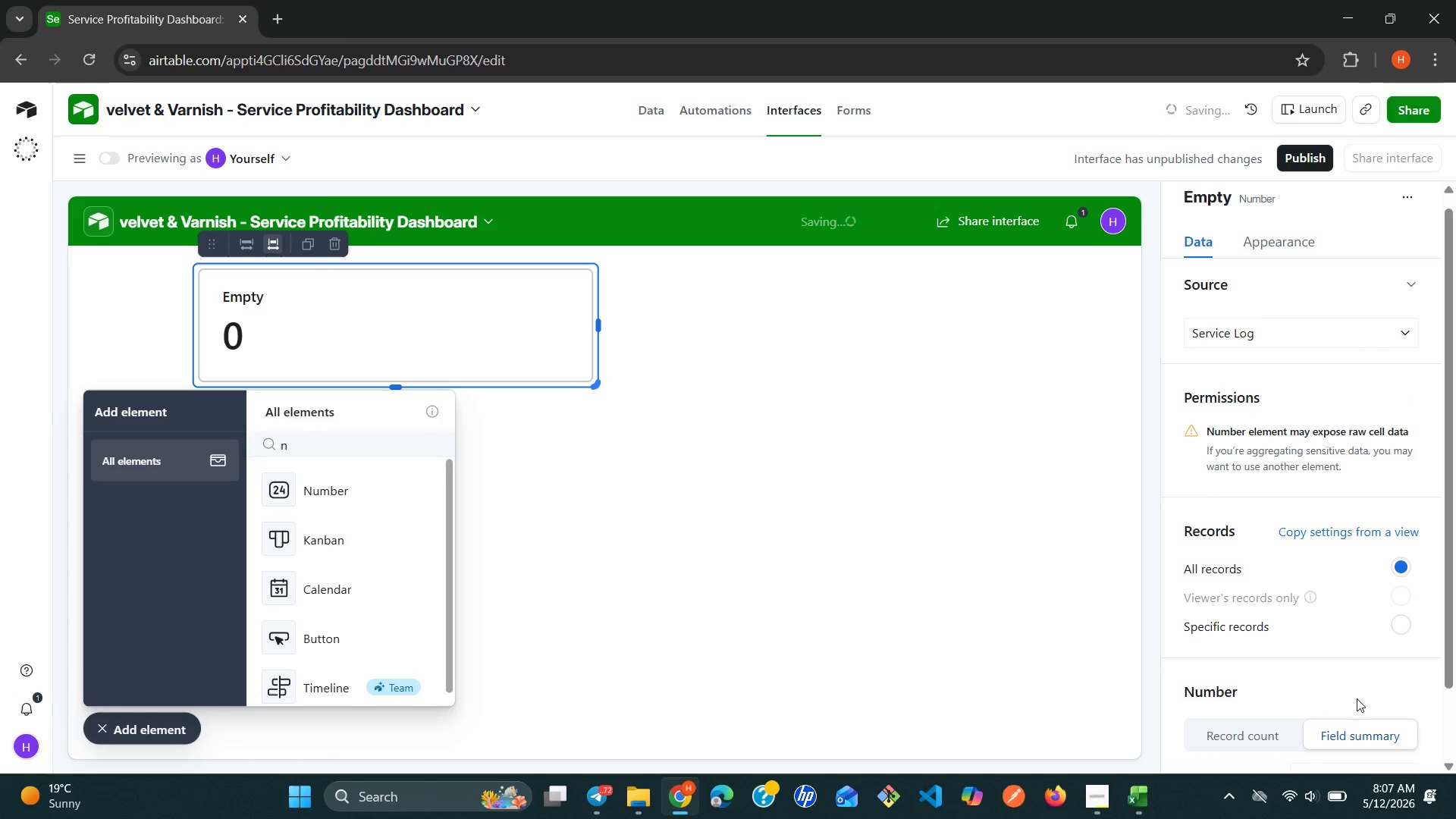 
scroll: coordinate [1359, 702], scroll_direction: down, amount: 2.0
 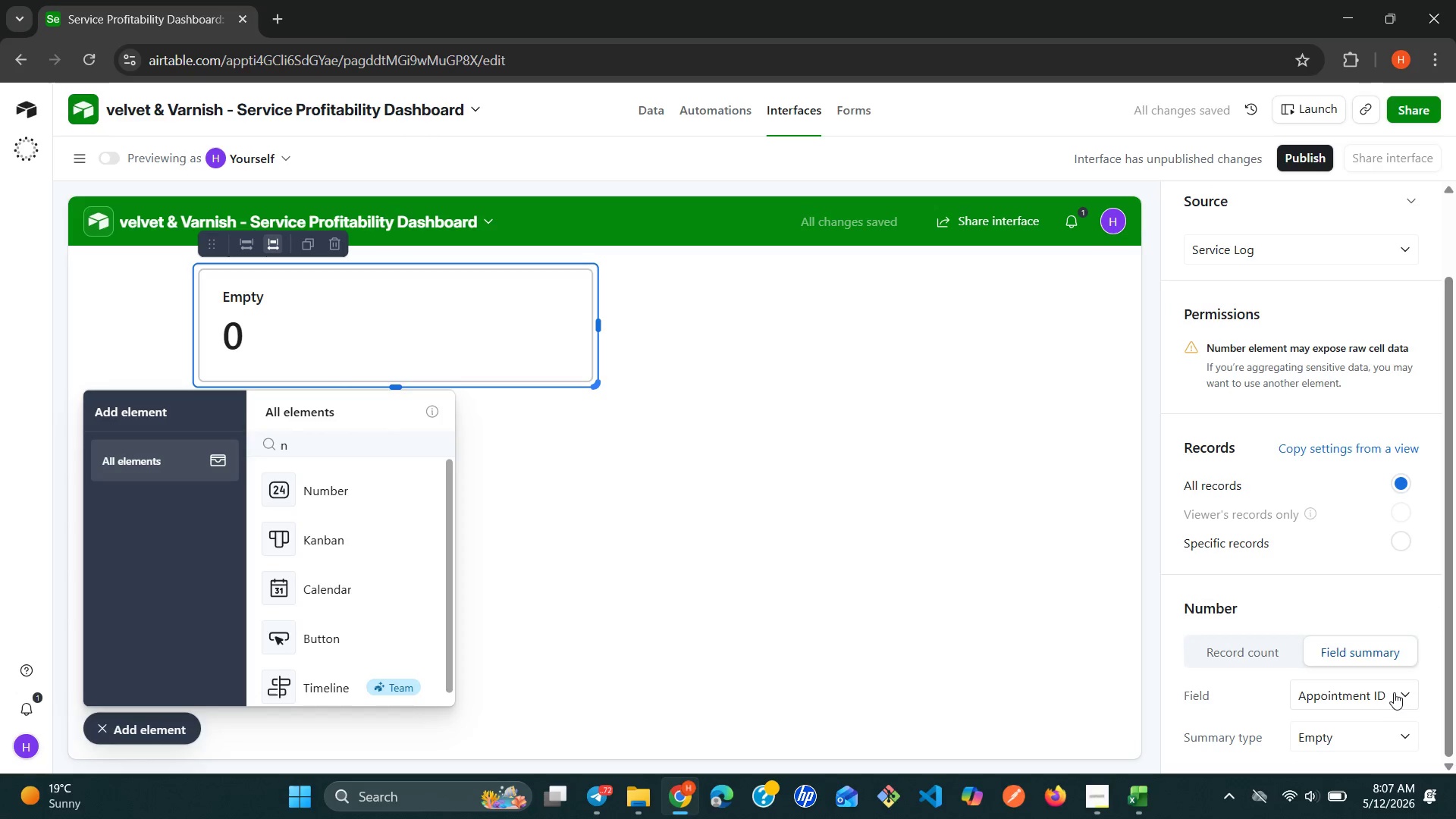 
left_click([1394, 690])
 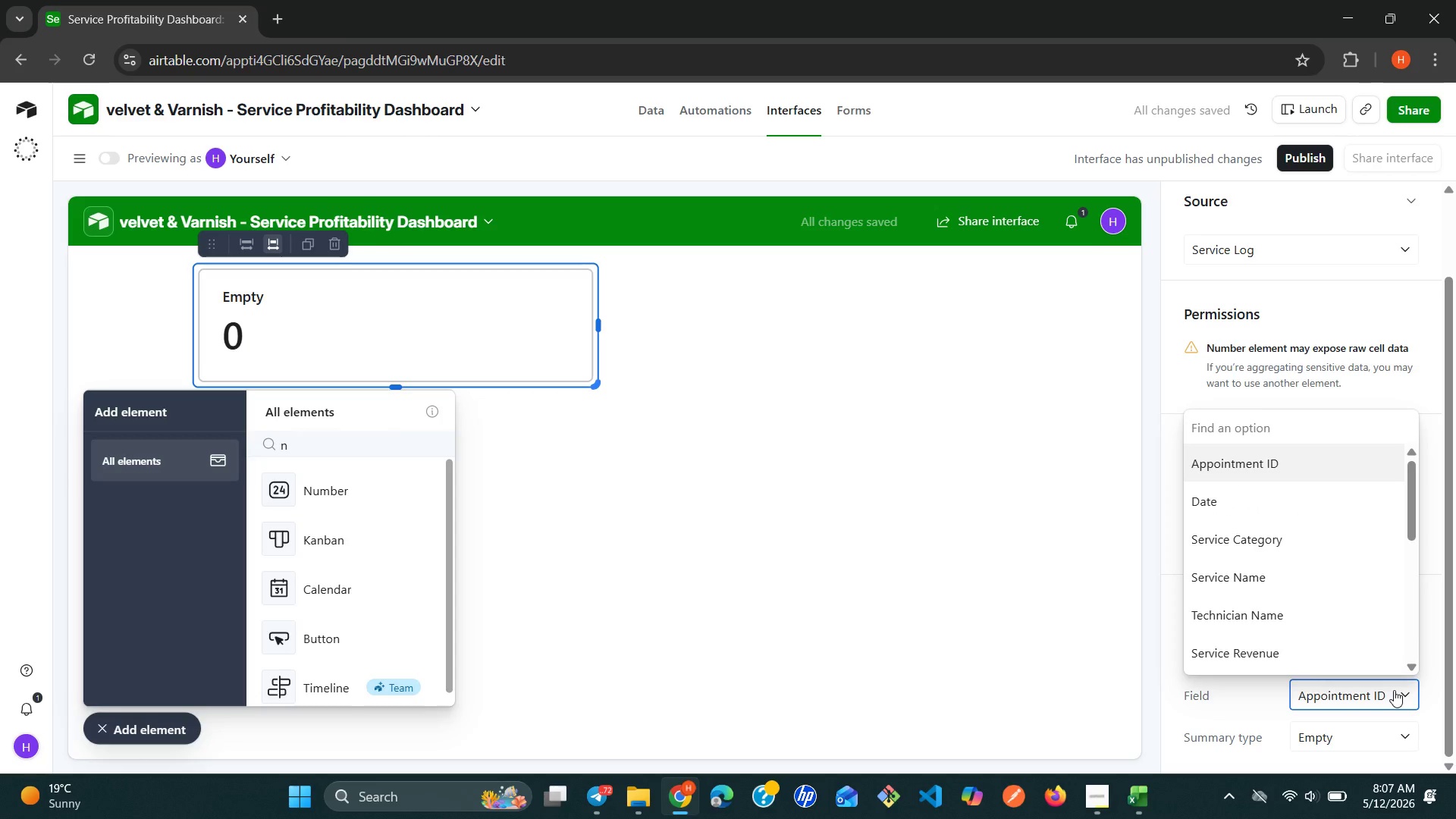 
type(se)
 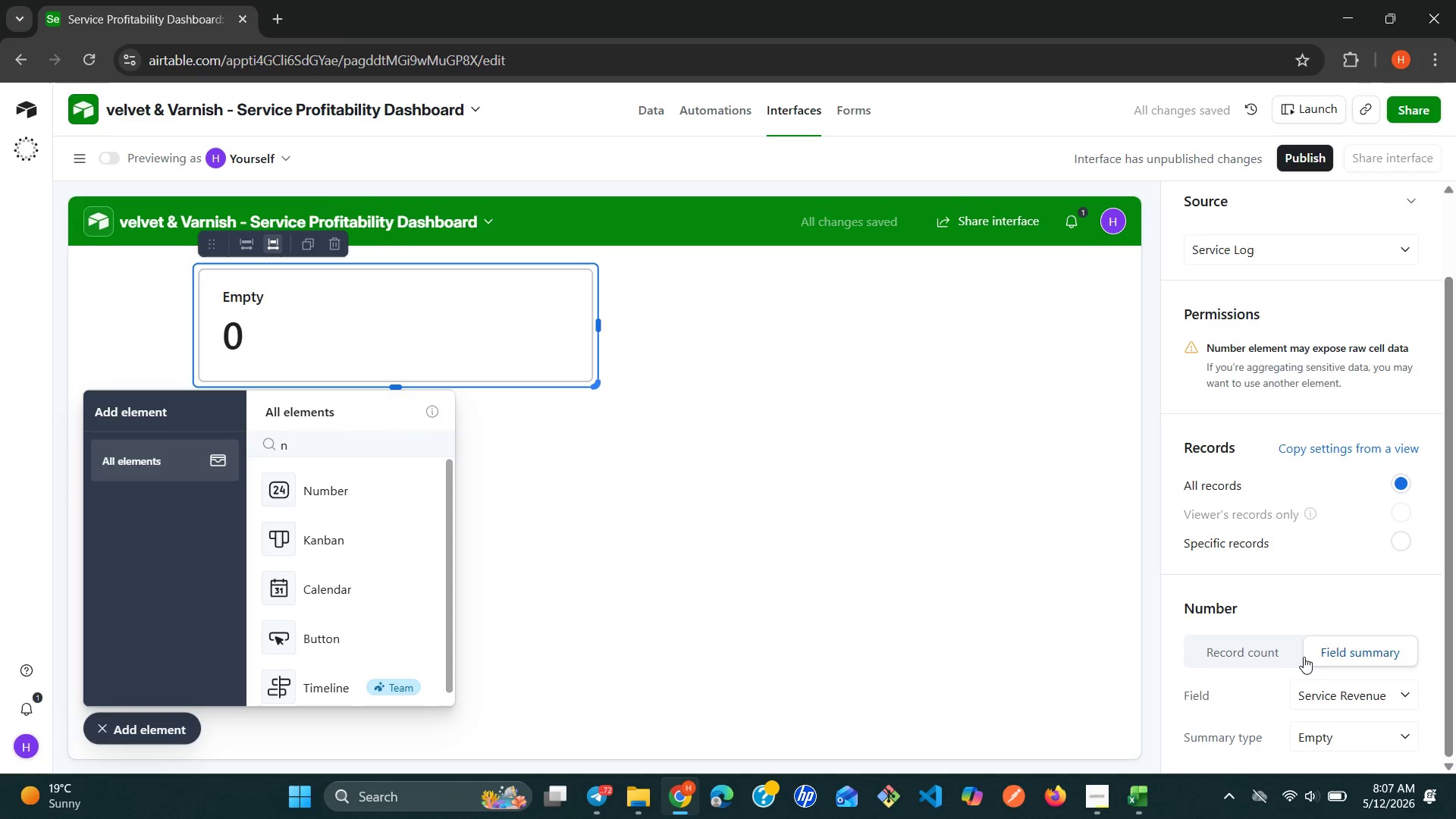 
scroll: coordinate [1339, 697], scroll_direction: down, amount: 3.0
 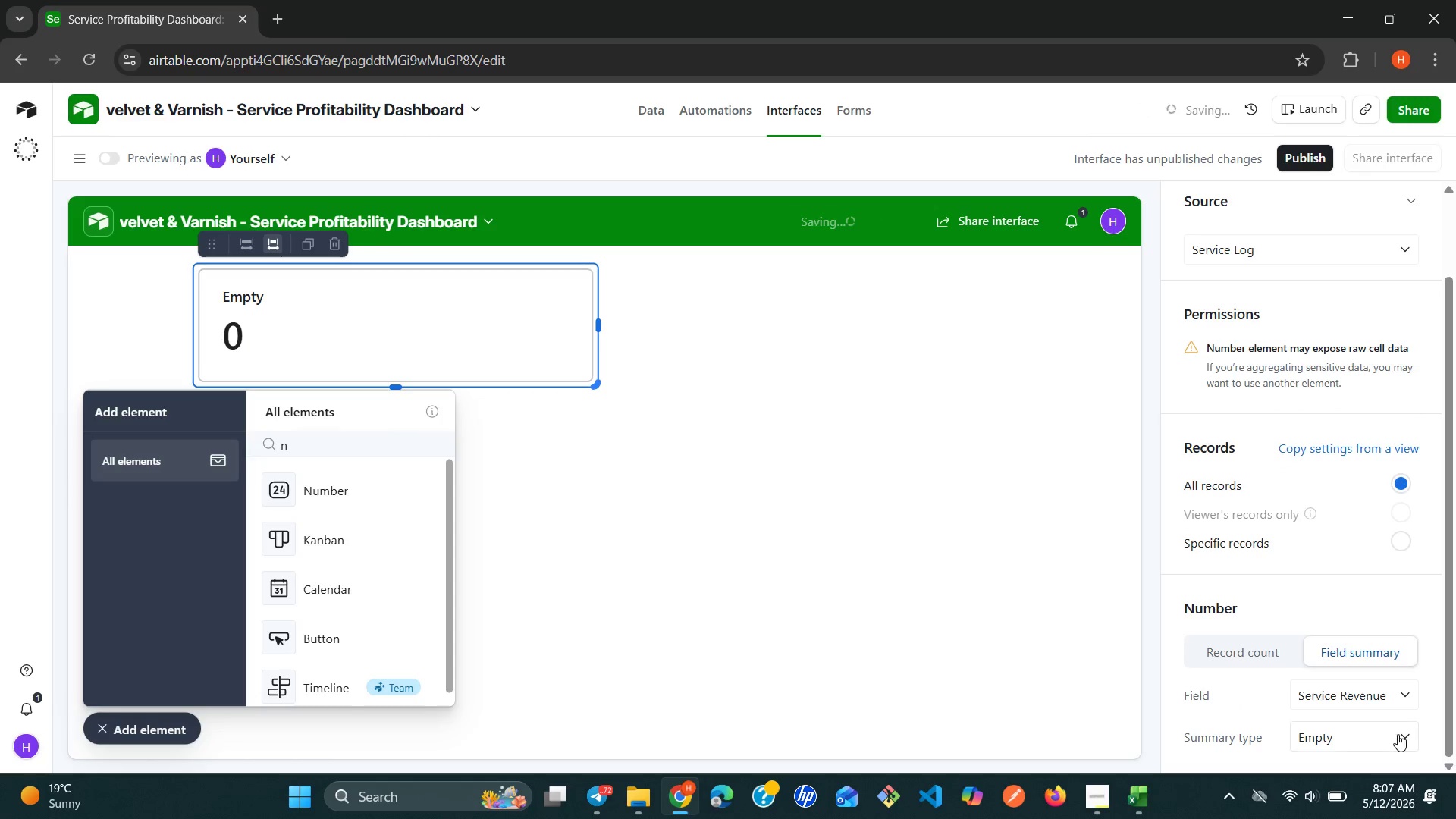 
left_click([1398, 735])
 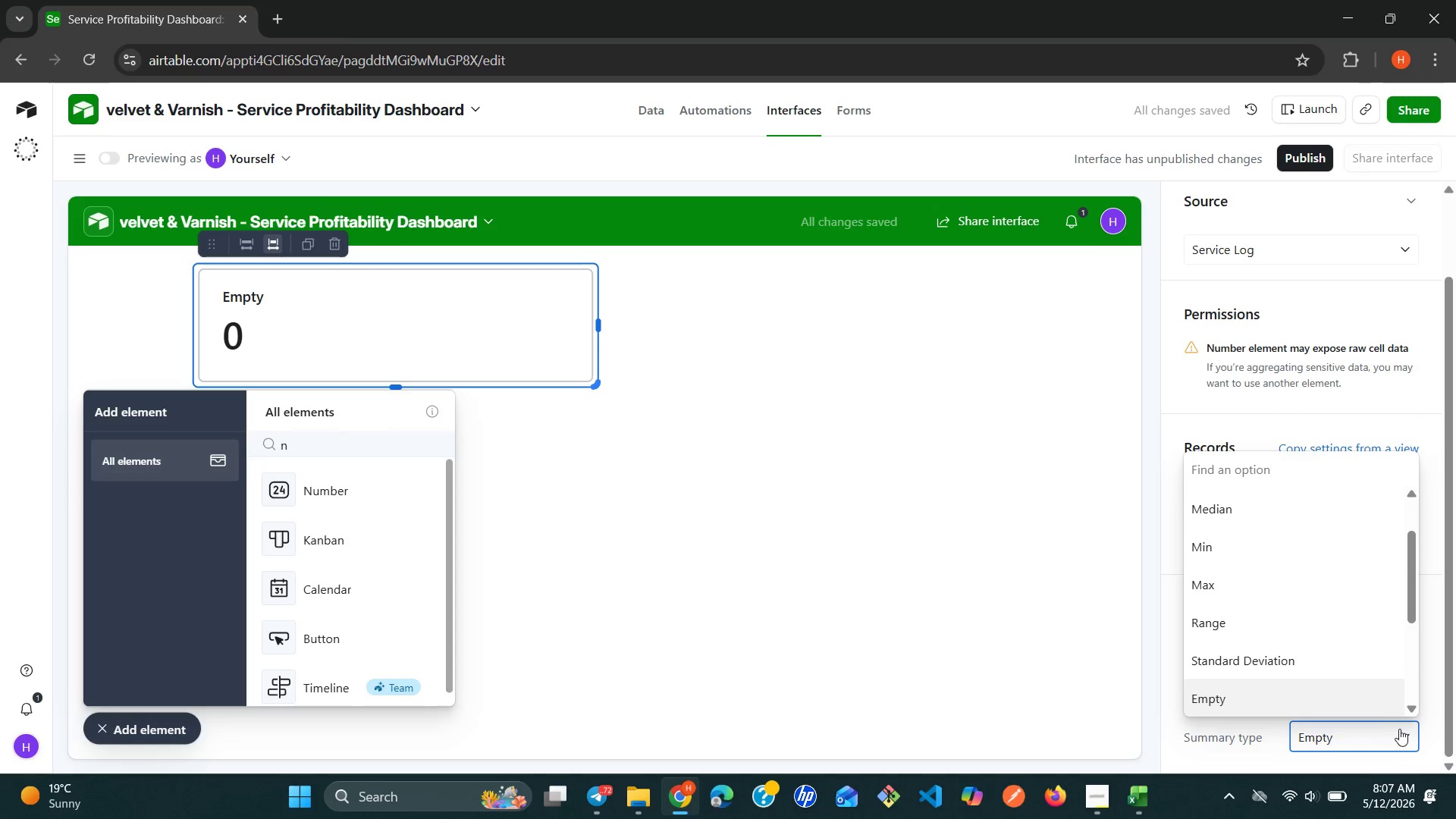 
key(S)
 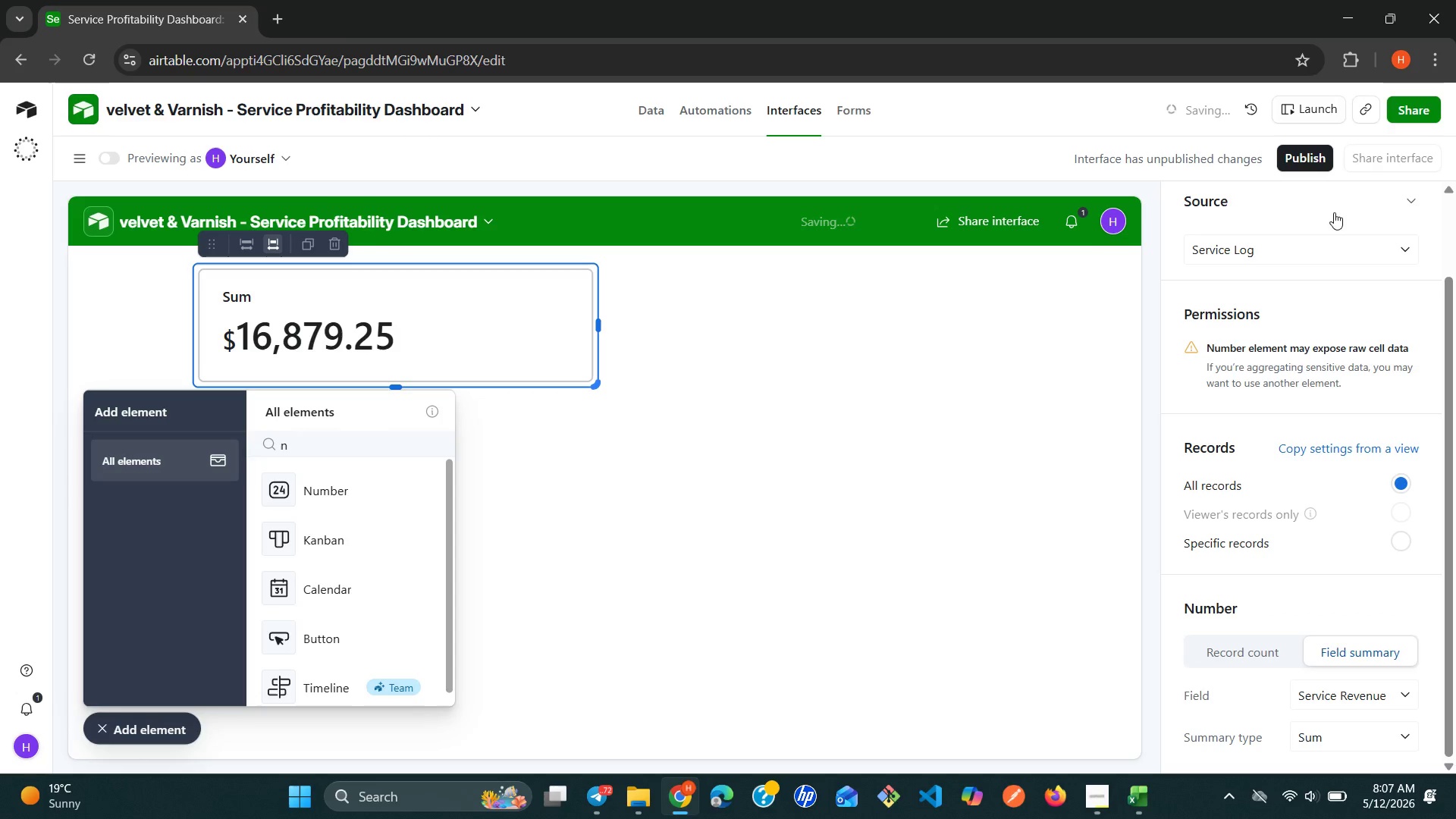 
scroll: coordinate [1258, 316], scroll_direction: up, amount: 3.0
 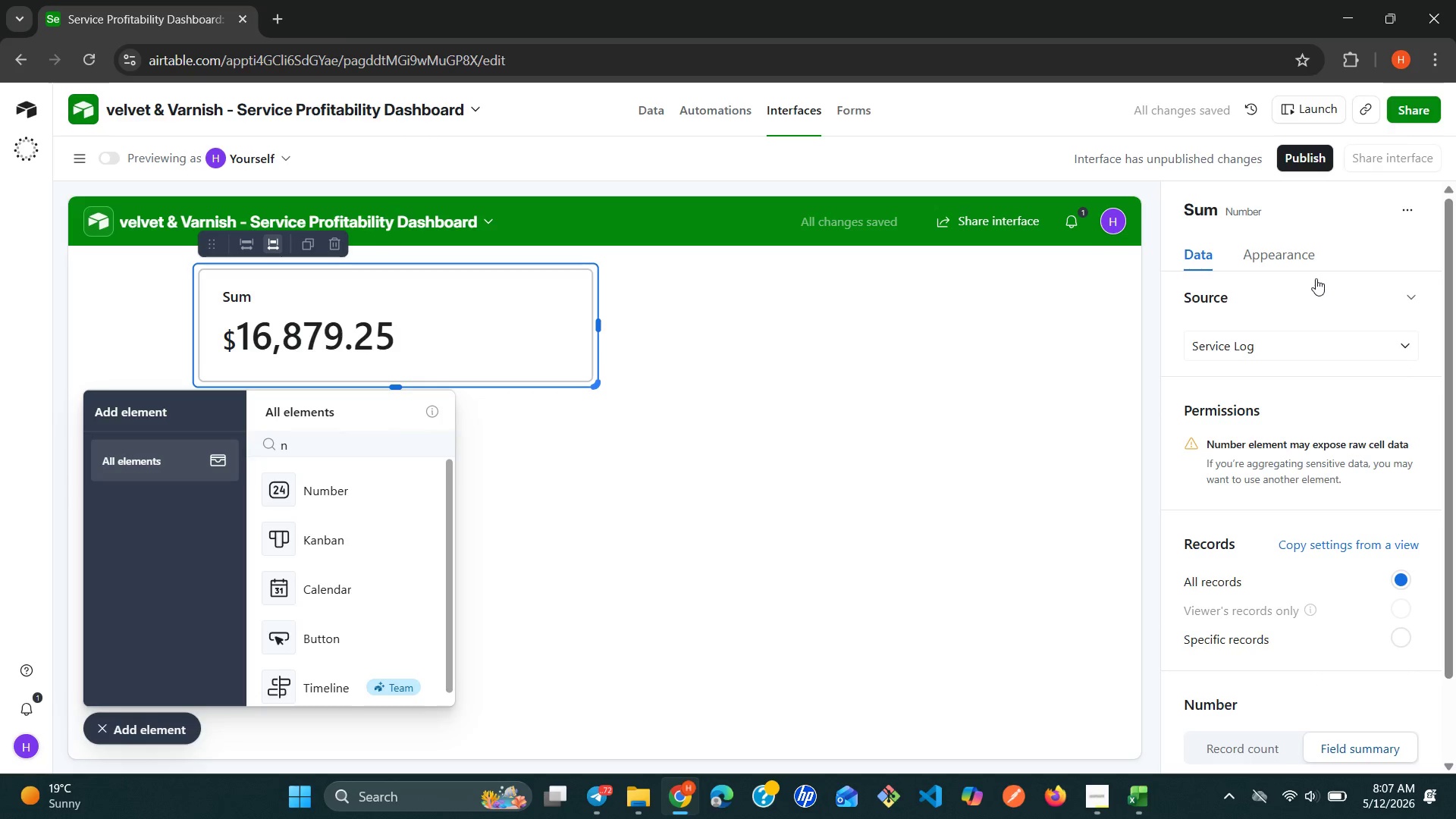 
left_click([1288, 213])
 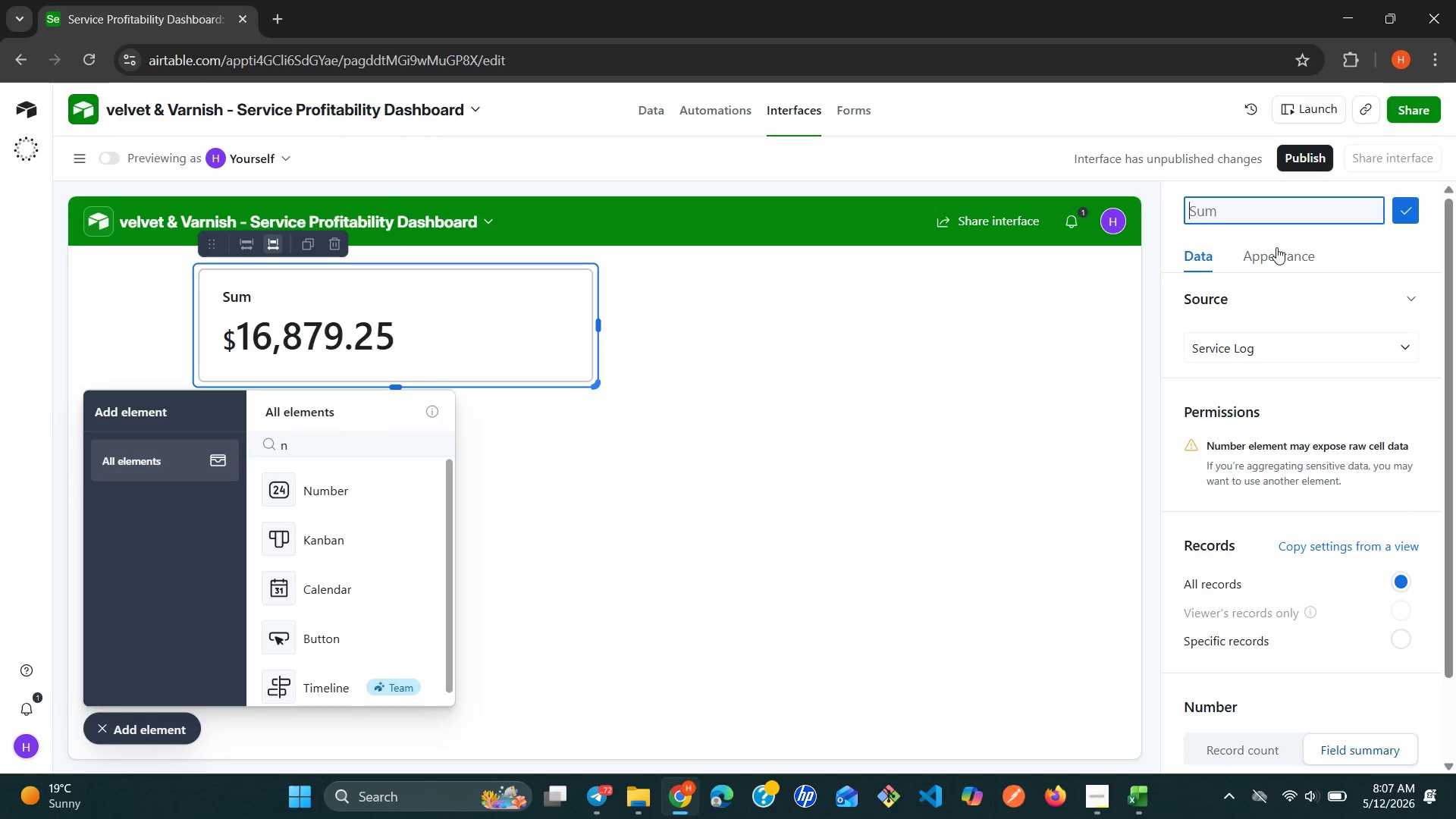 
type(Total Revenue)
 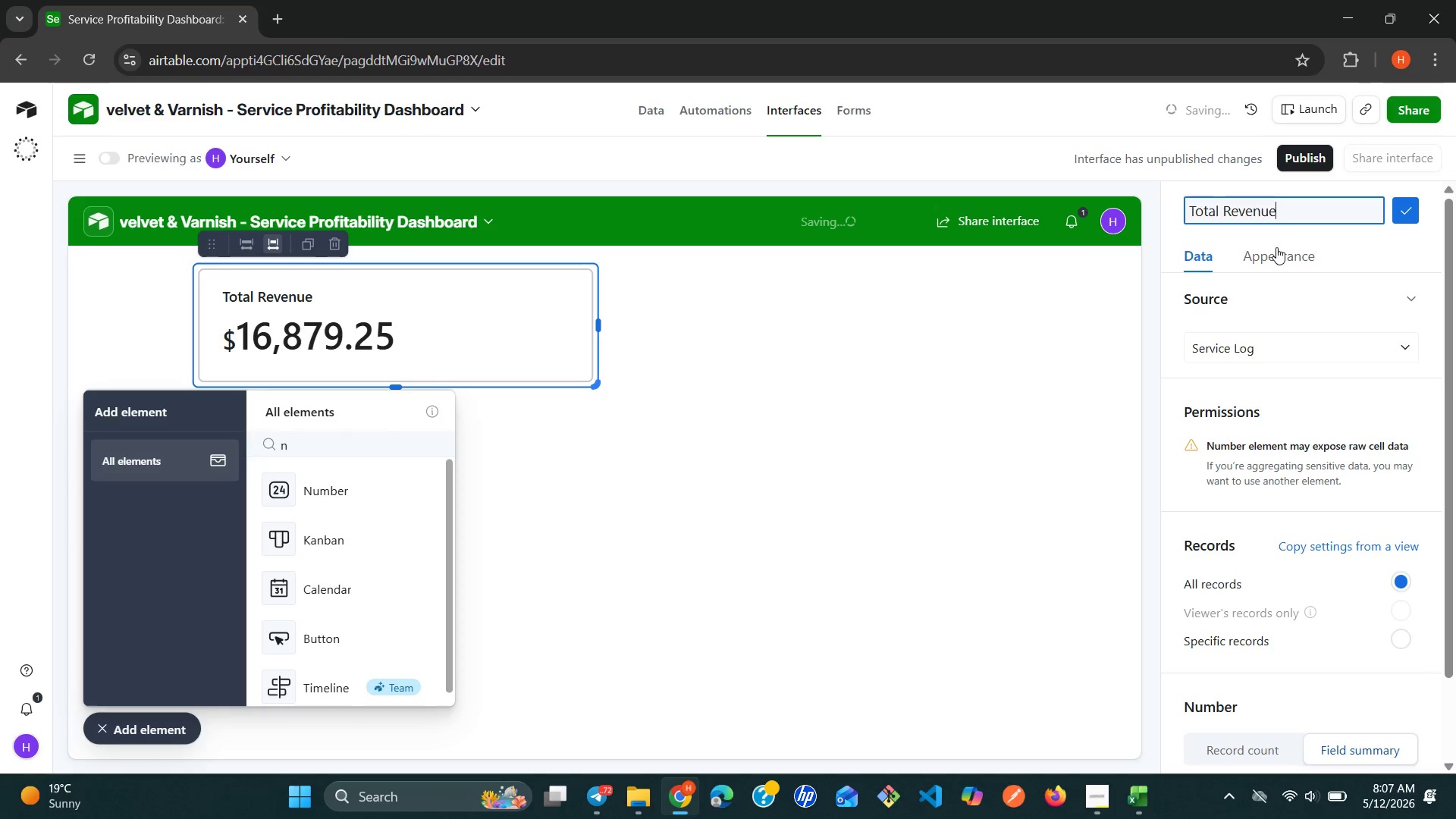 
left_click([378, 502])
 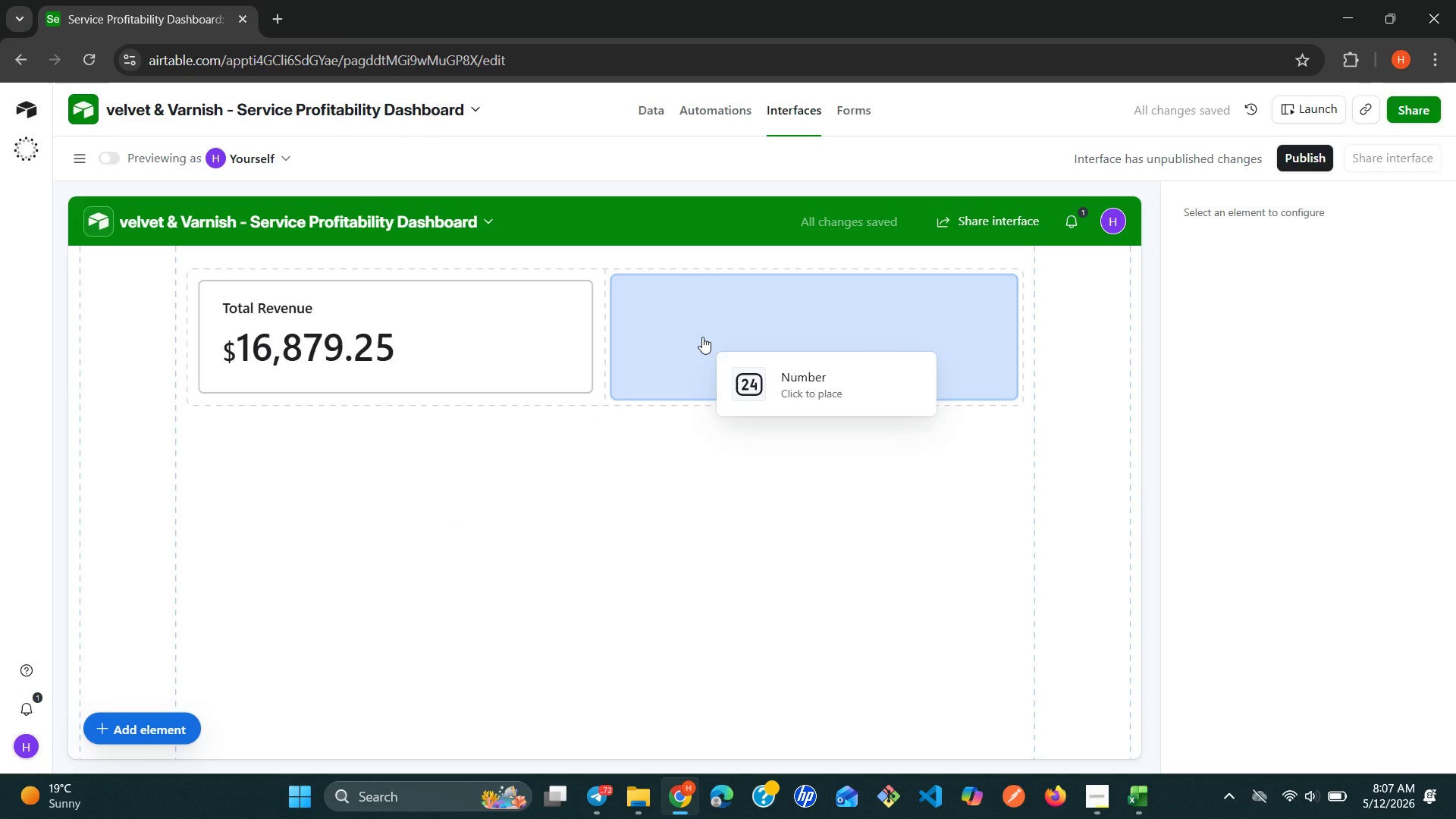 
left_click([703, 335])
 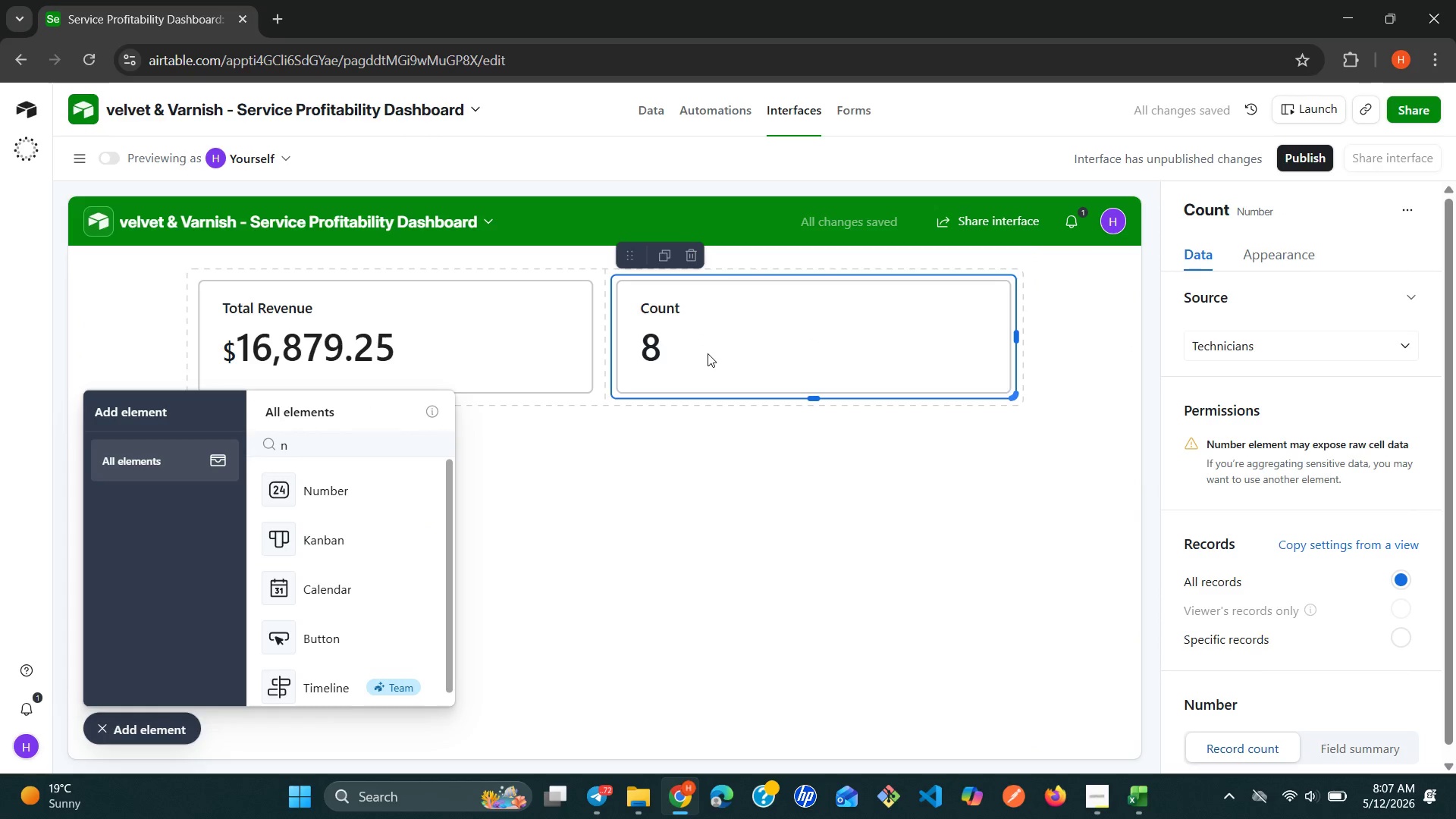 
left_click([1336, 342])
 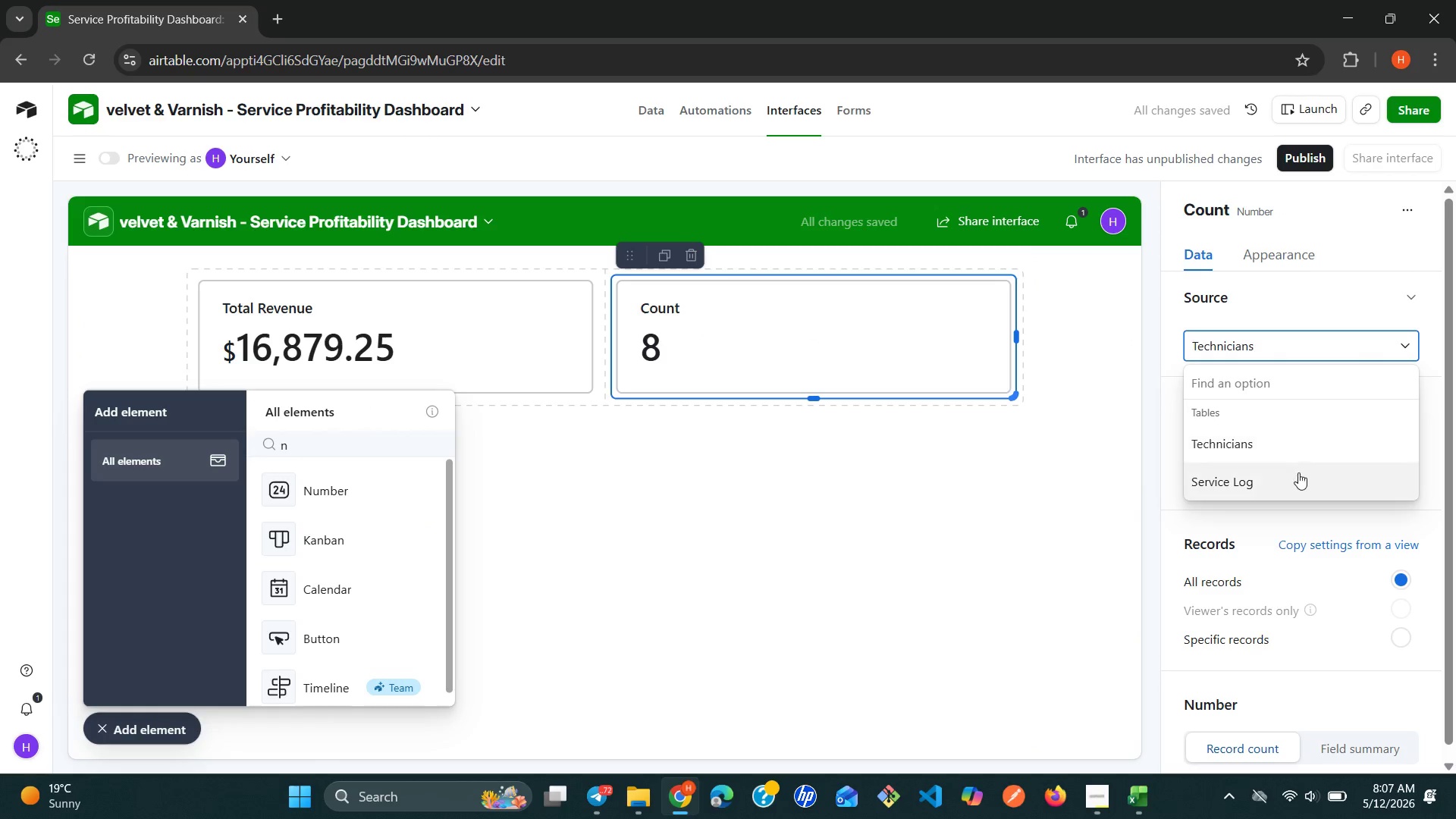 
left_click([1296, 479])
 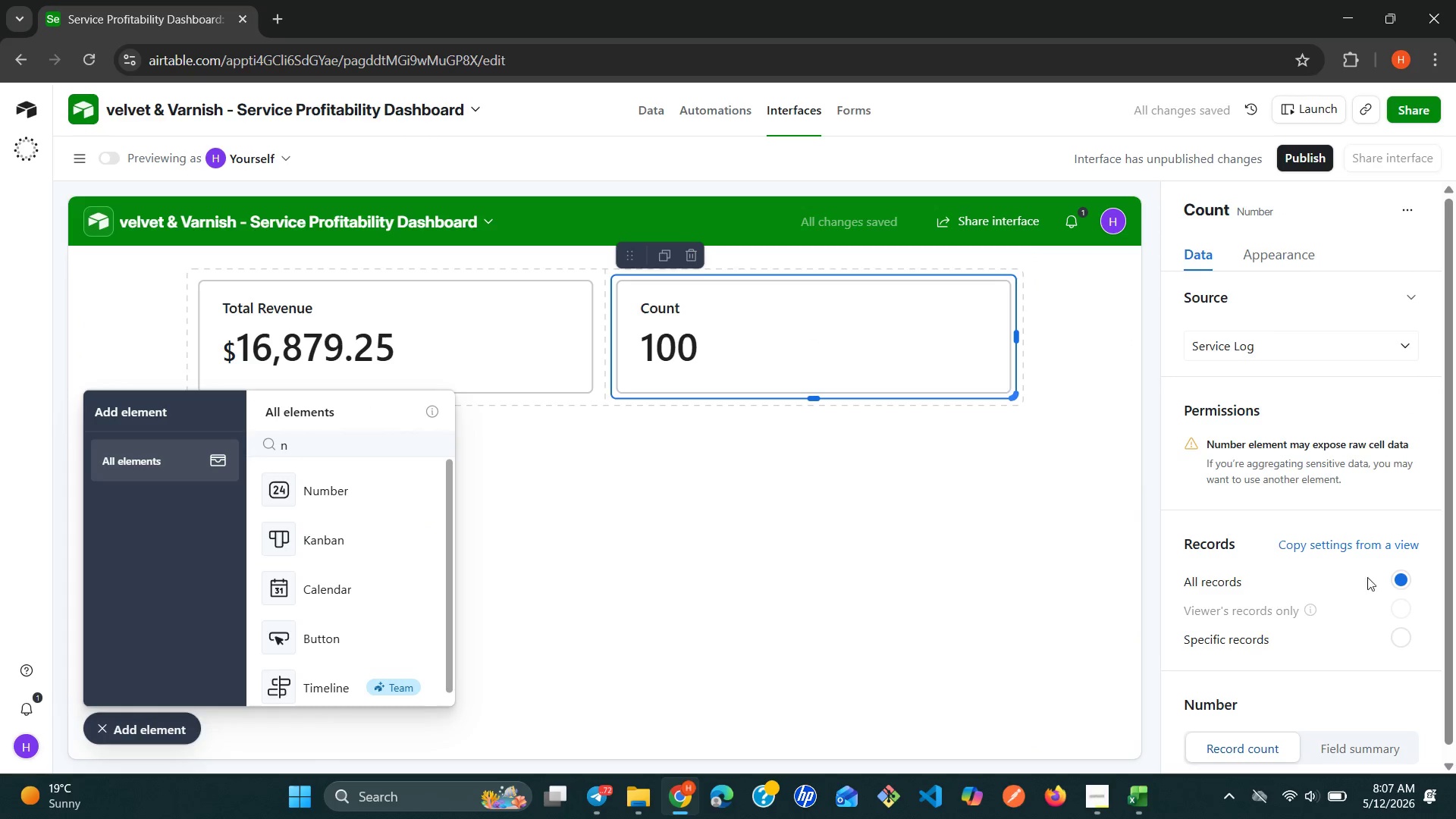 
scroll: coordinate [1373, 592], scroll_direction: none, amount: 0.0
 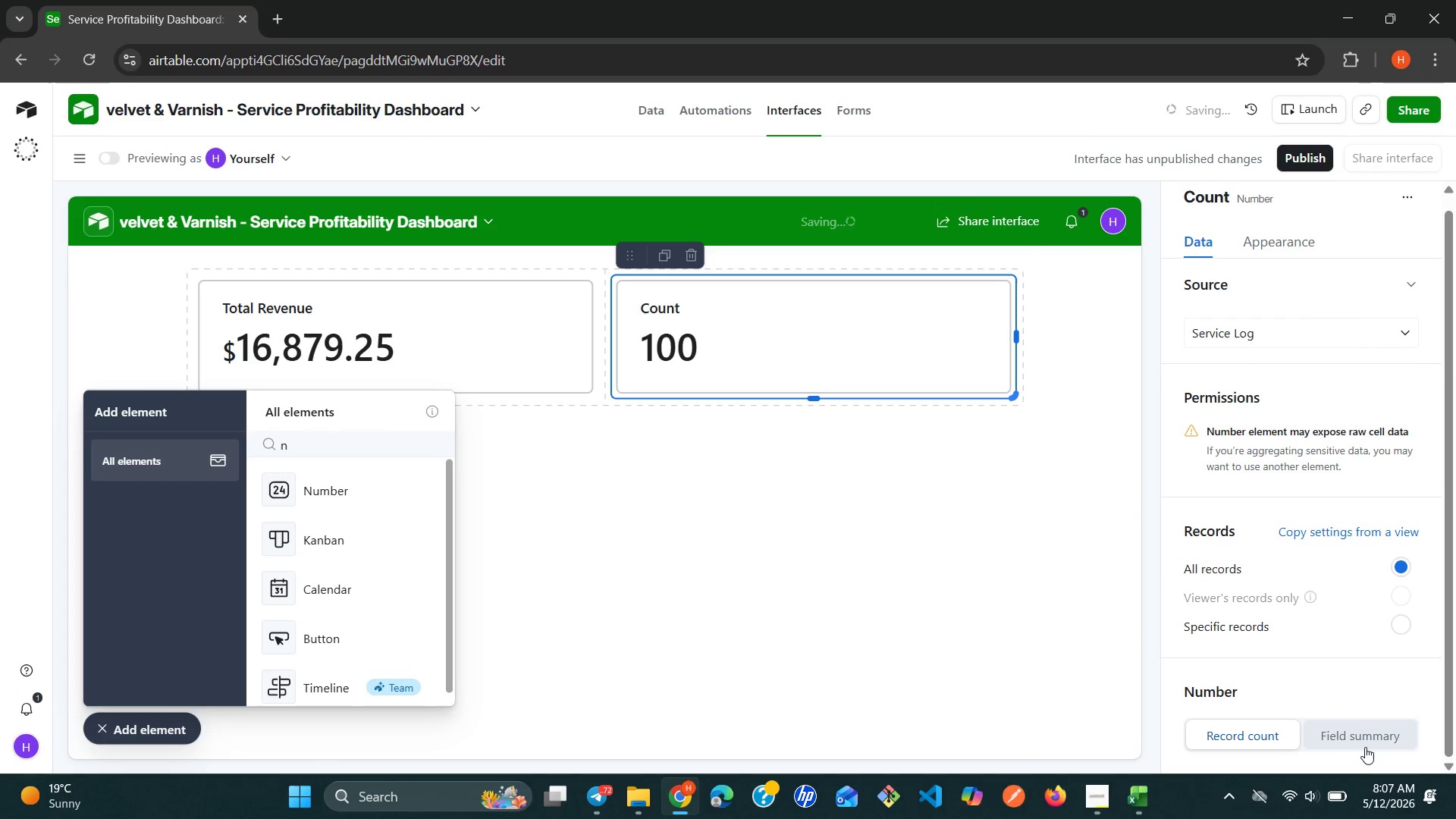 
left_click([1365, 747])
 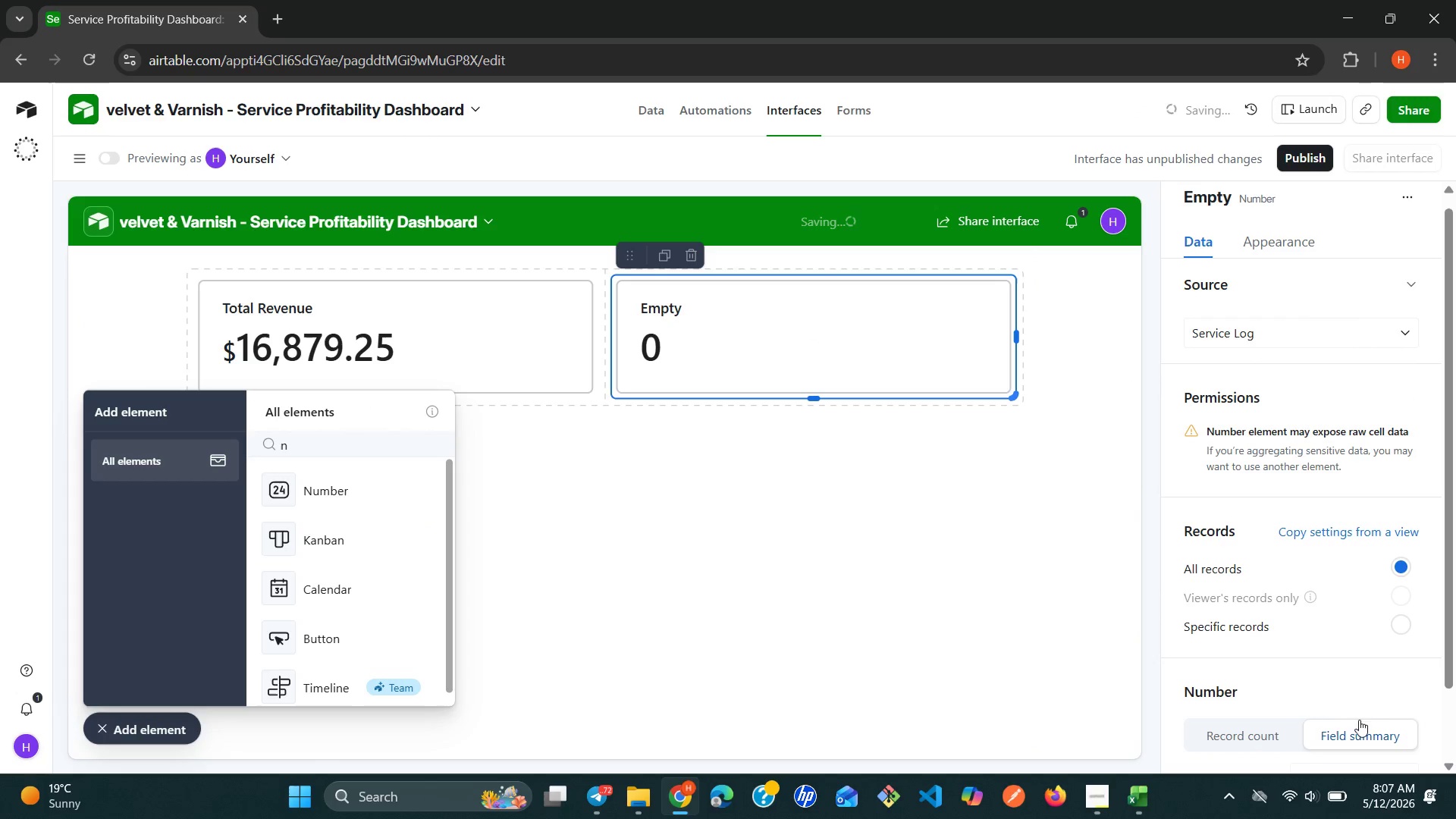 
scroll: coordinate [1360, 716], scroll_direction: down, amount: 2.0
 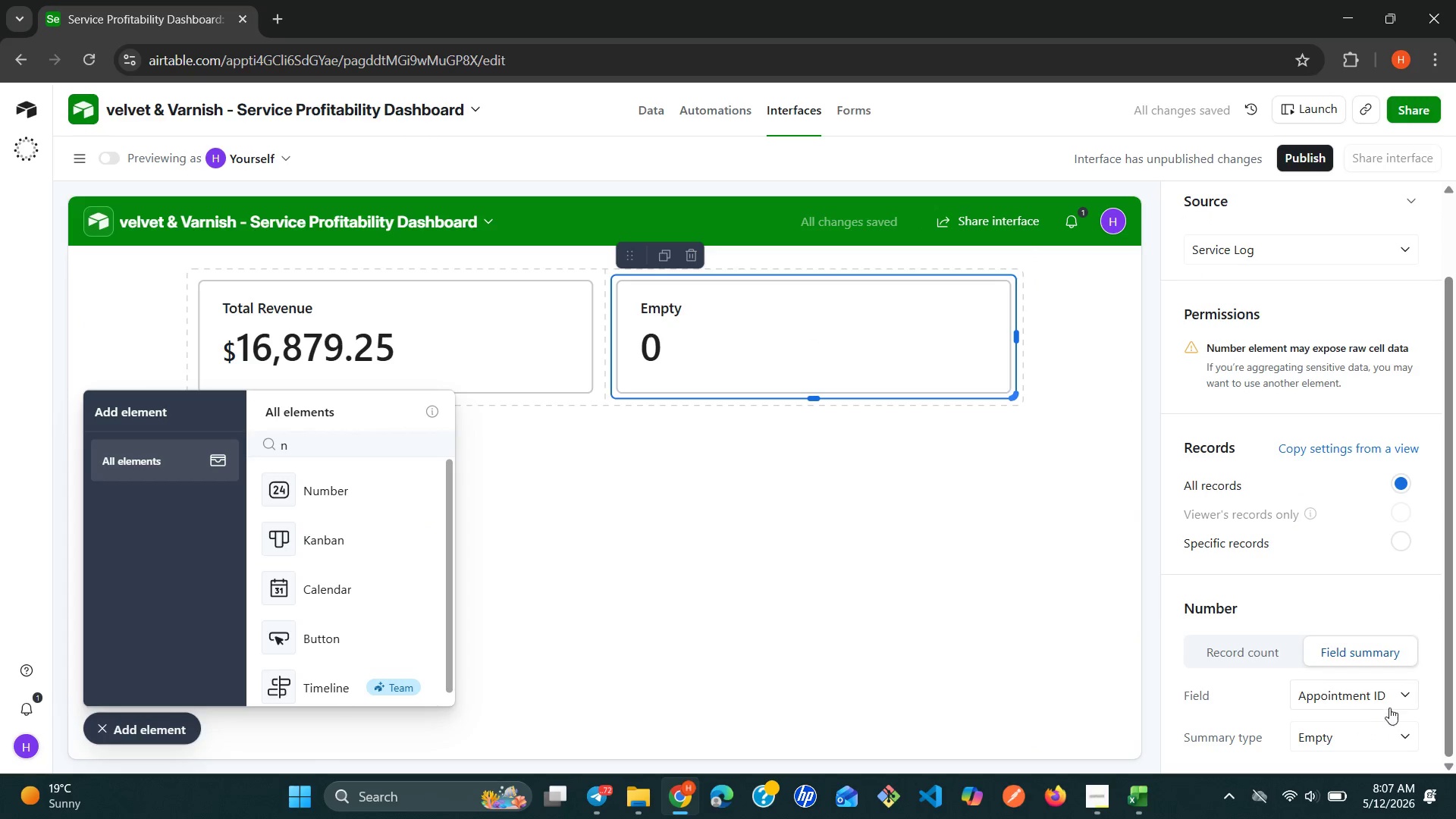 
left_click([1395, 688])
 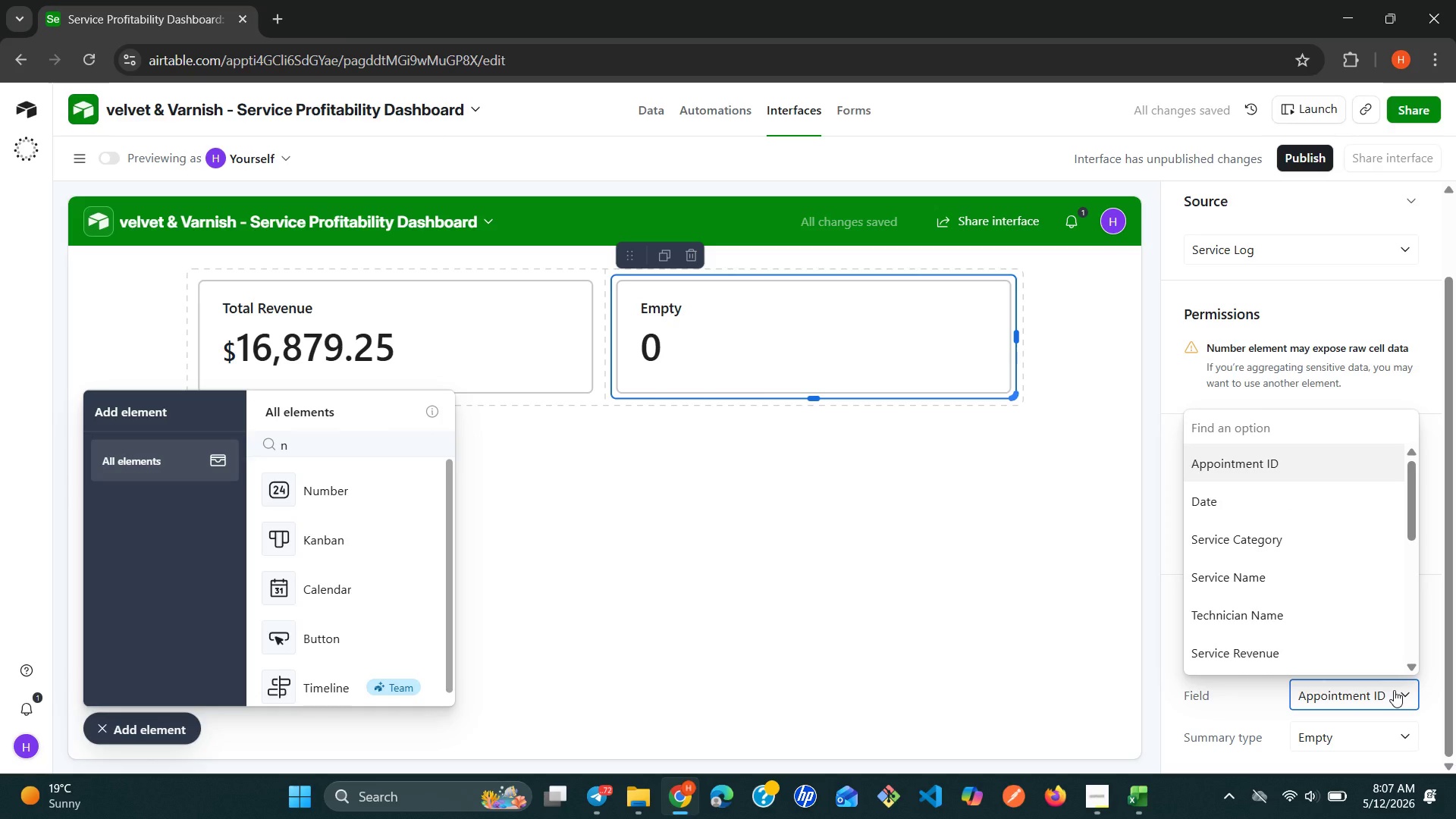 
type(ne)
 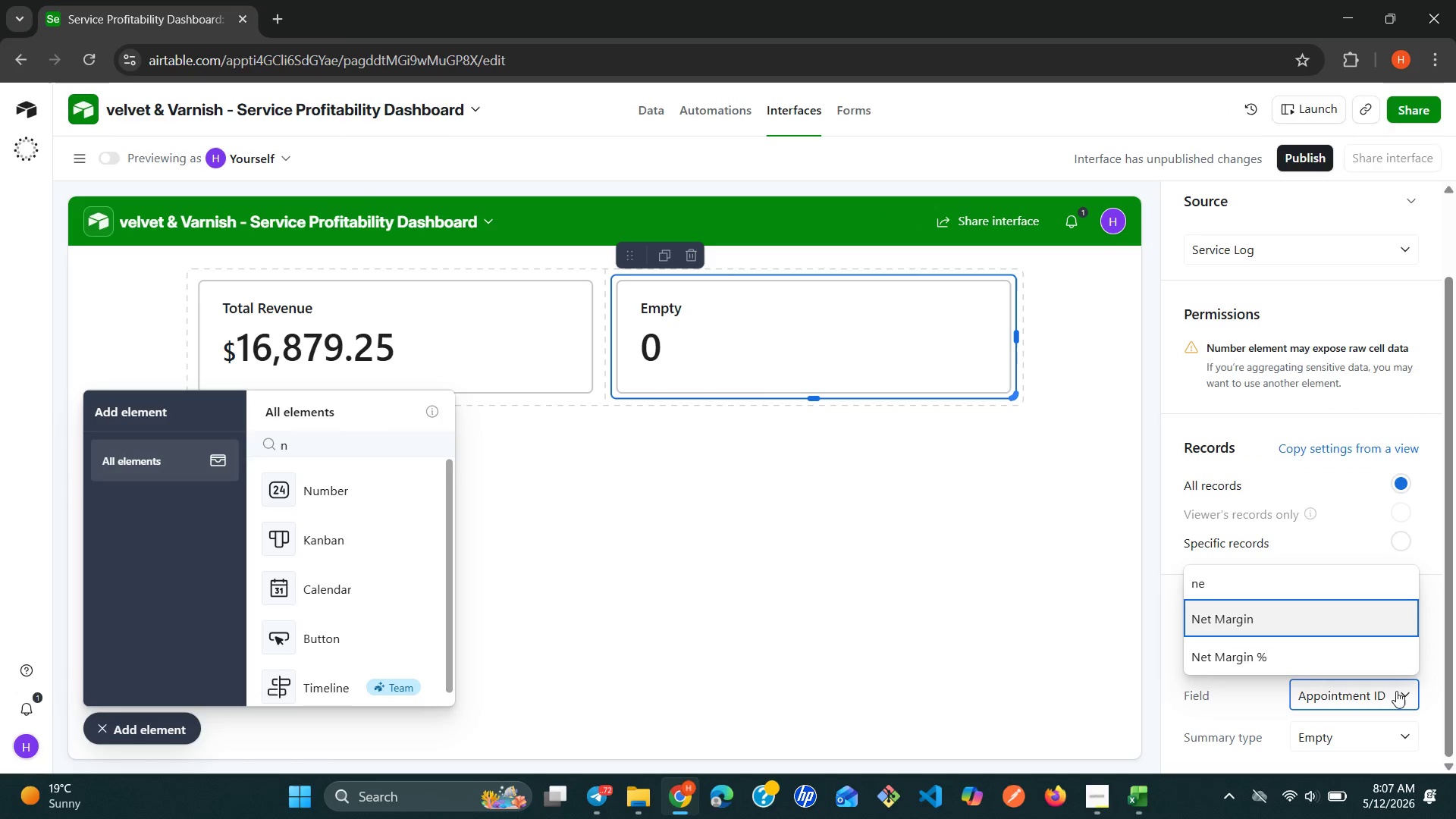 
key(Enter)
 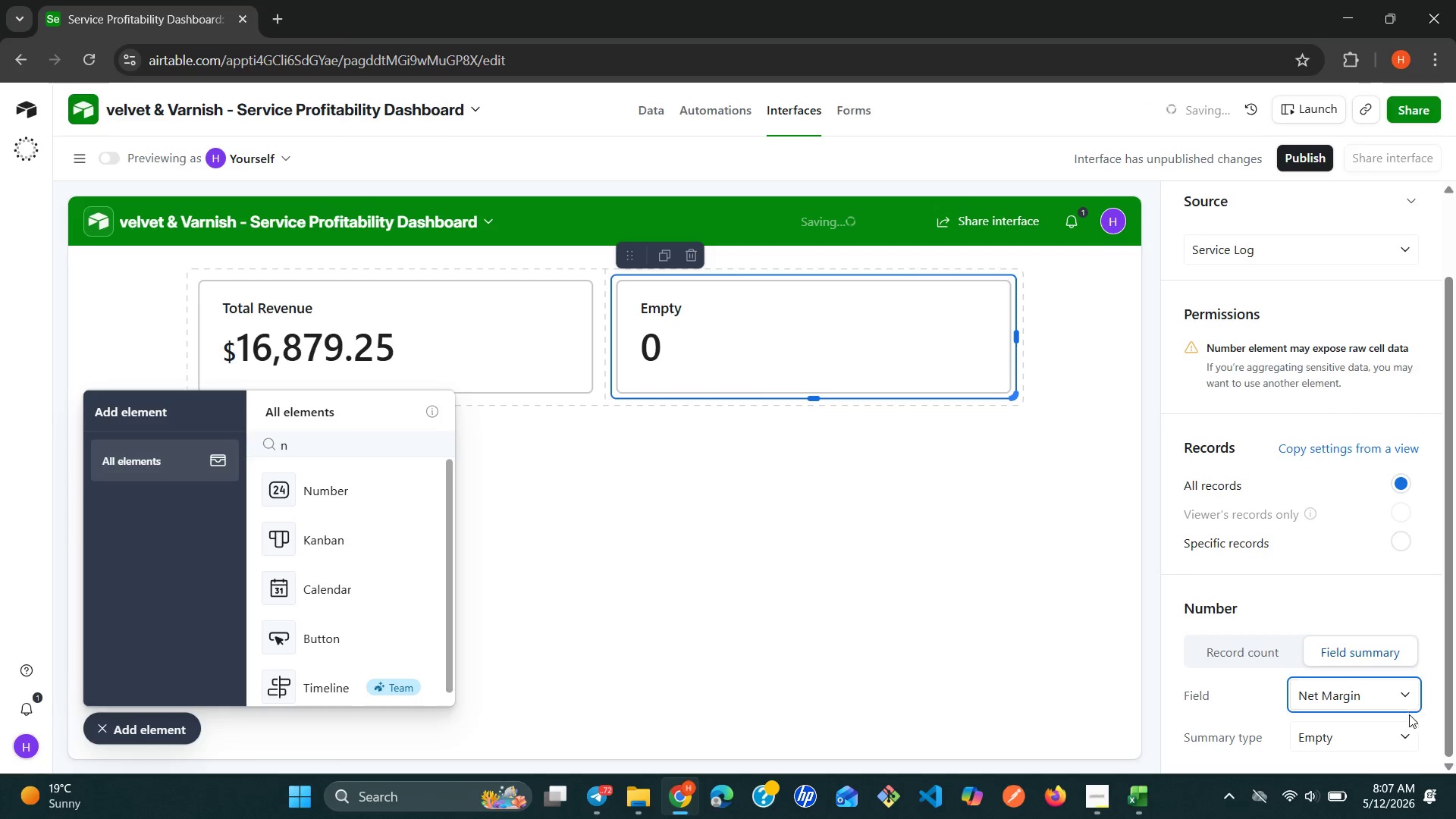 
left_click([1411, 734])
 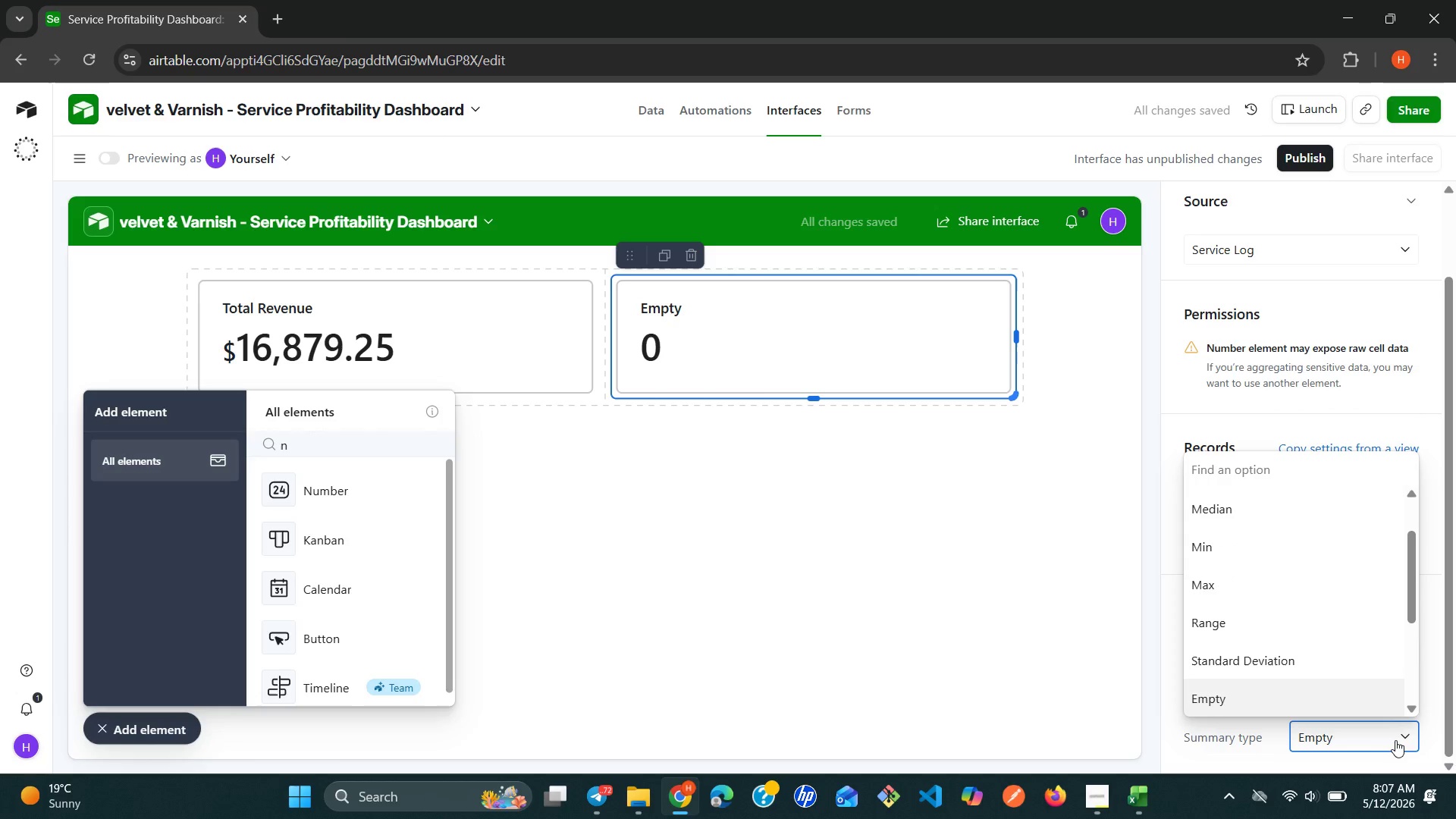 
key(S)
 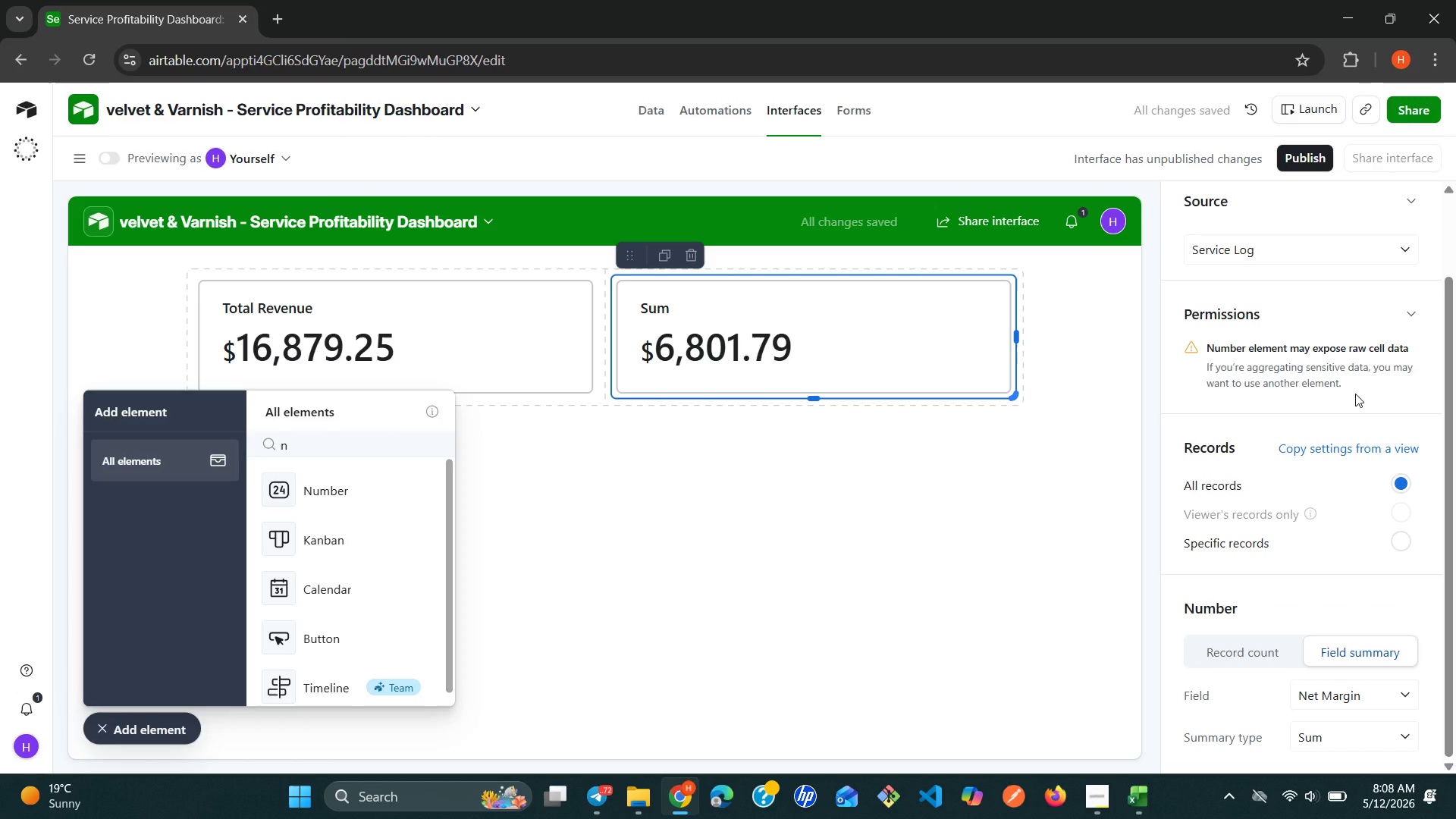 
wait(6.45)
 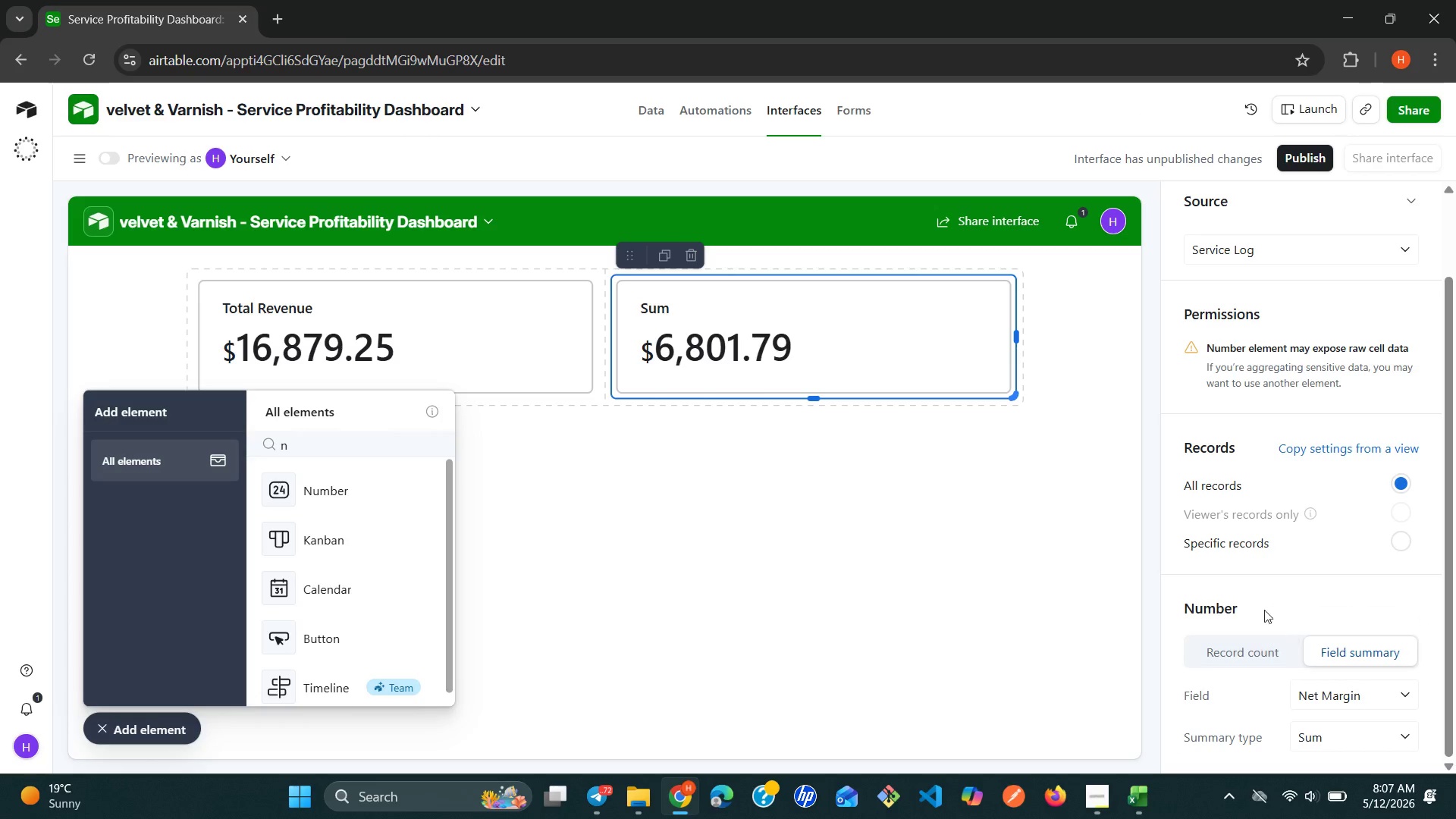 
scroll: coordinate [1355, 394], scroll_direction: none, amount: 0.0
 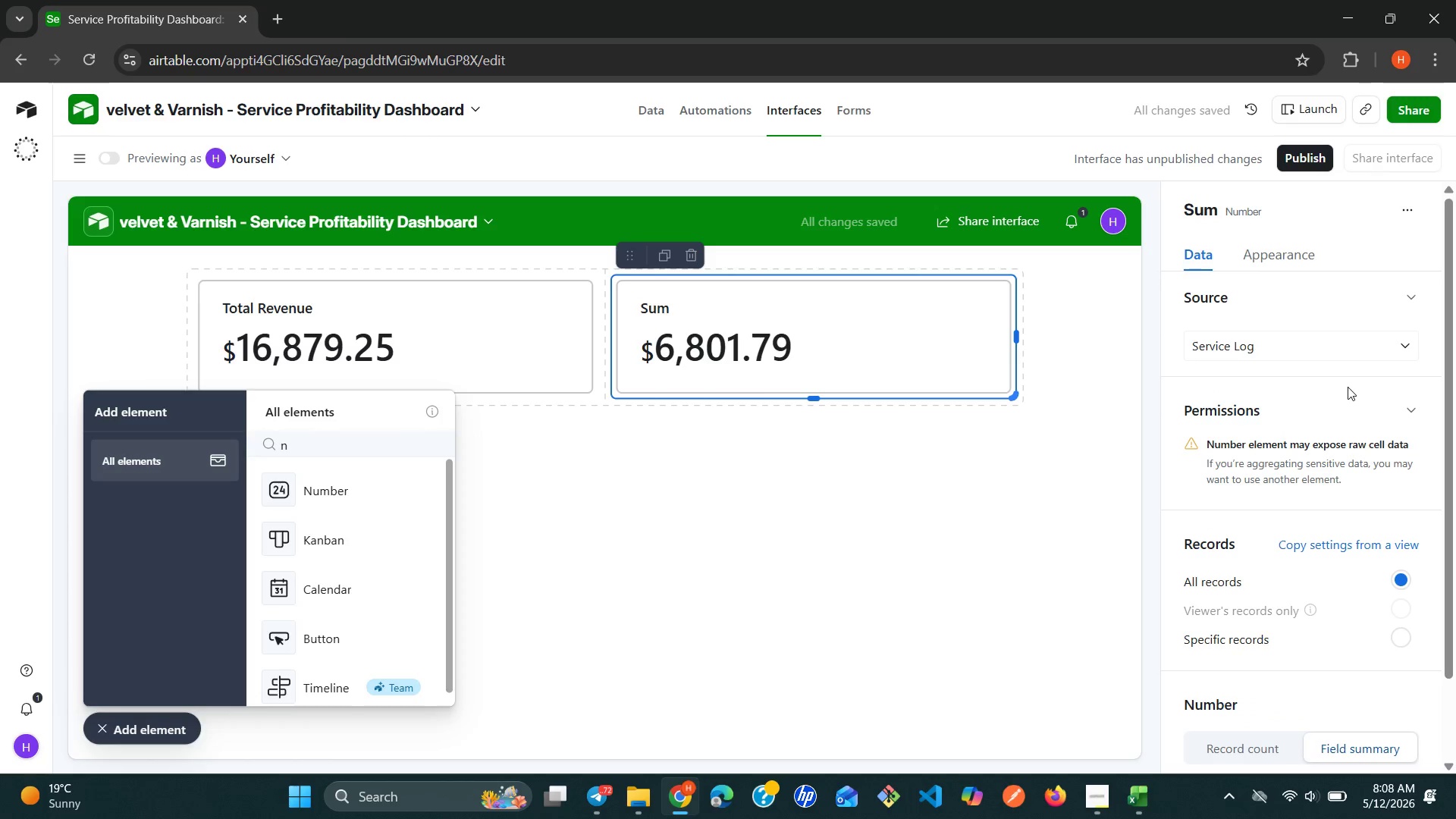 
scroll: coordinate [1348, 387], scroll_direction: up, amount: 3.0
 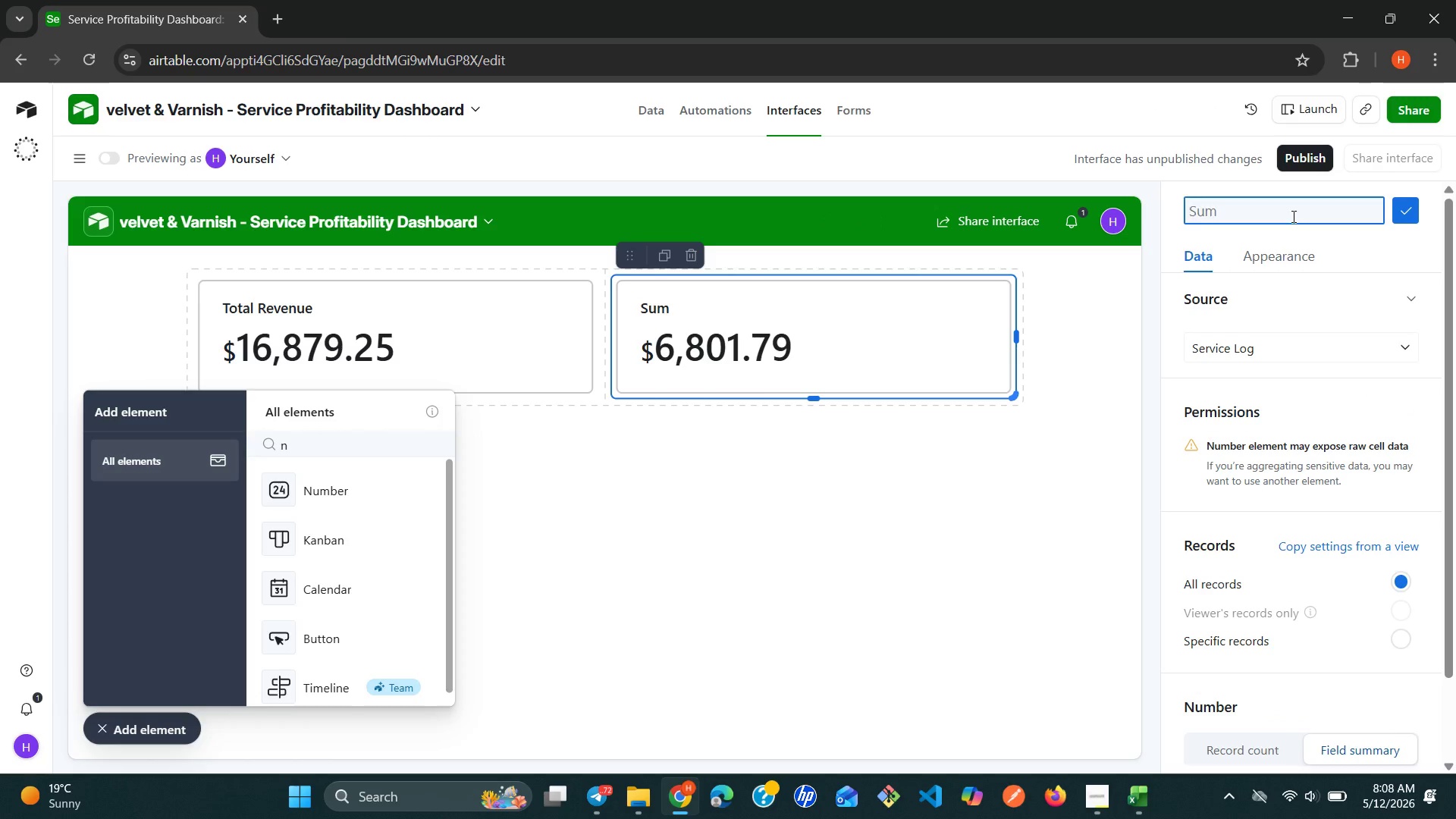 
type(Total net Margin)
 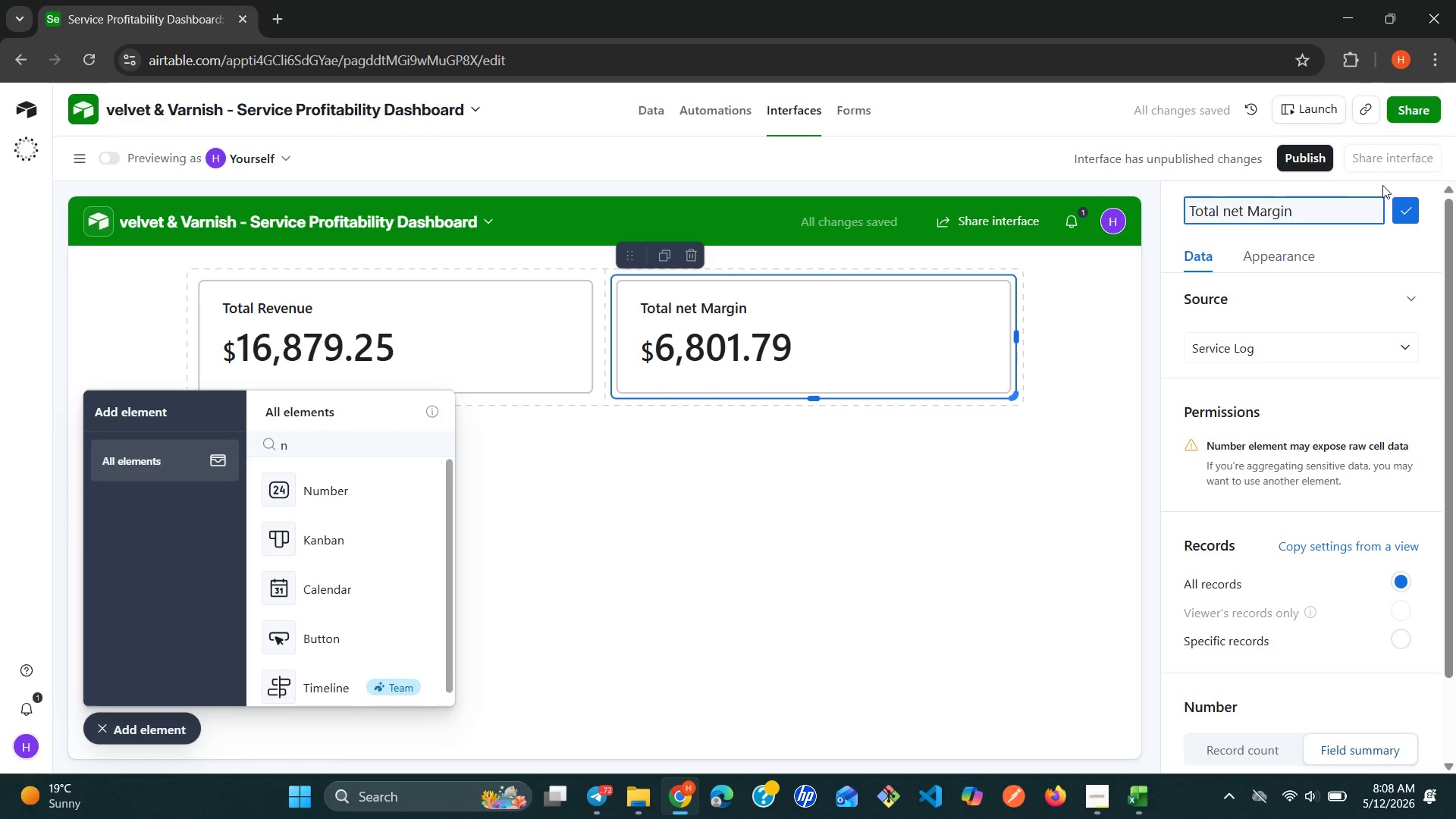 
left_click([1402, 215])
 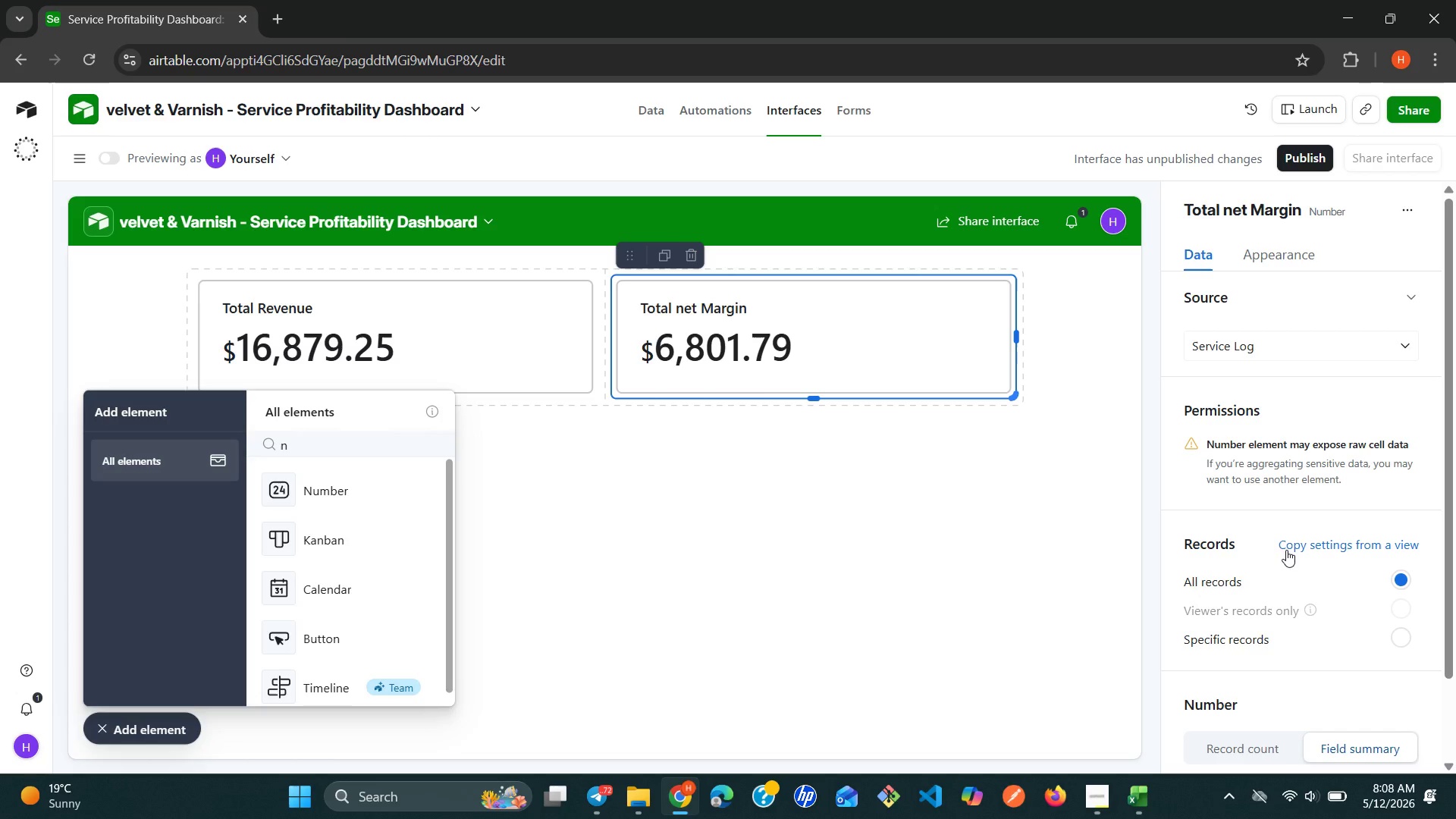 
wait(6.97)
 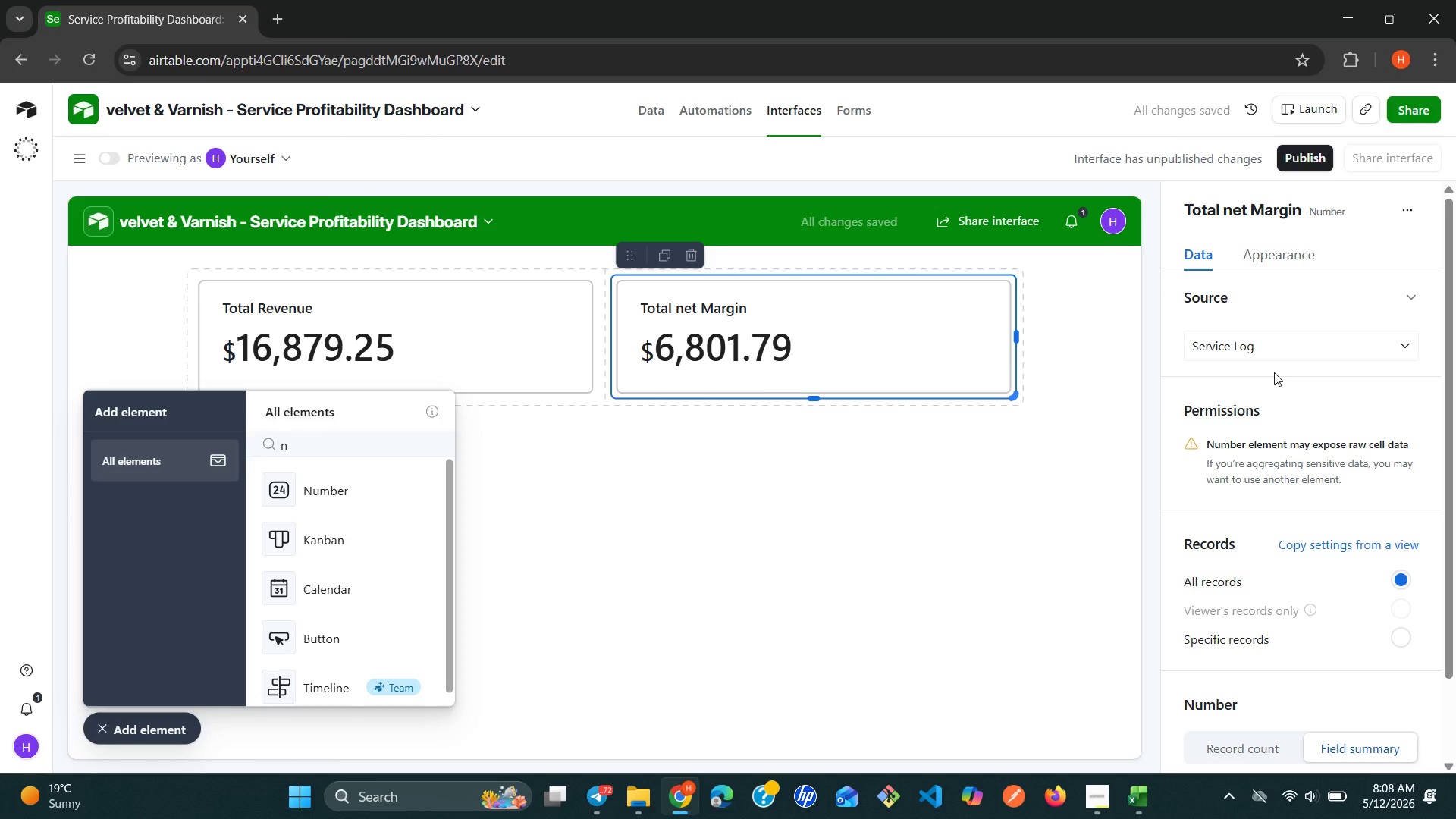 
left_click([347, 478])
 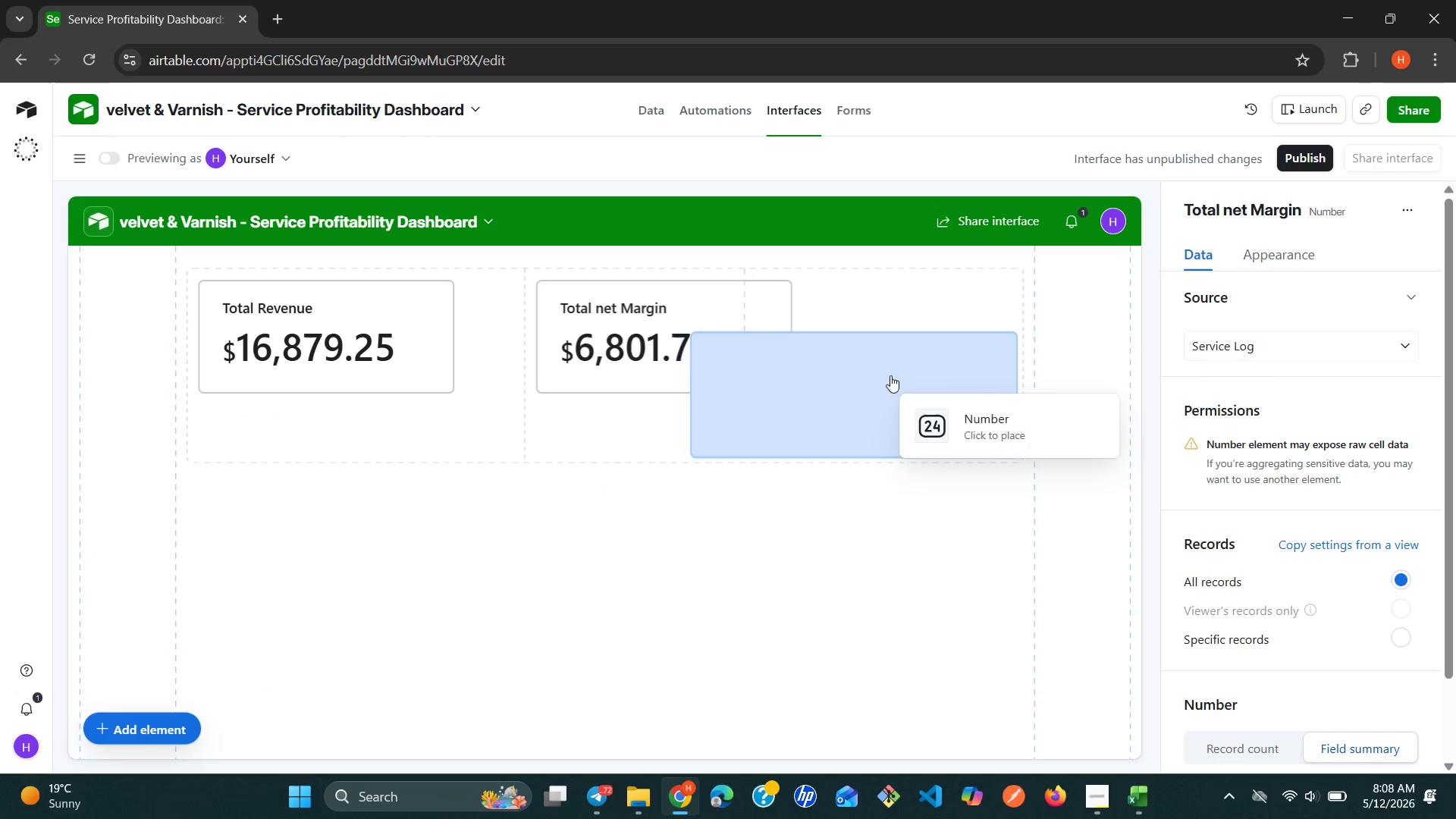 
left_click([962, 332])
 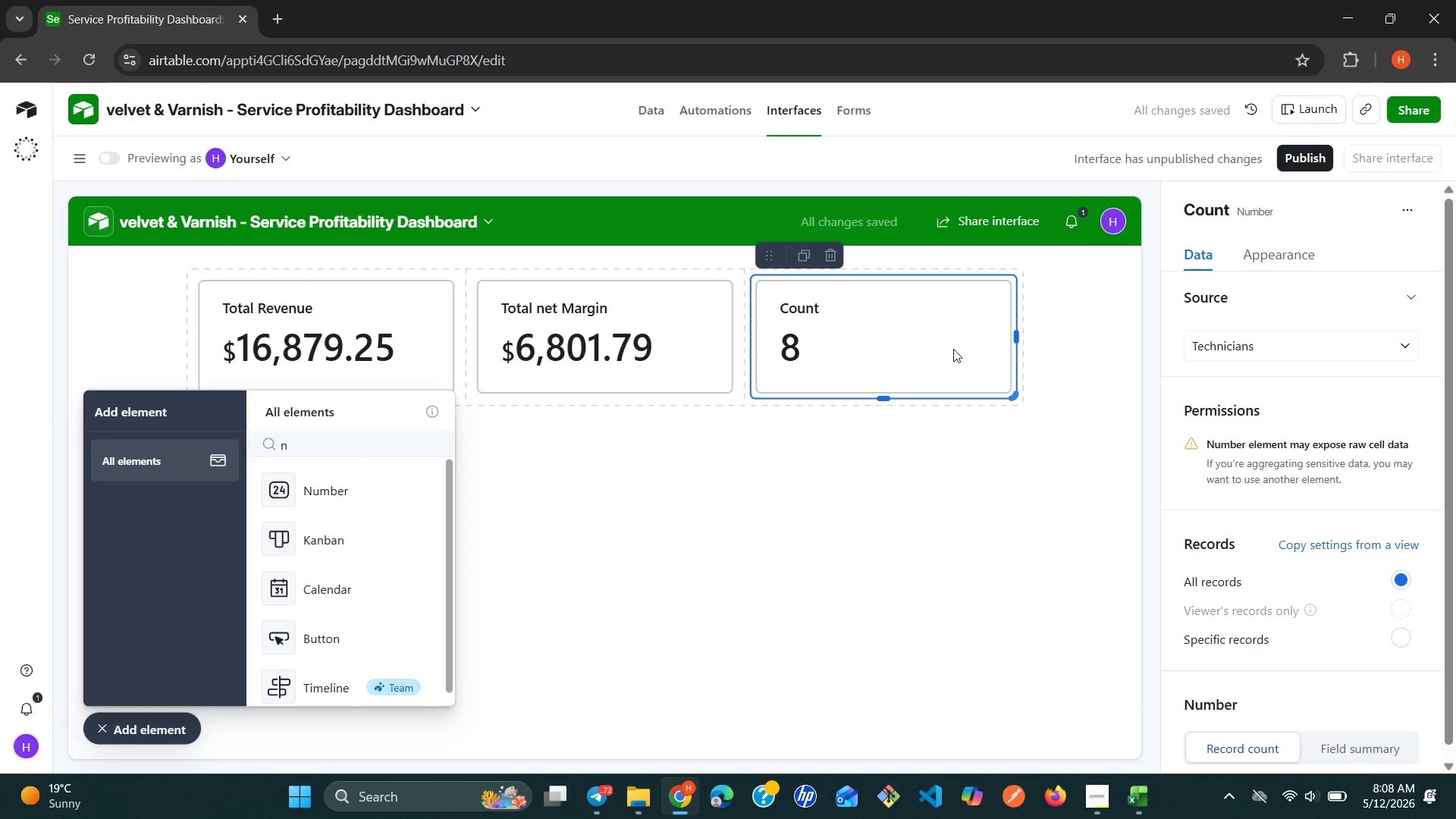 
wait(5.38)
 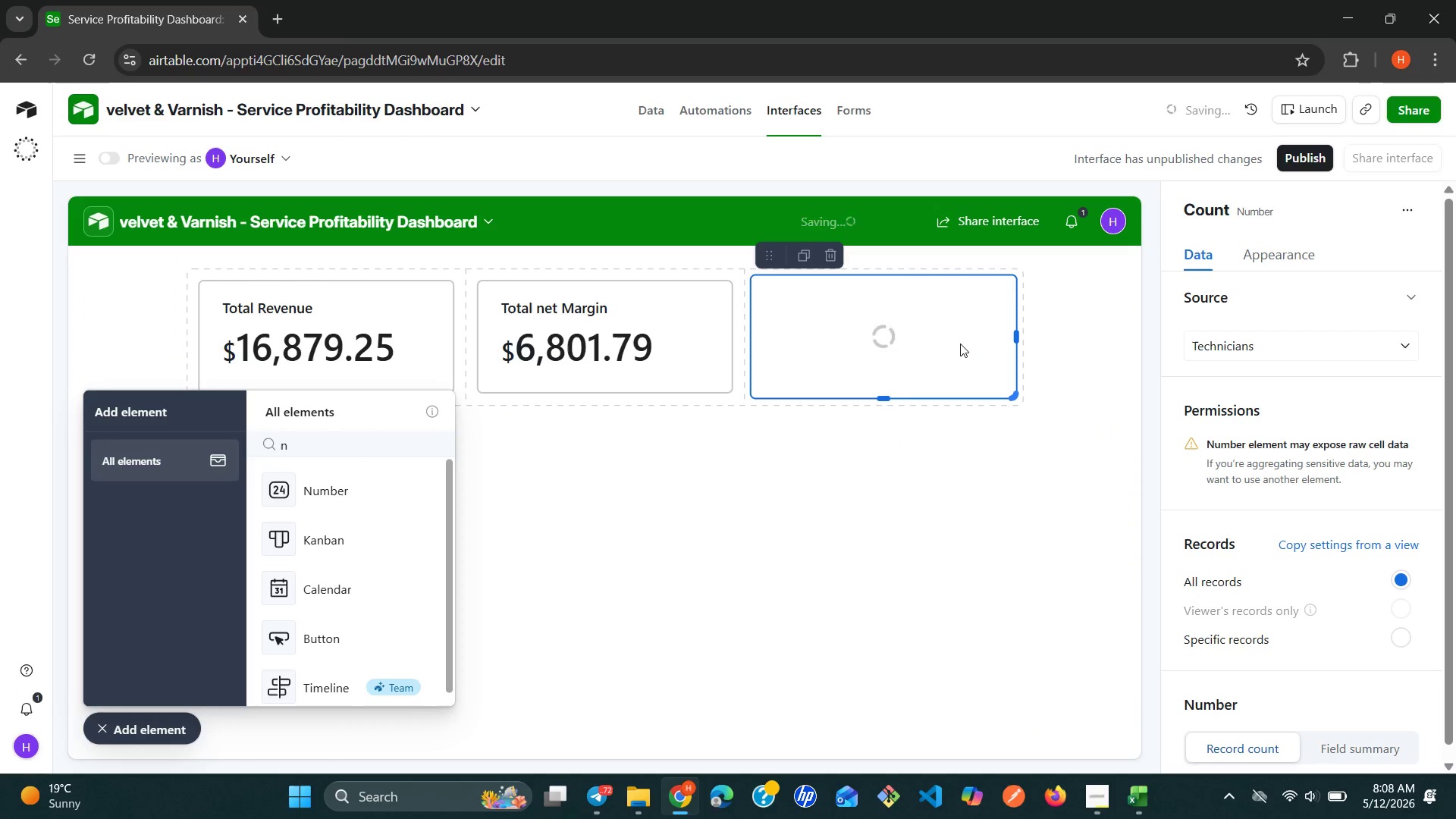 
left_click_drag(start_coordinate=[1266, 347], to_coordinate=[1269, 347])
 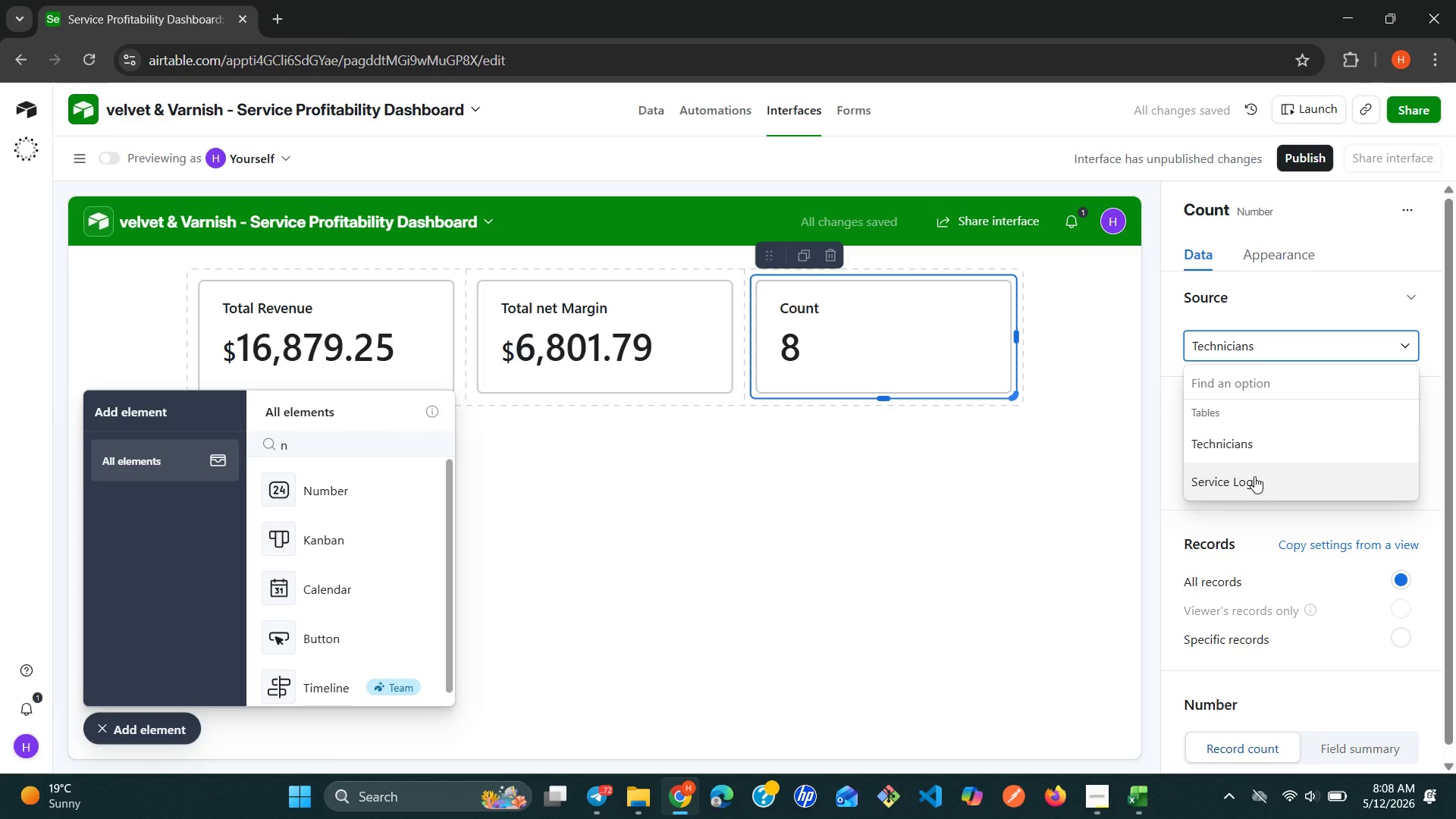 
left_click([1254, 478])
 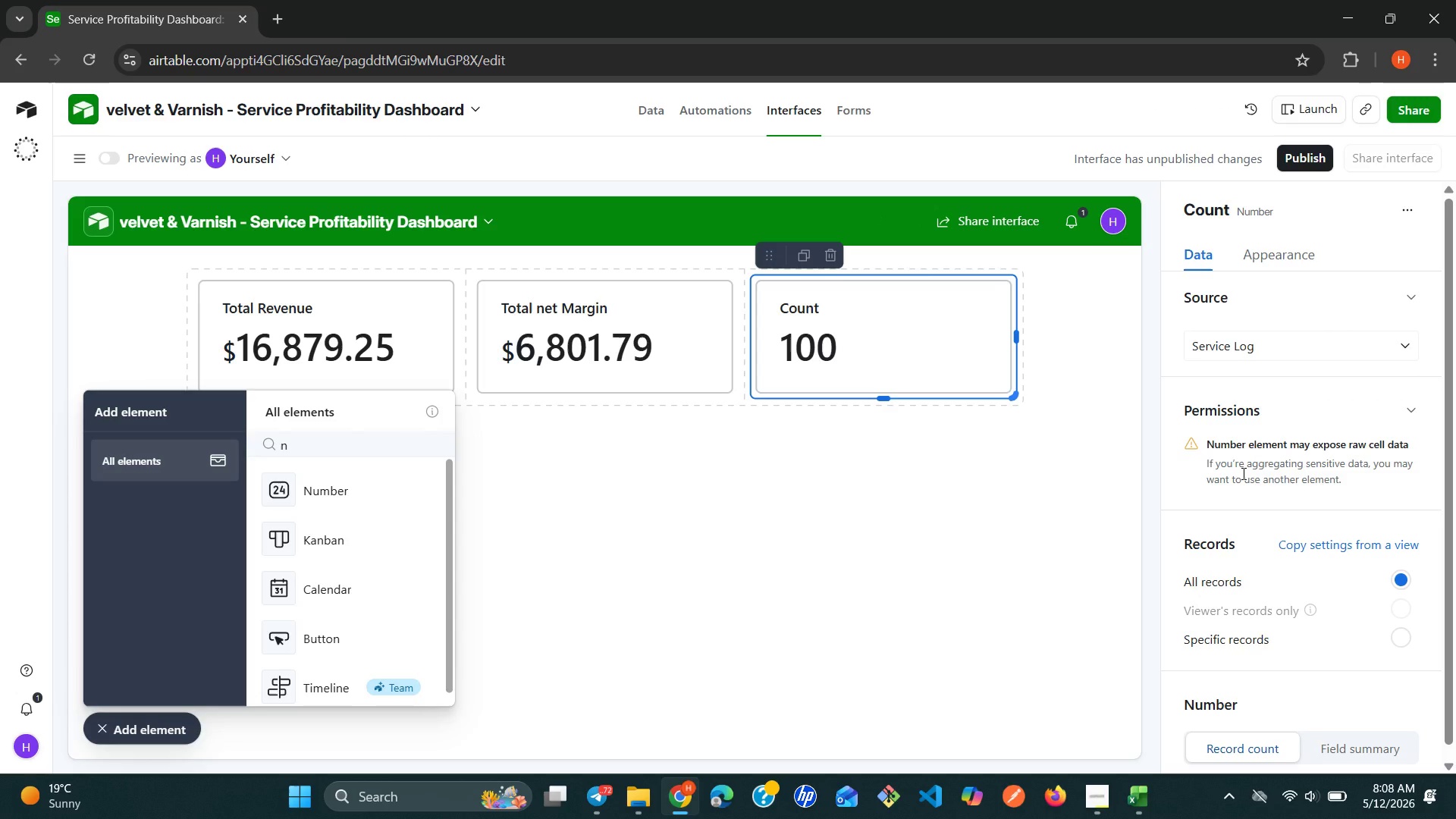 
wait(11.8)
 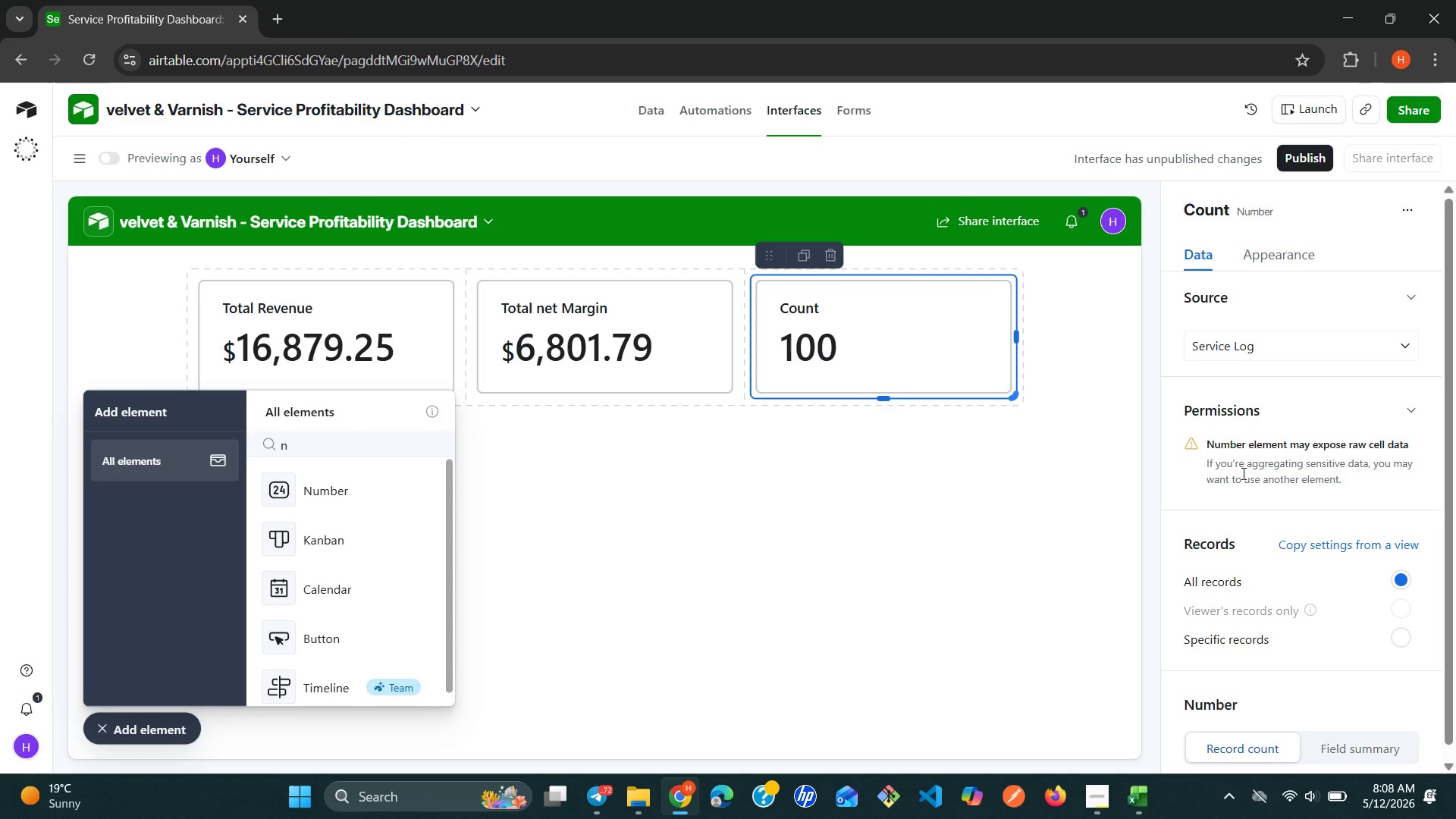 
left_click([1356, 720])
 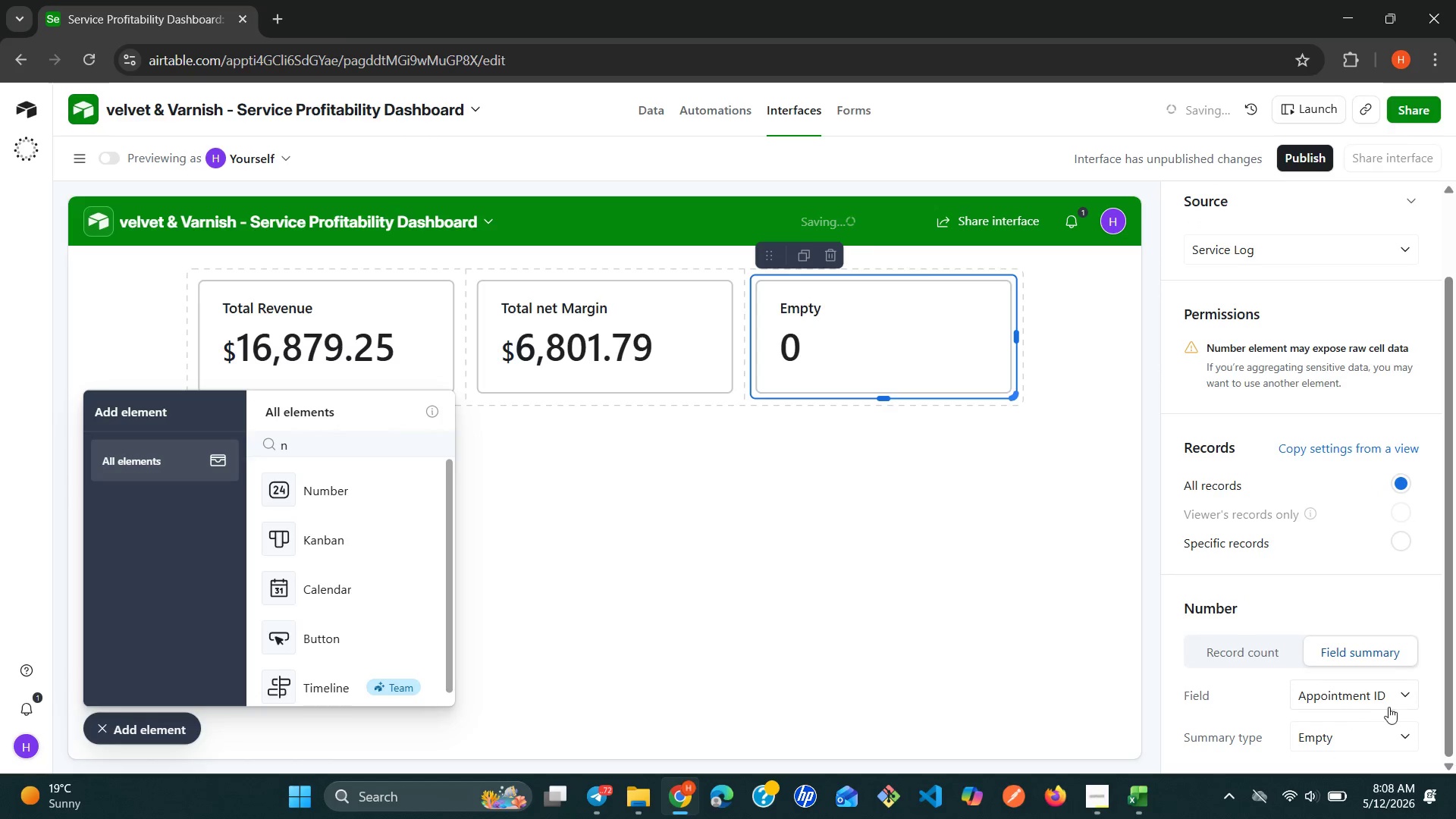 
left_click([1396, 703])
 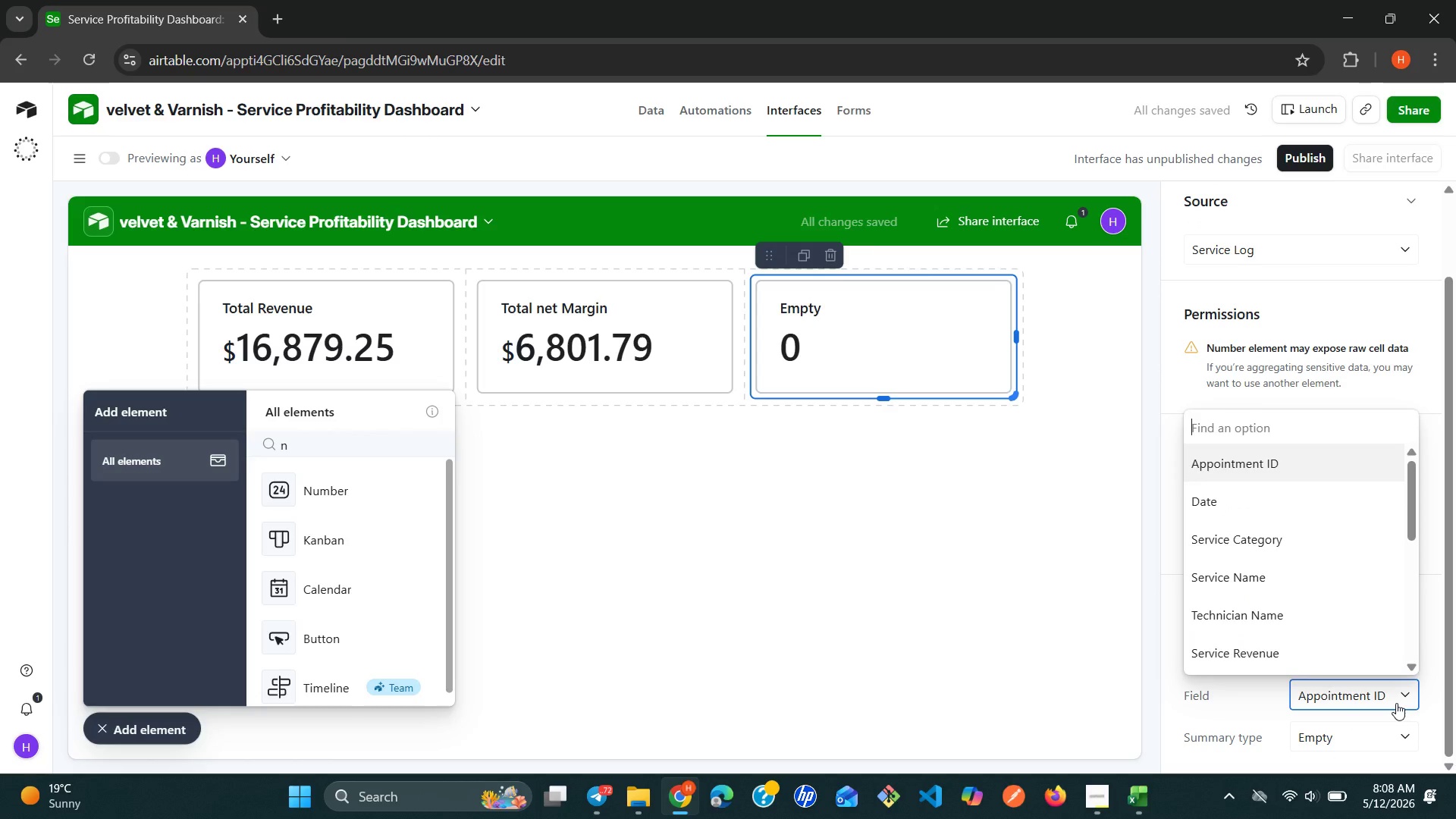 
type(ne)
 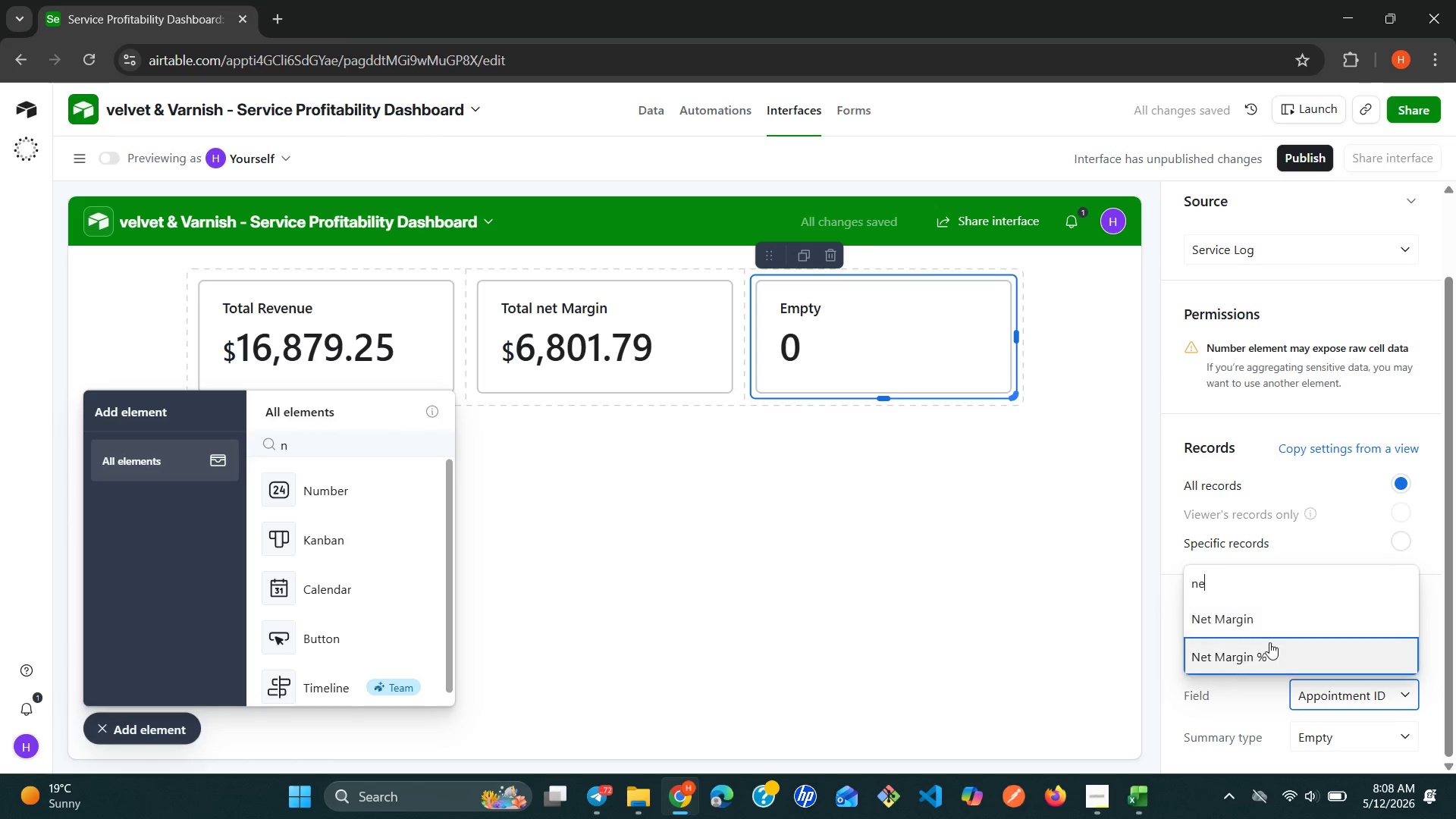 
left_click([1256, 664])
 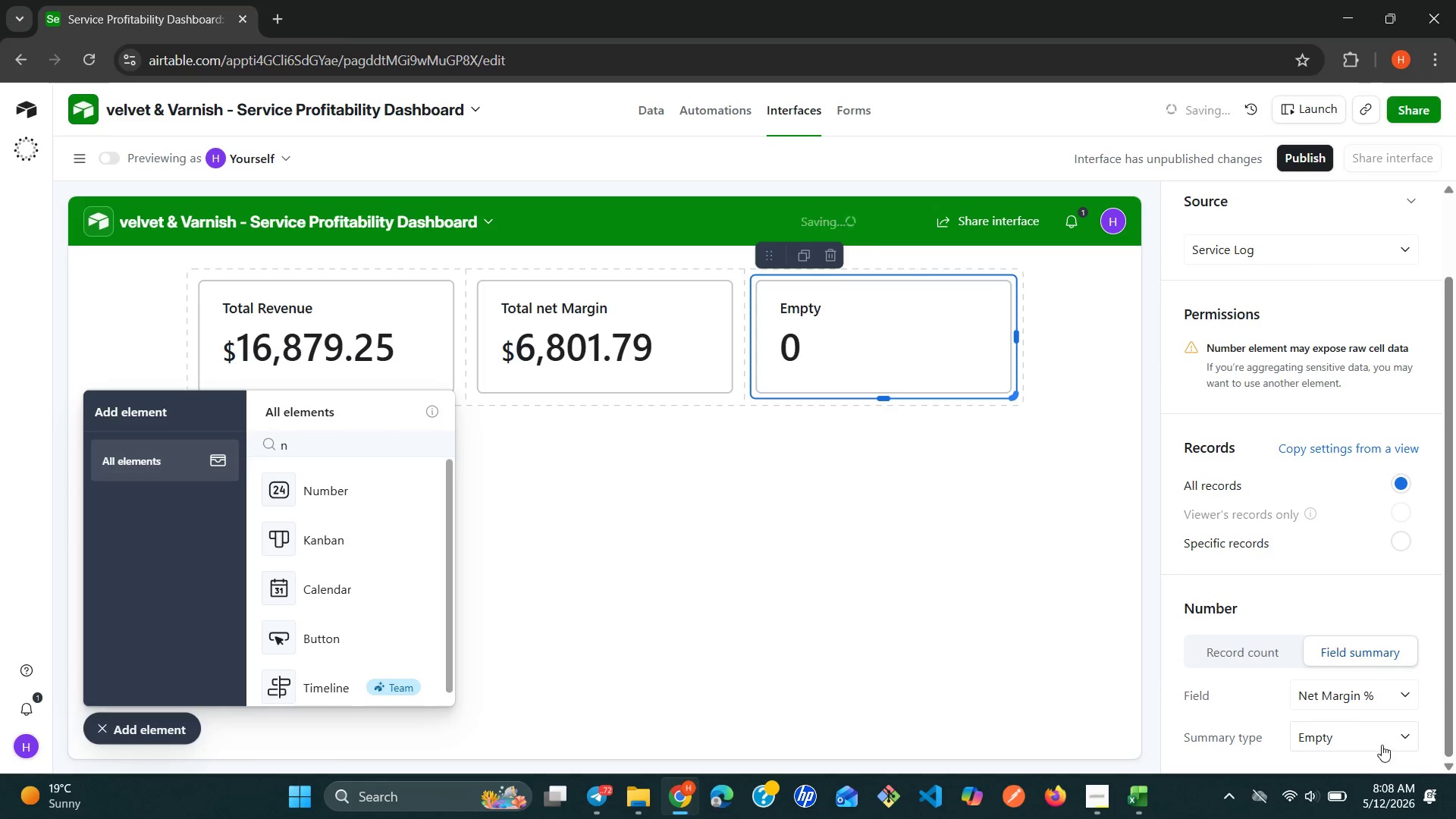 
left_click([1384, 745])
 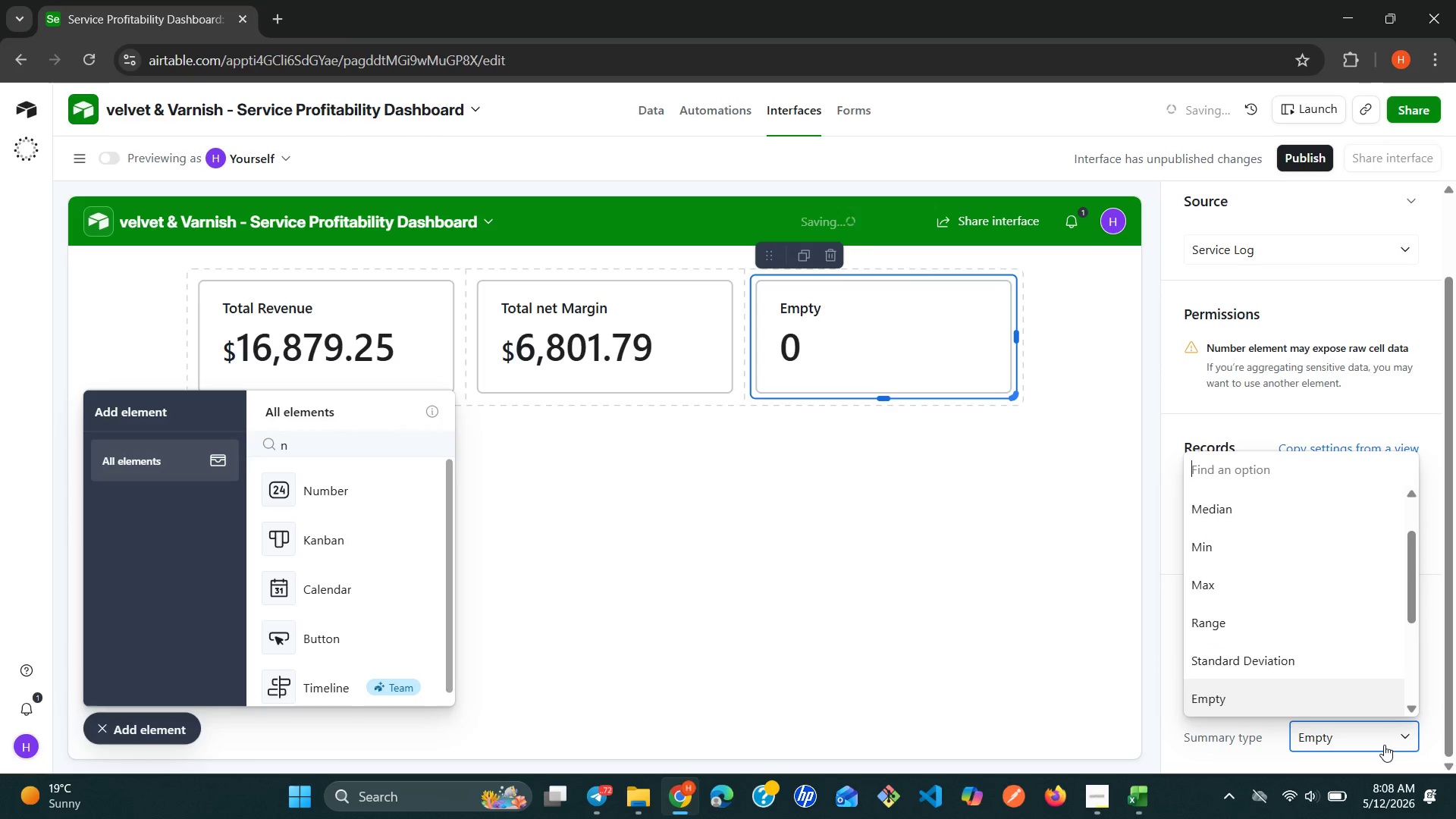 
key(A)
 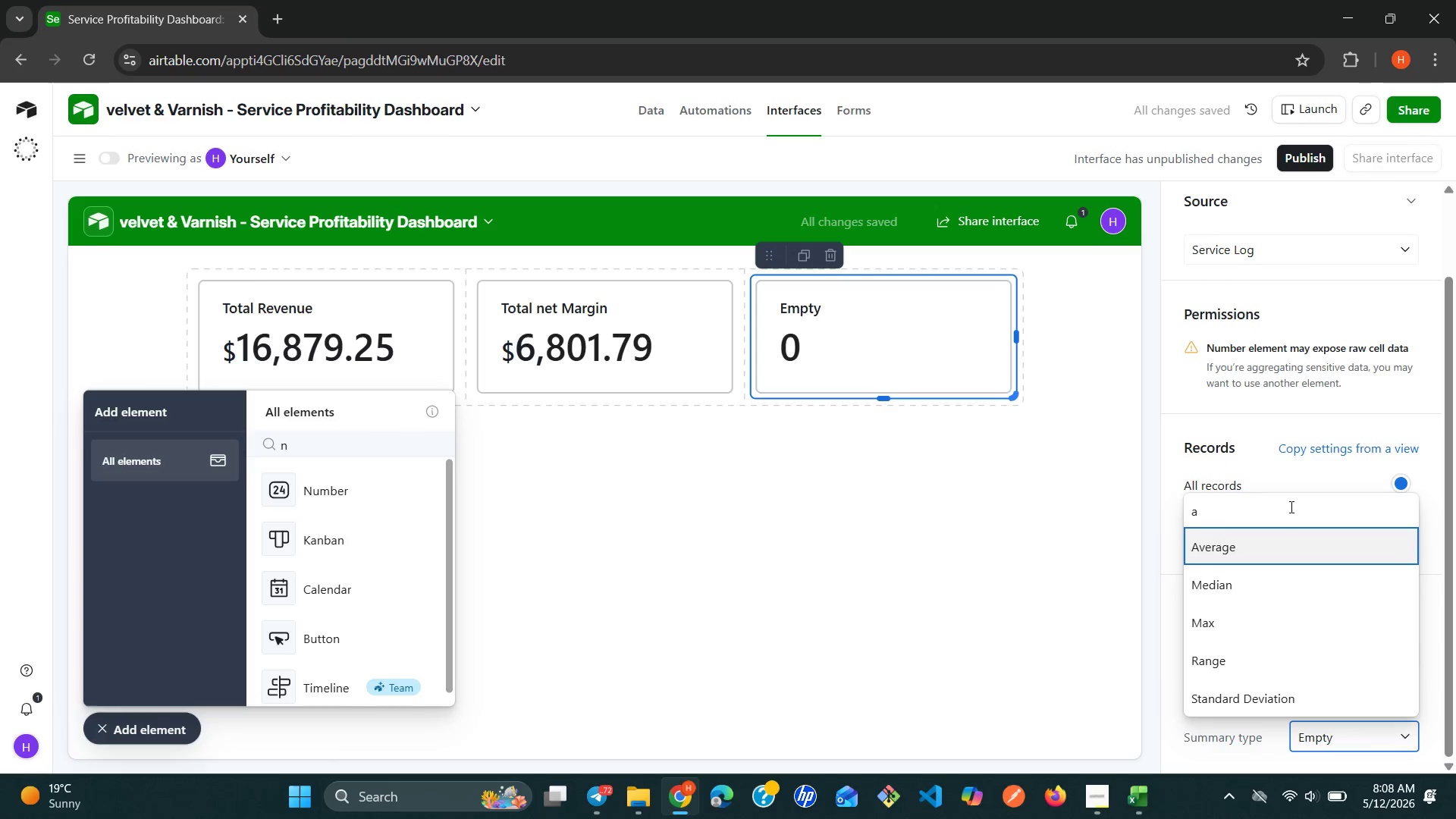 
left_click([1271, 545])
 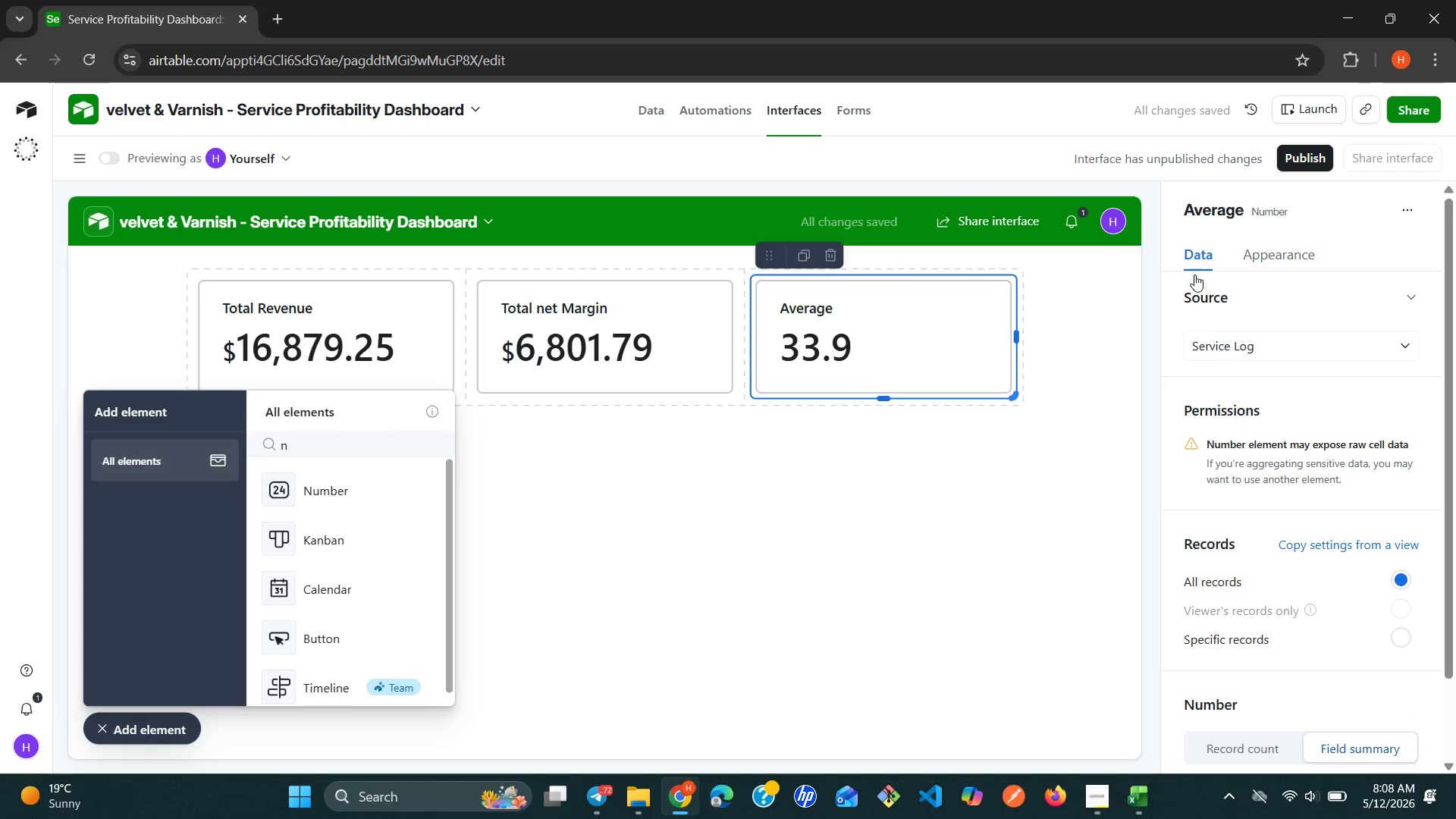 
wait(6.36)
 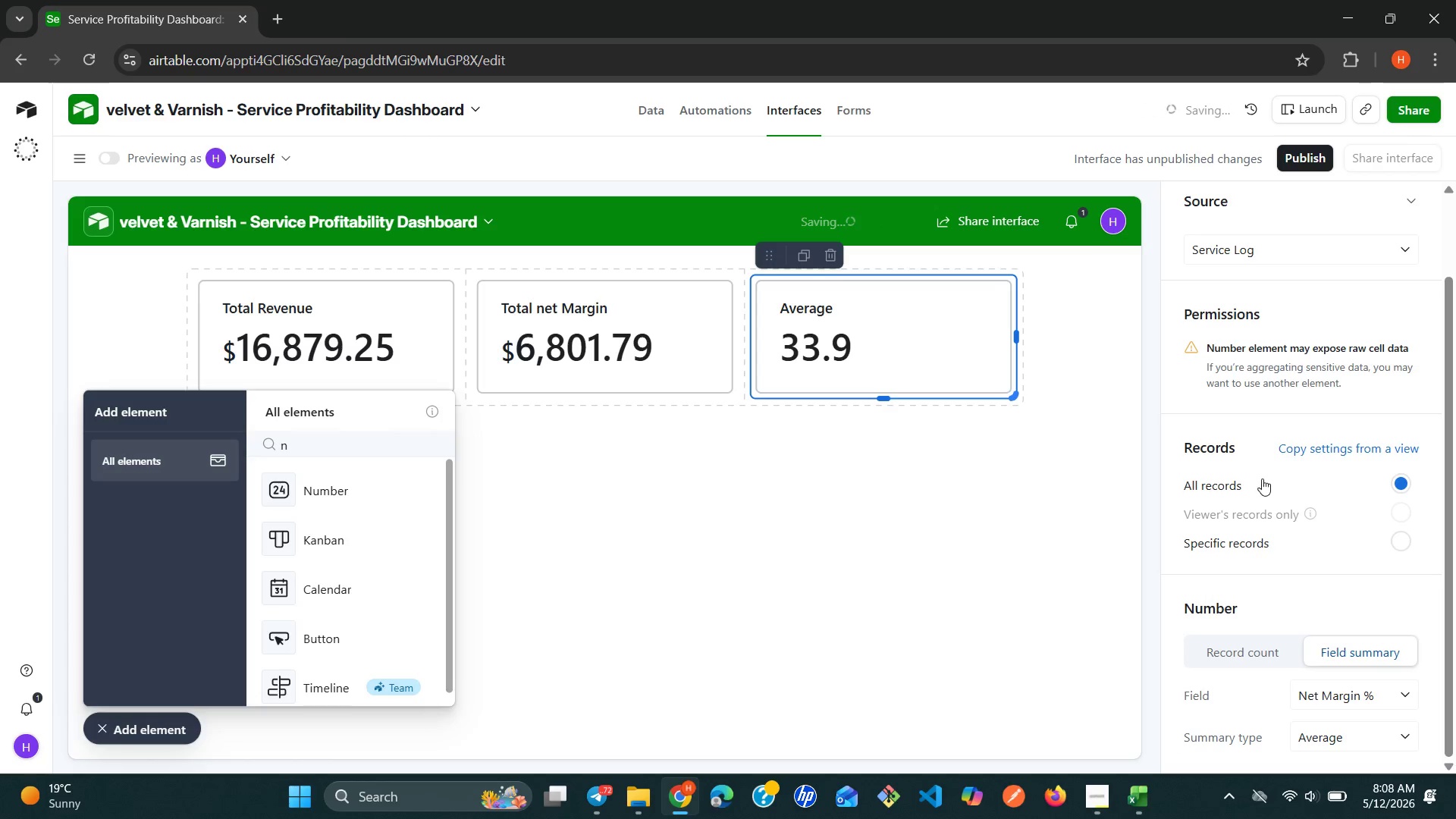 
left_click([1310, 214])
 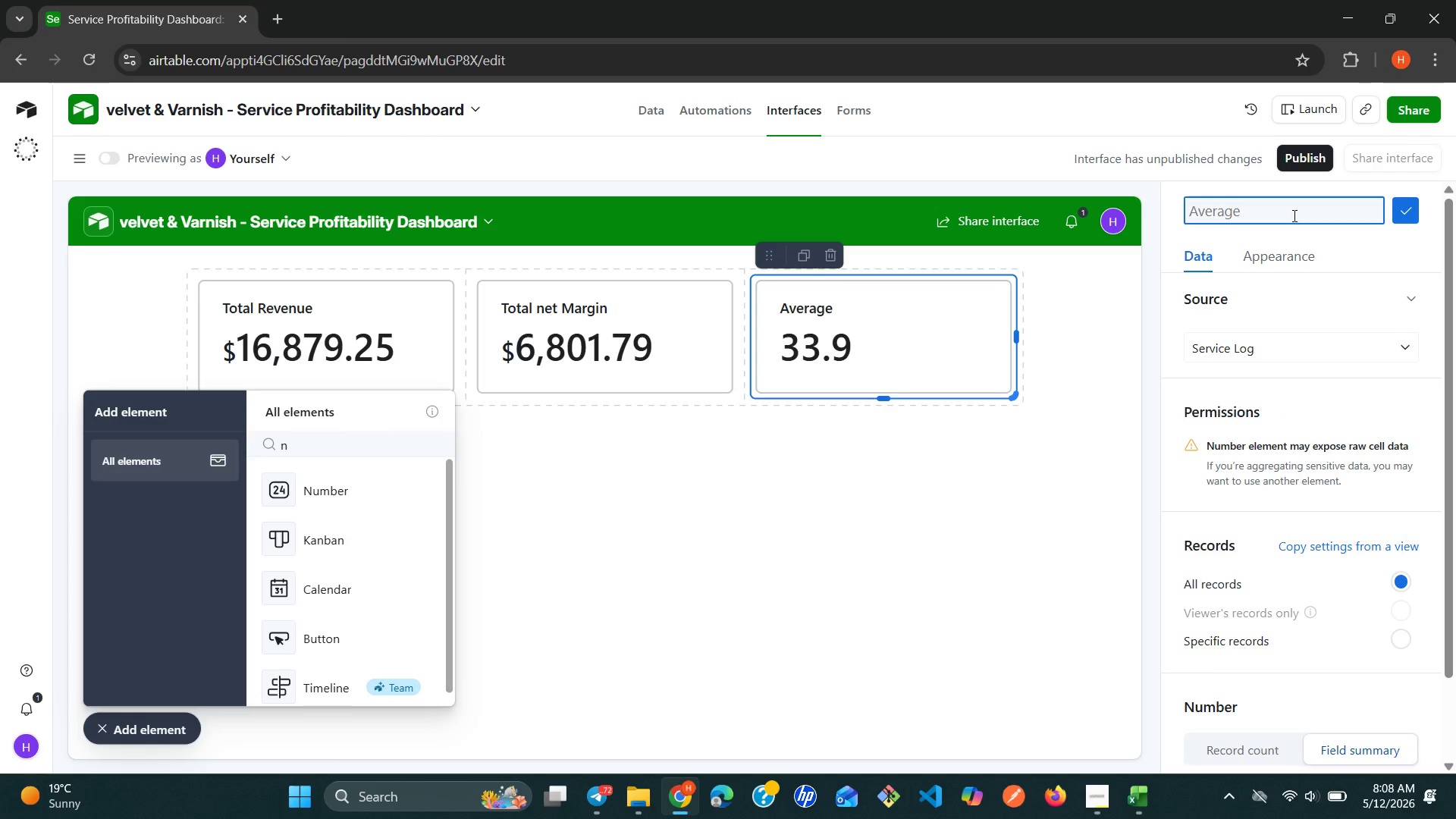 
type(Avg Net Margin %)
 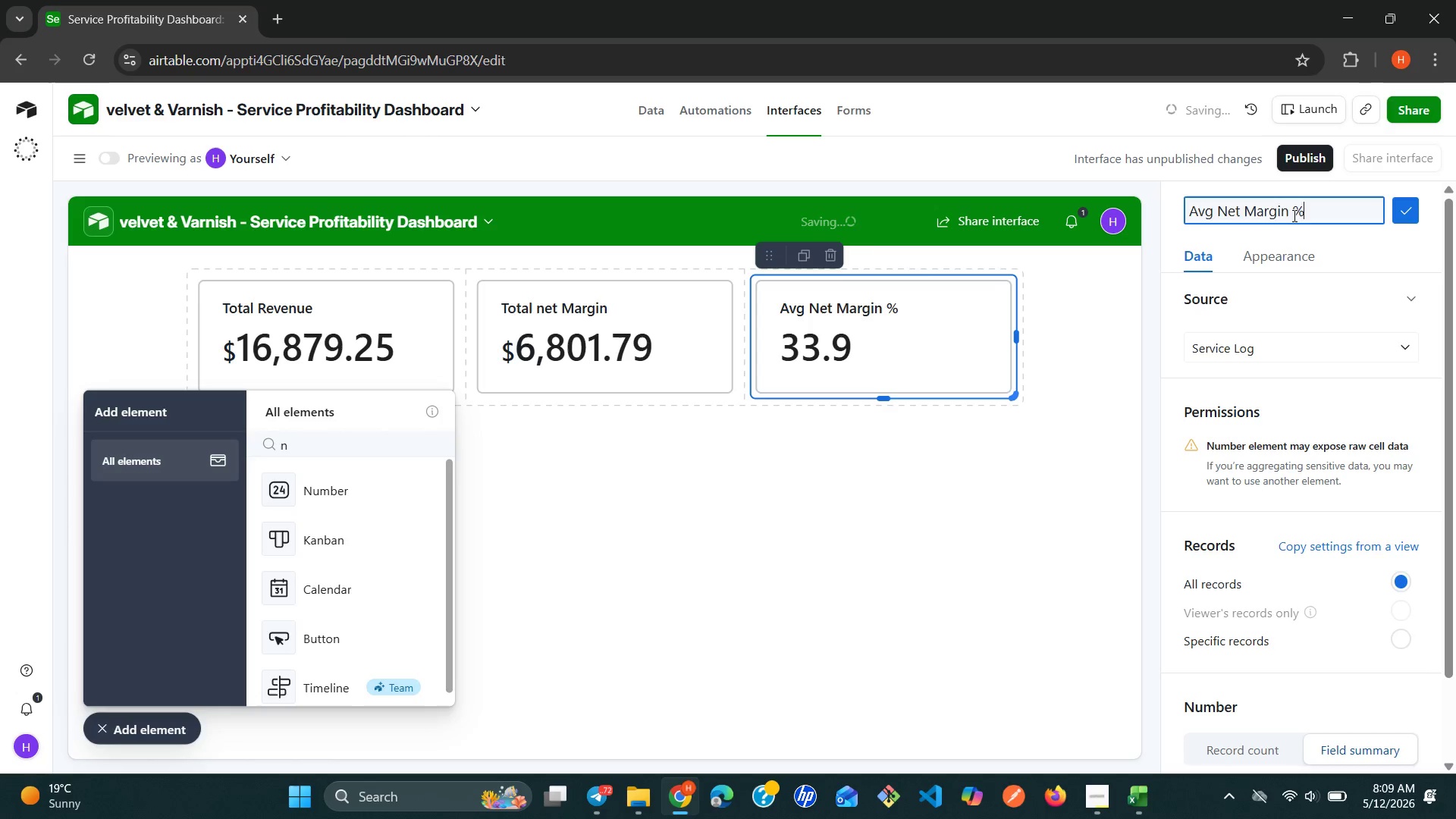 
wait(9.24)
 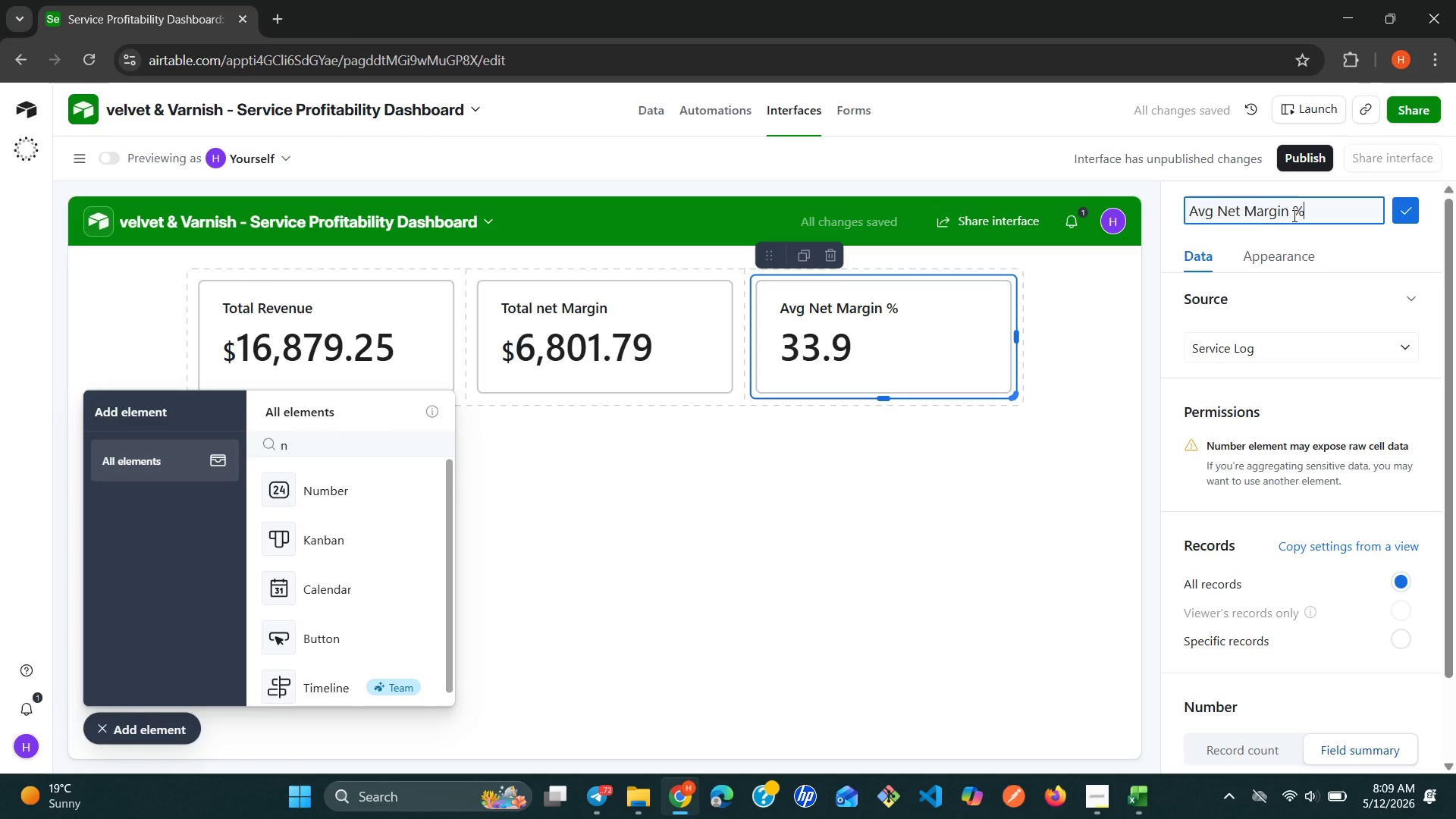 
mouse_move([1309, 323])
 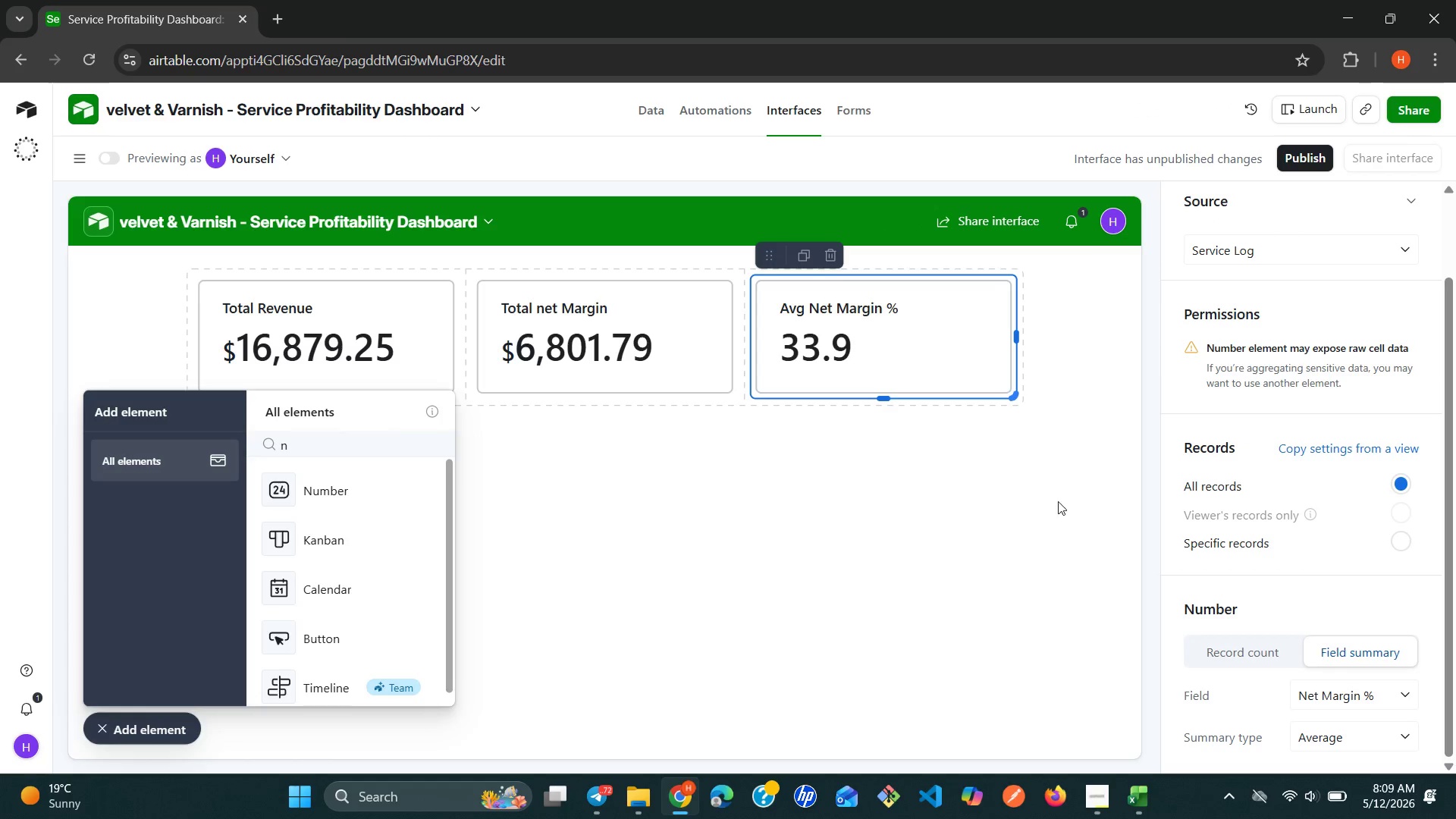 
left_click([1038, 533])
 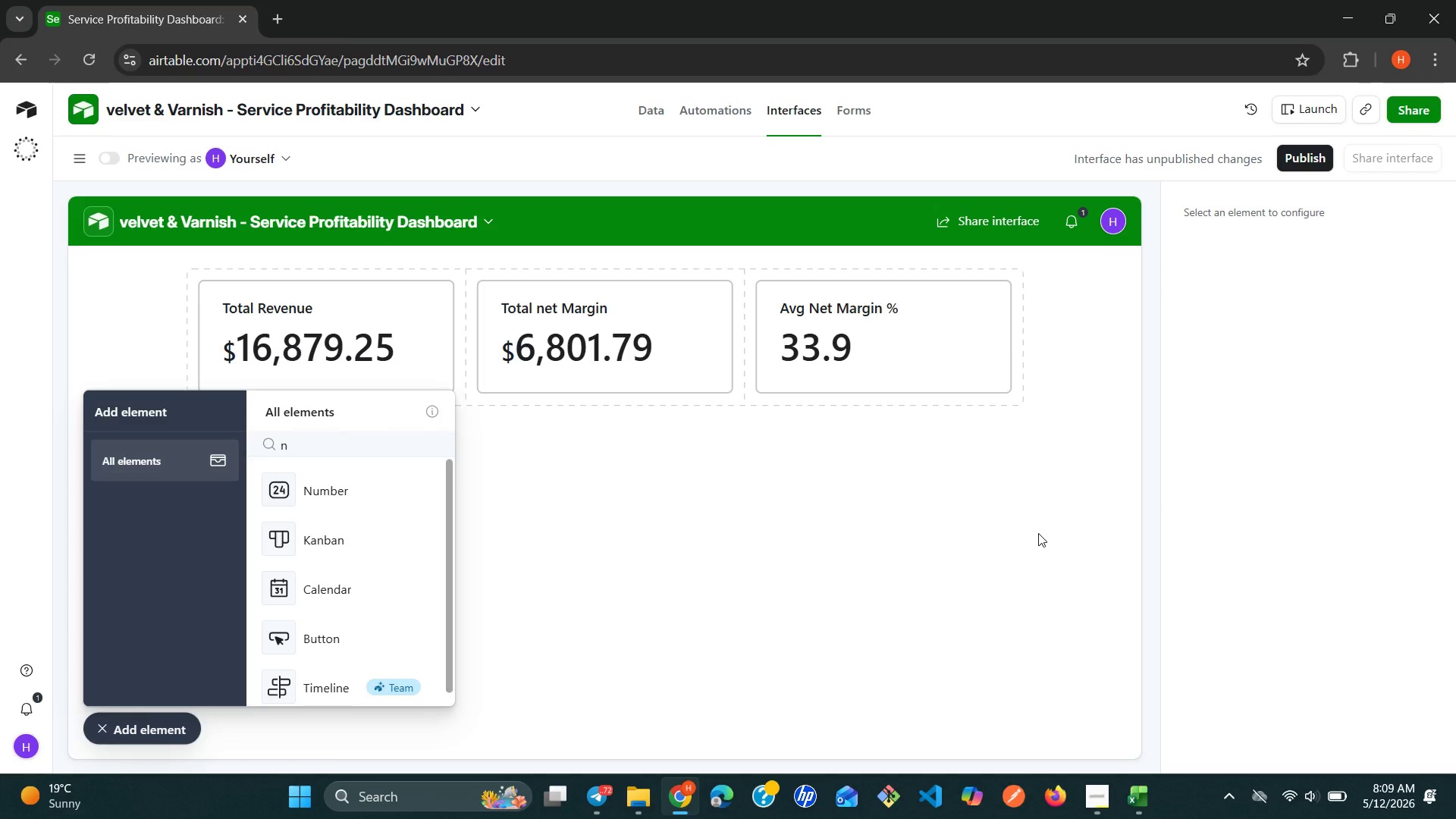 
wait(9.77)
 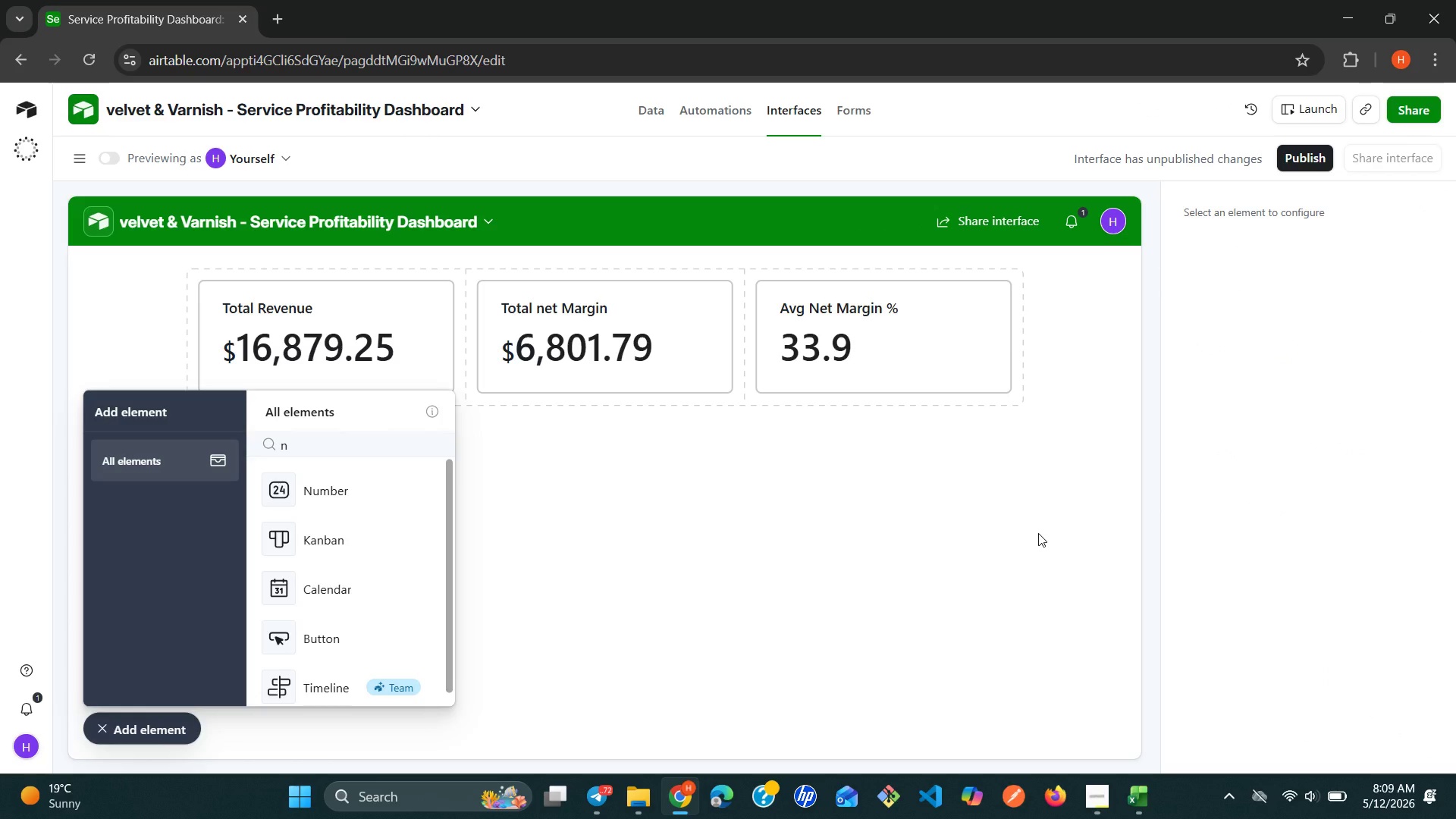 
left_click([364, 502])
 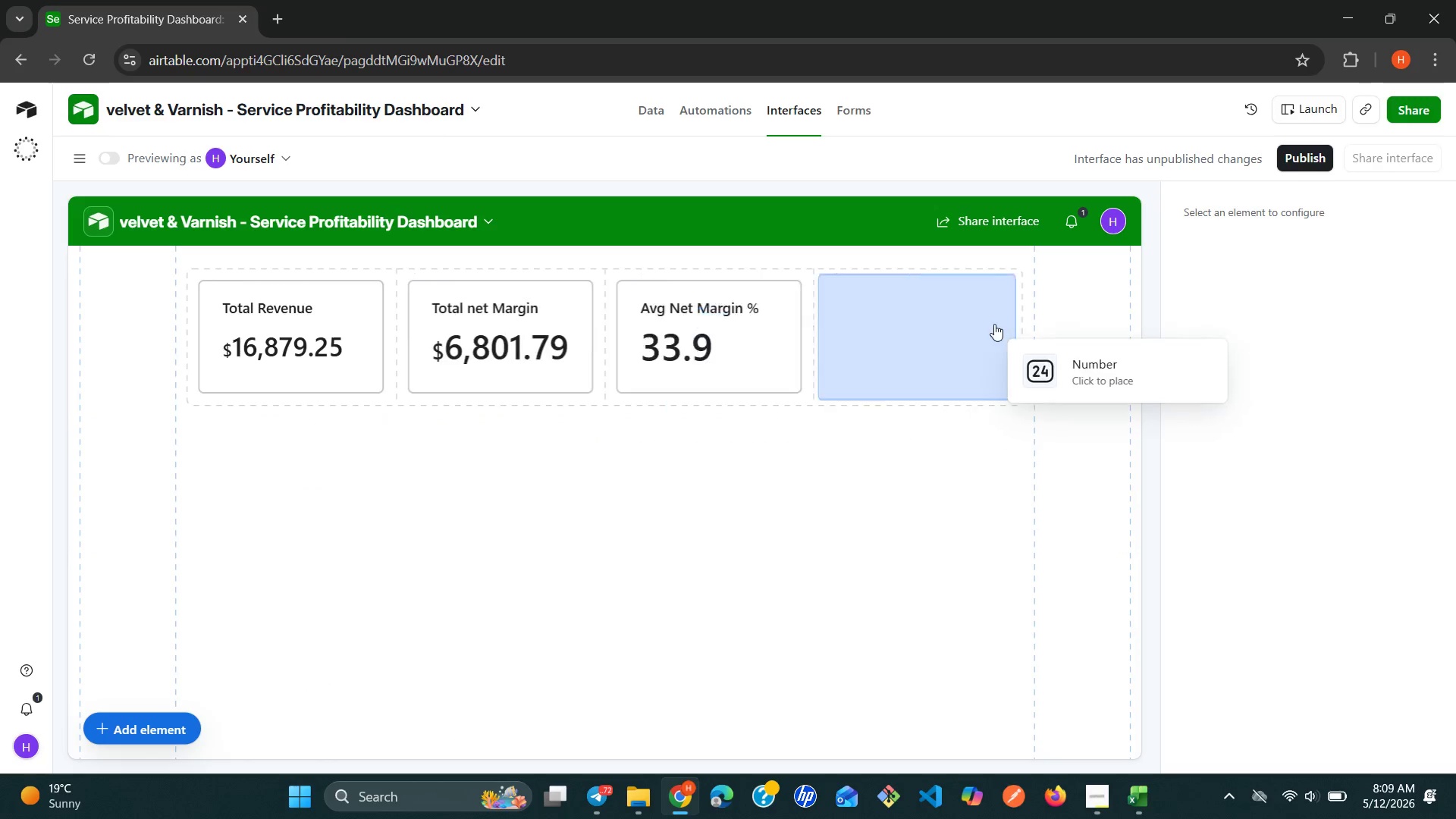 
left_click([1003, 318])
 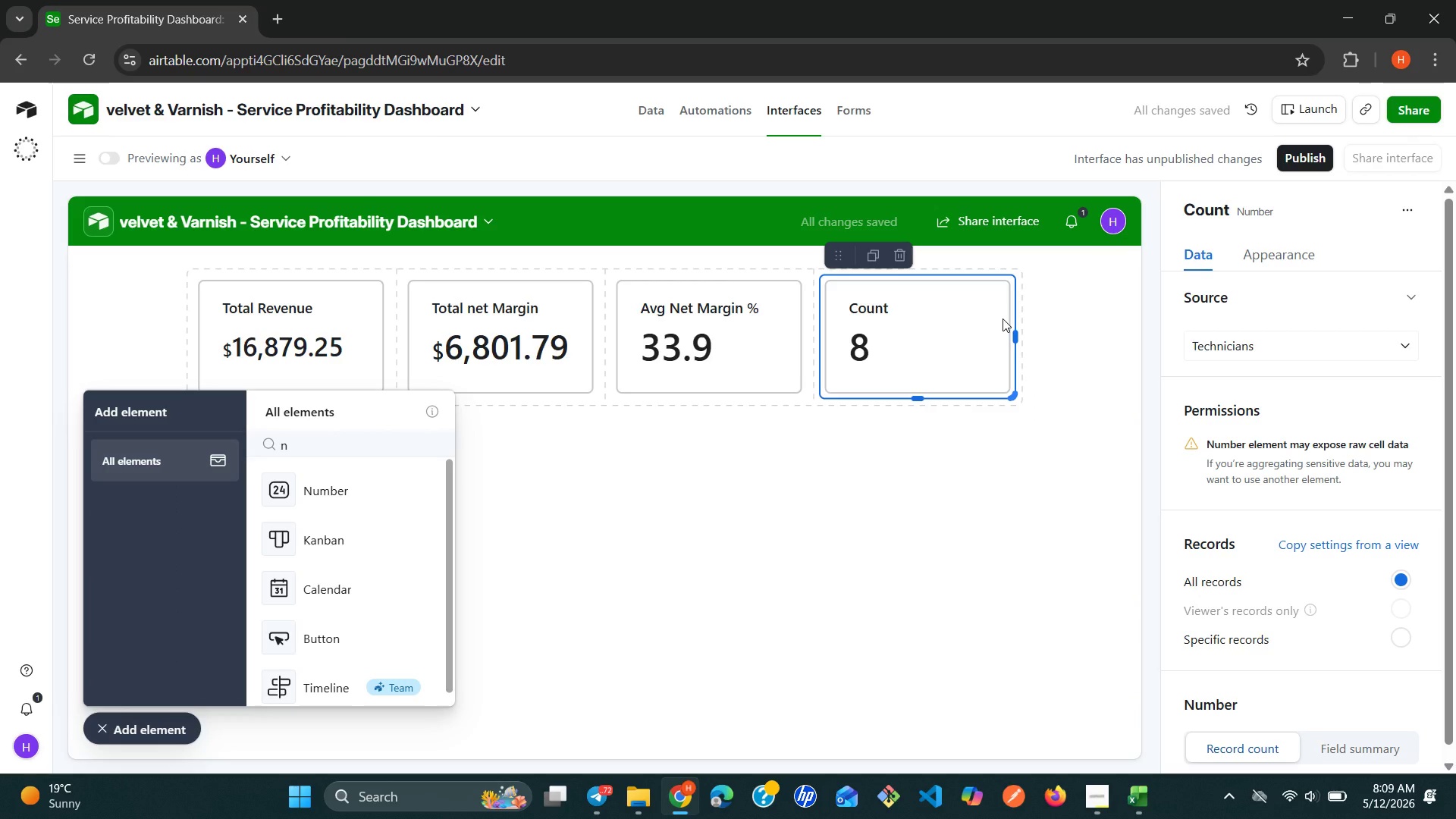 
wait(5.84)
 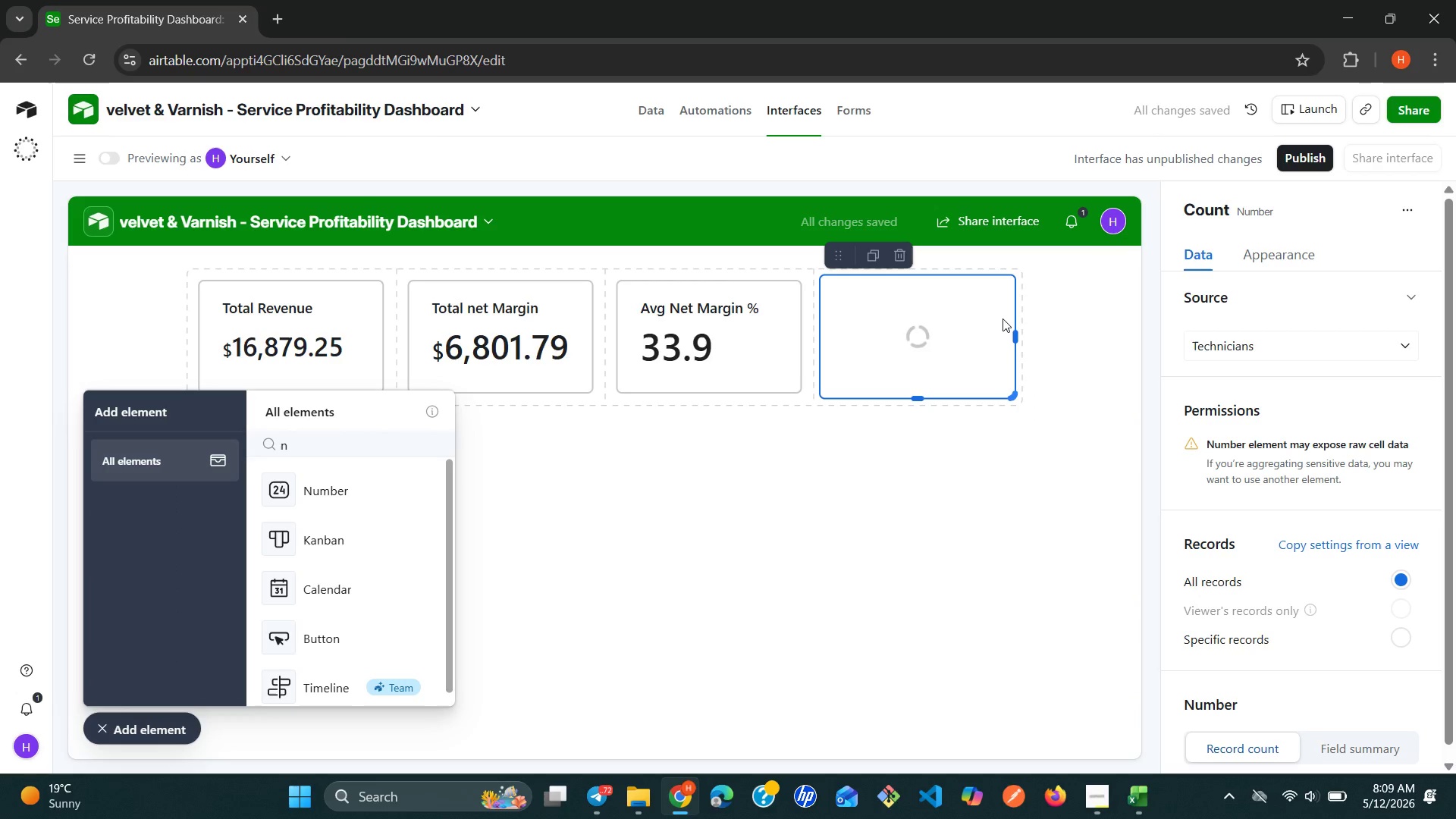 
left_click([1219, 642])
 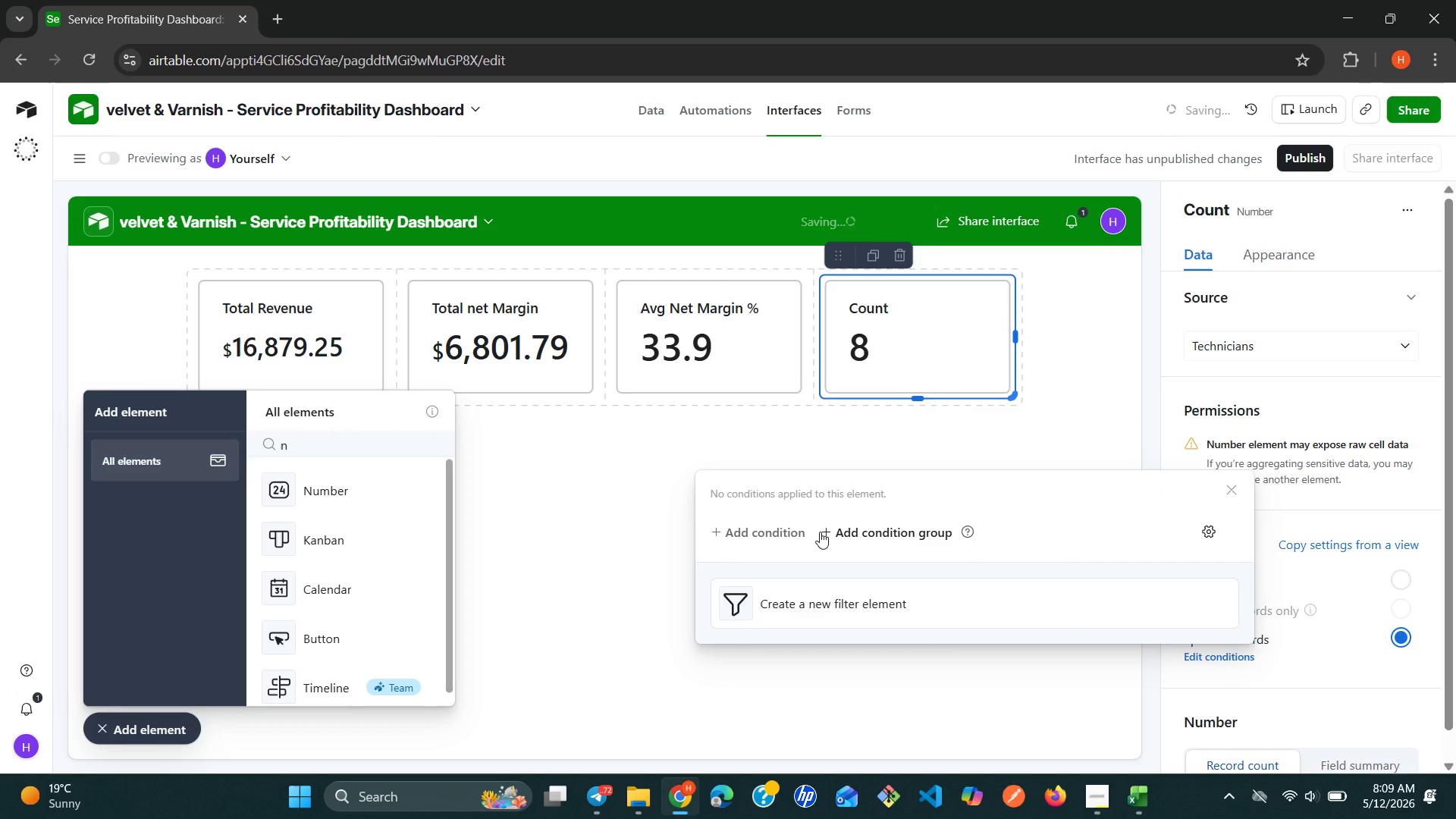 
left_click([792, 529])
 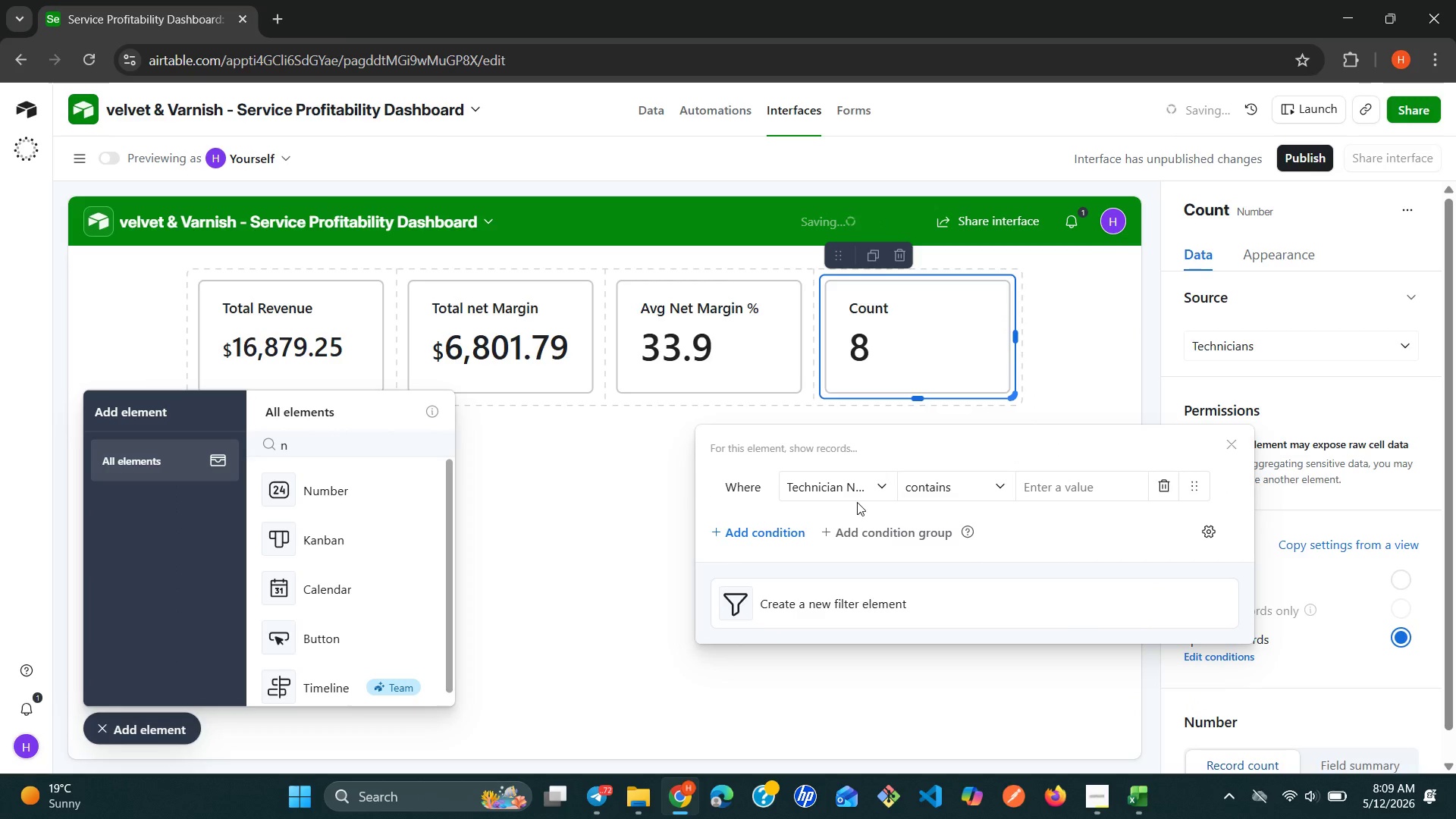 
left_click([875, 497])
 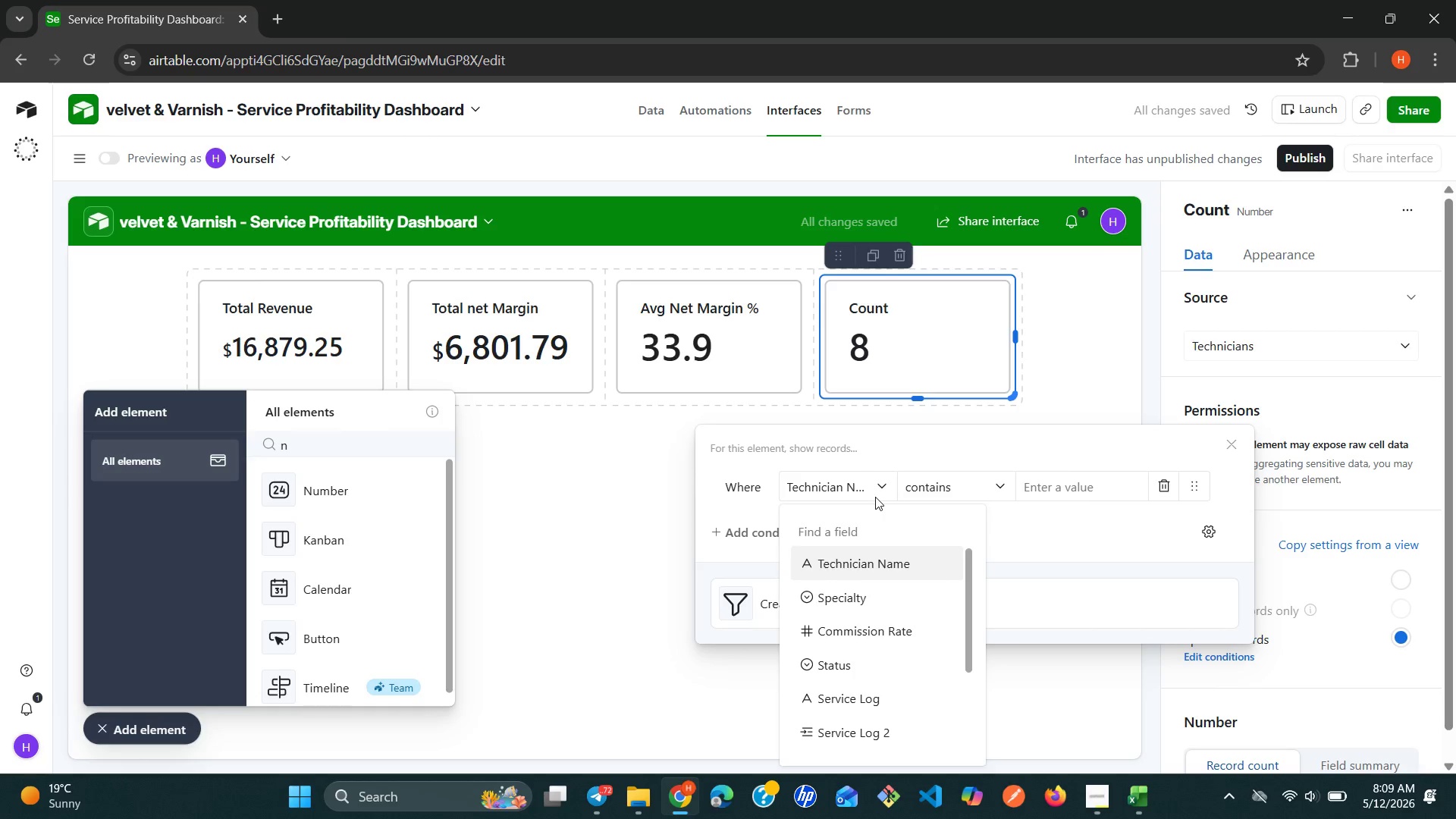 
type(ne)
key(Backspace)
 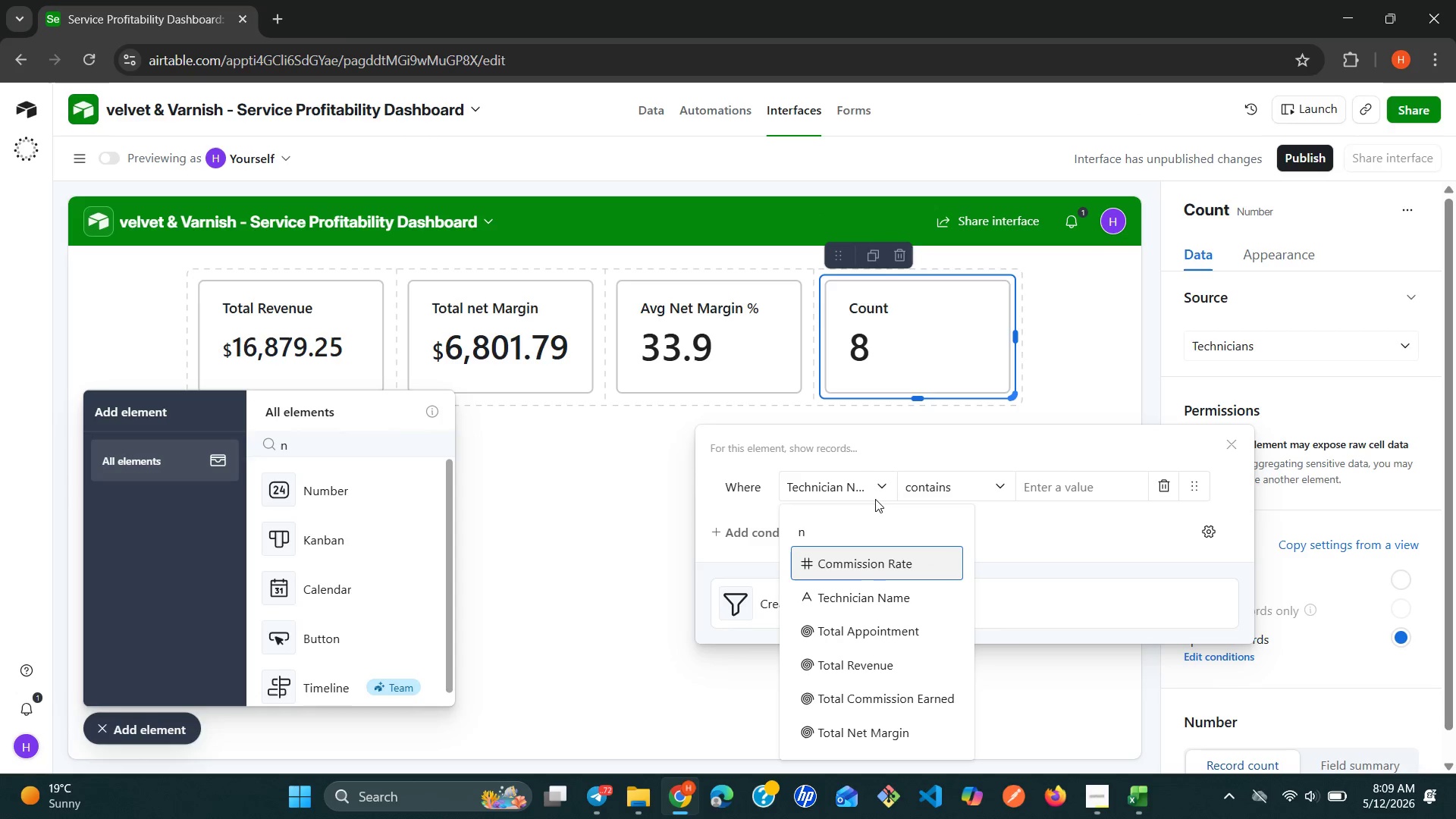 
key(E)
 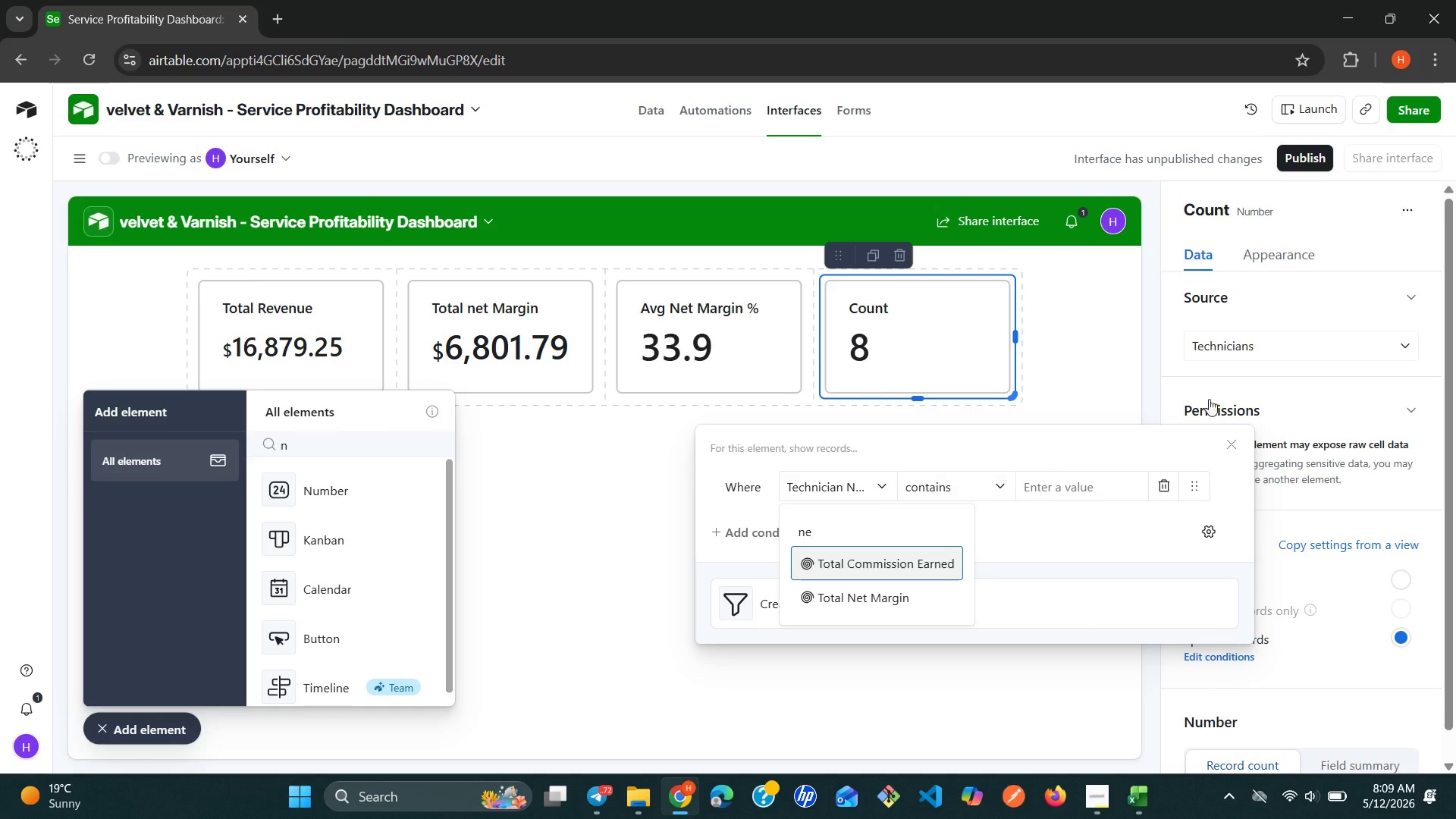 
left_click([1345, 364])
 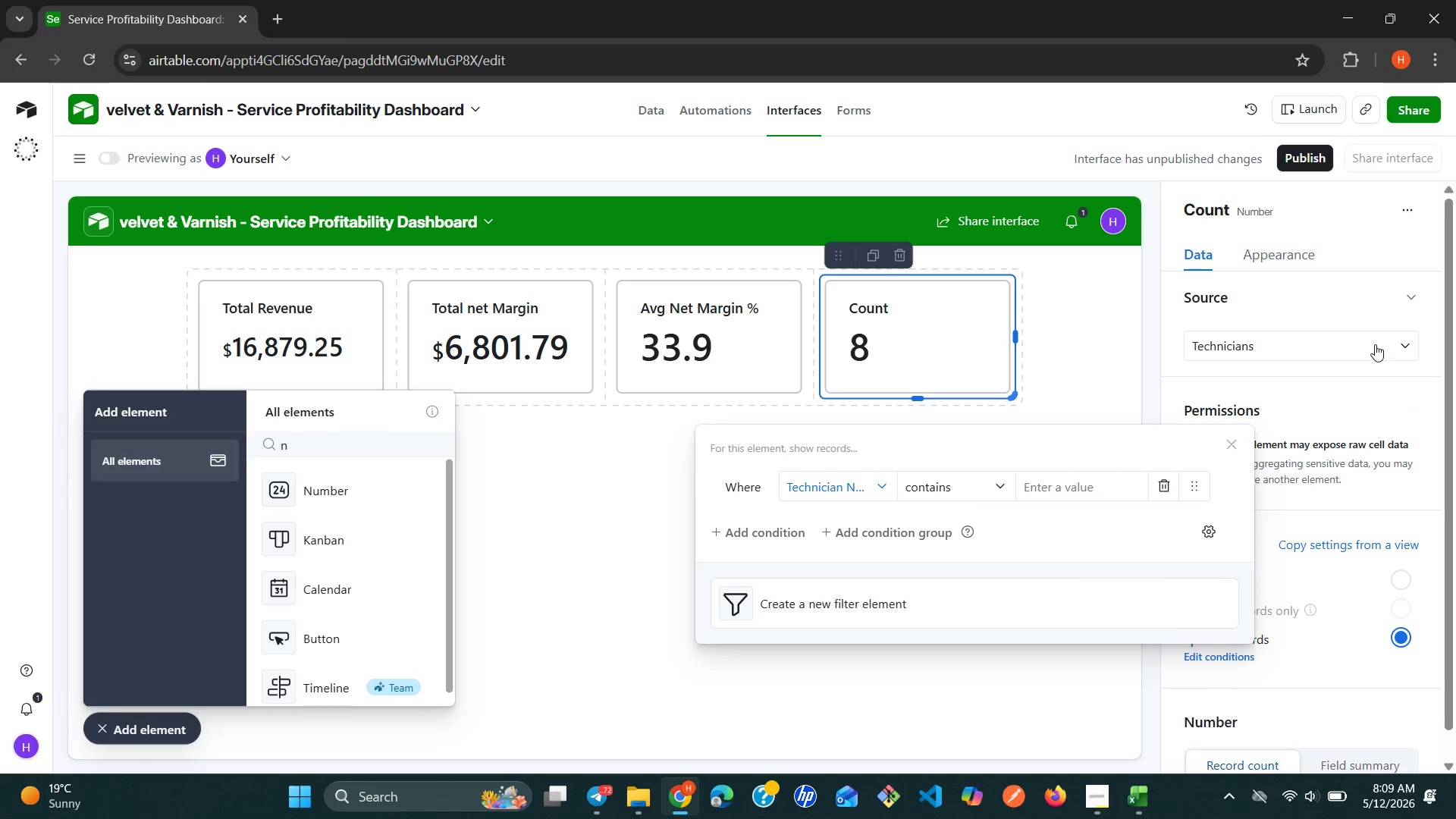 
left_click([1376, 344])
 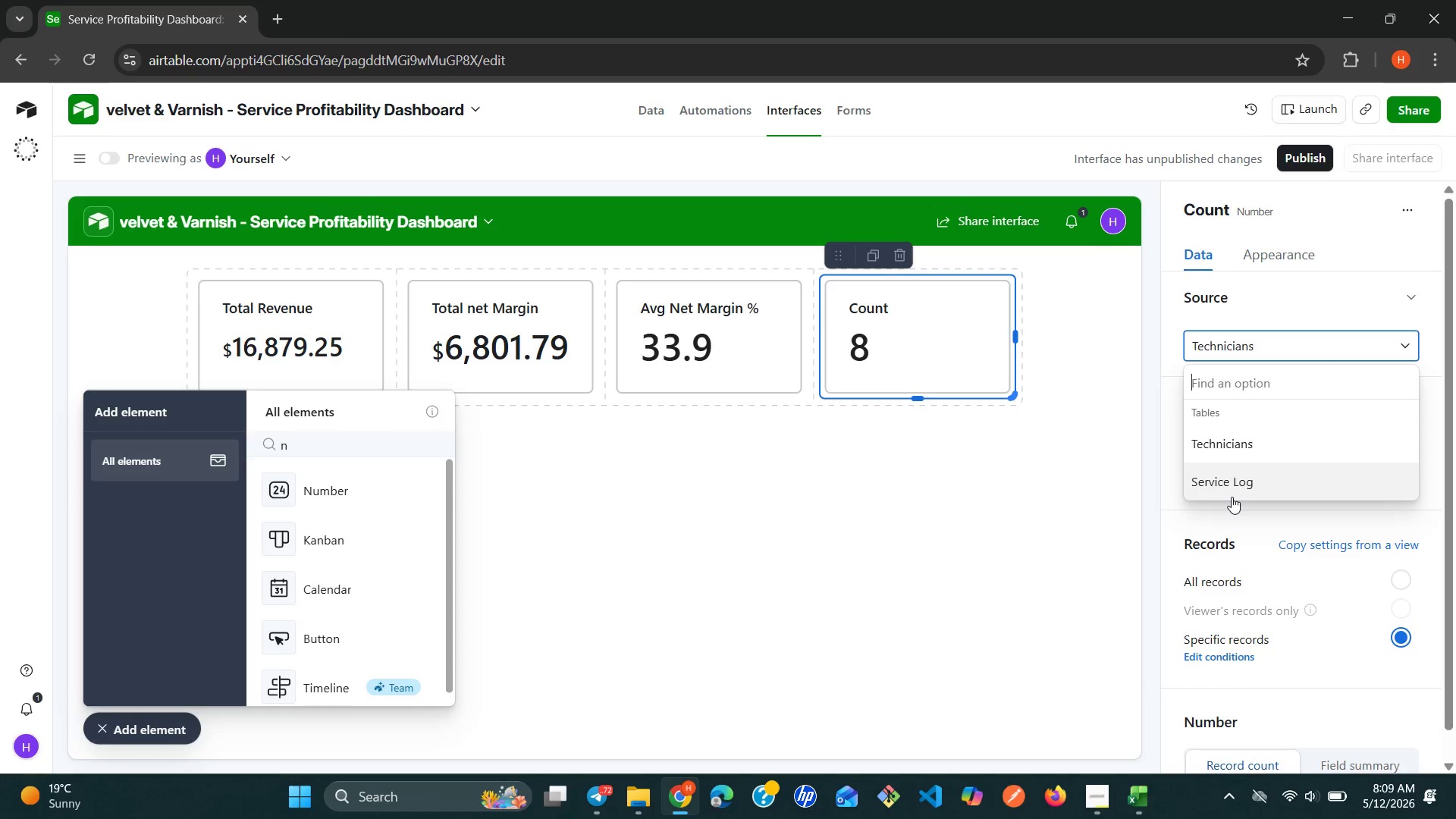 
left_click([1232, 497])
 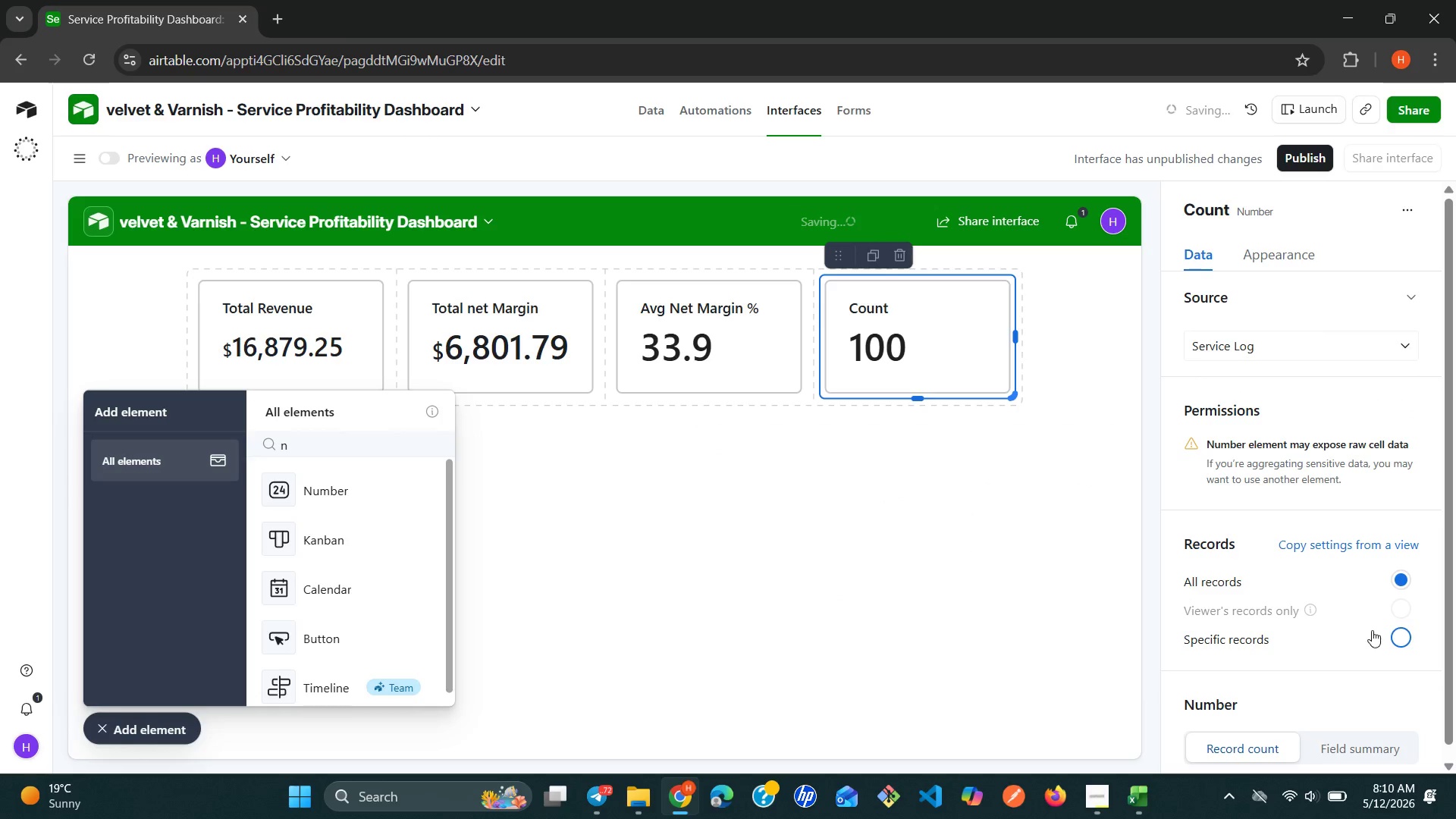 
left_click([1394, 642])
 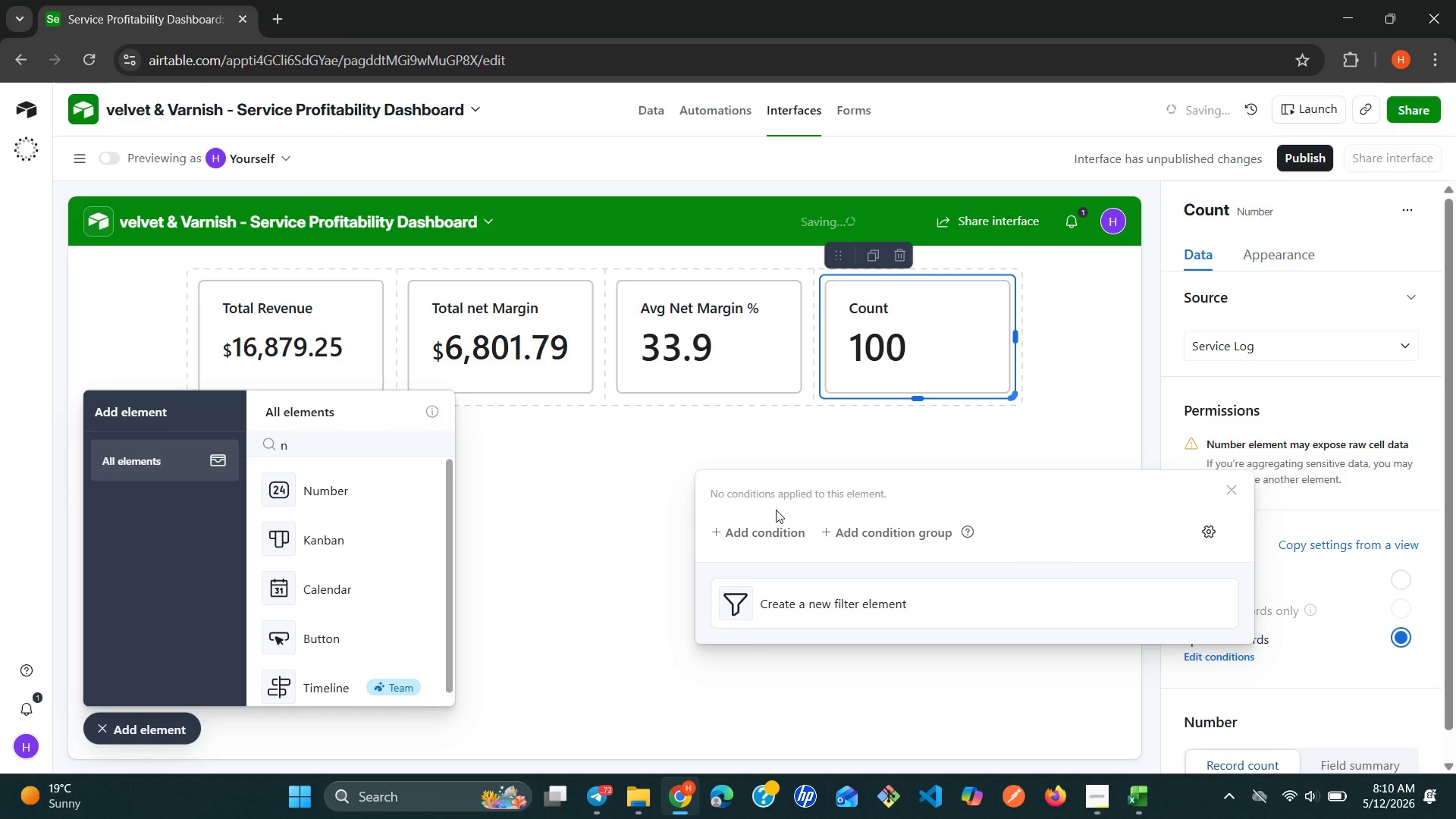 
left_click([764, 529])
 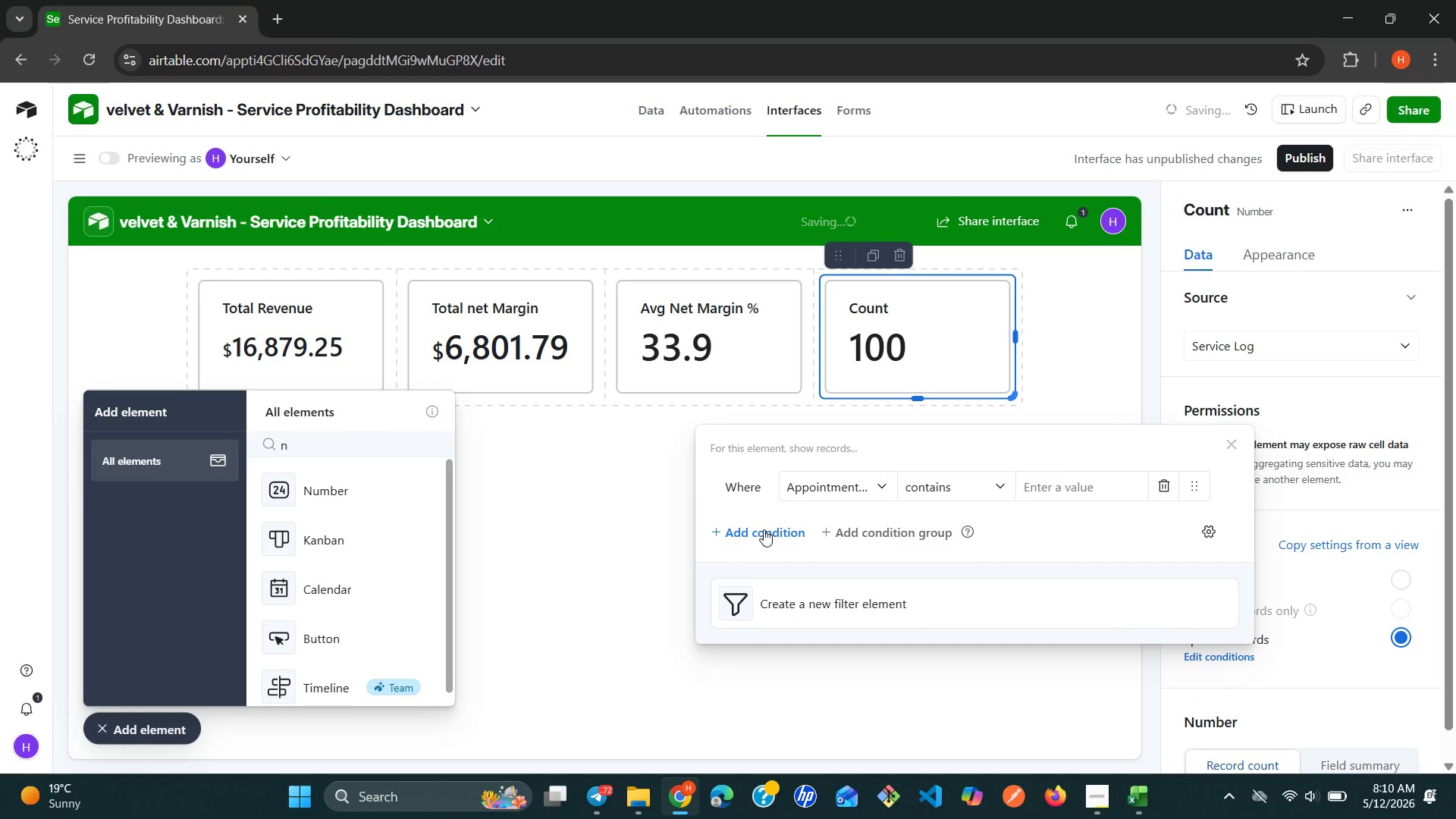 
key(N)
 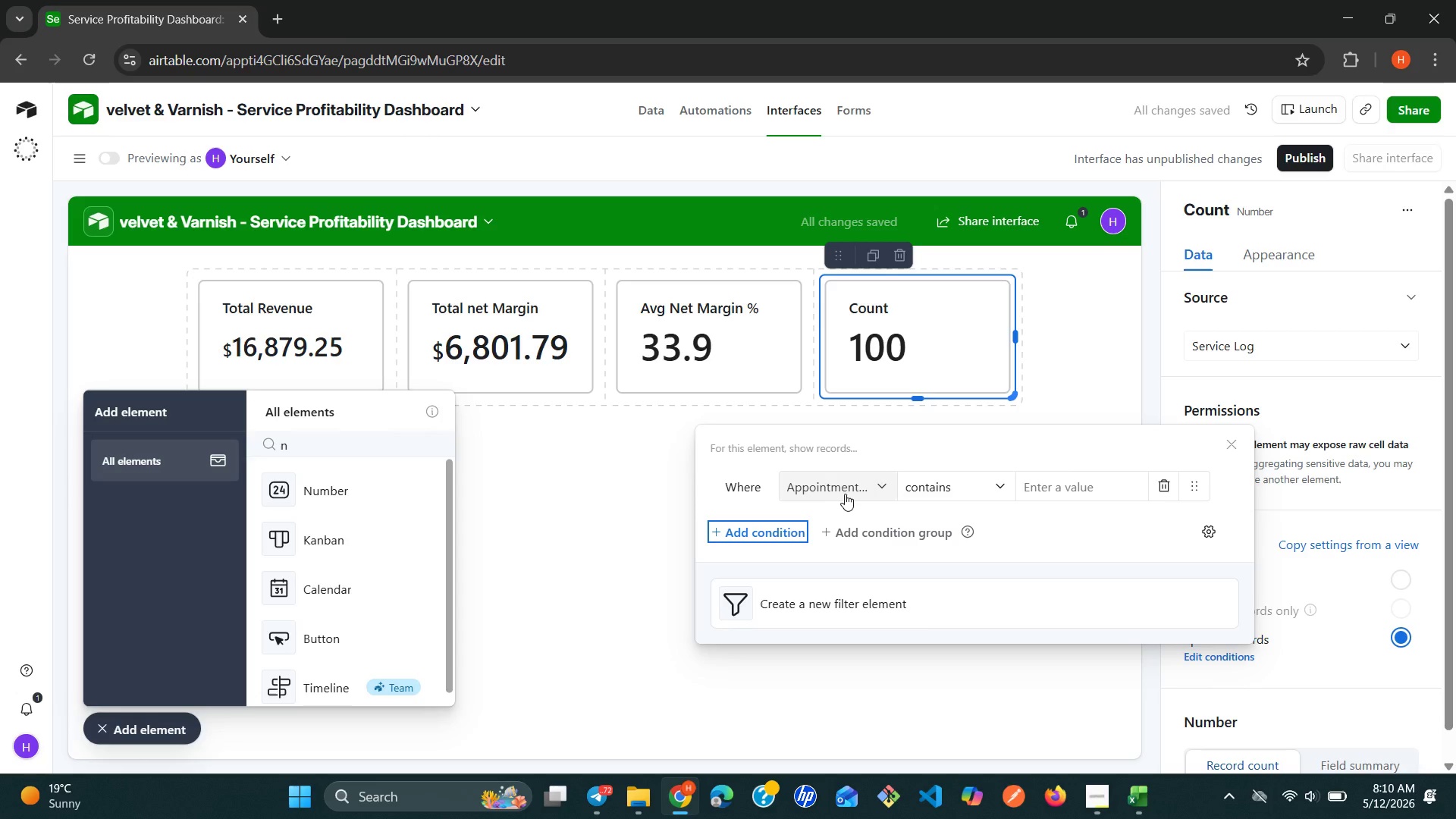 
left_click([852, 489])
 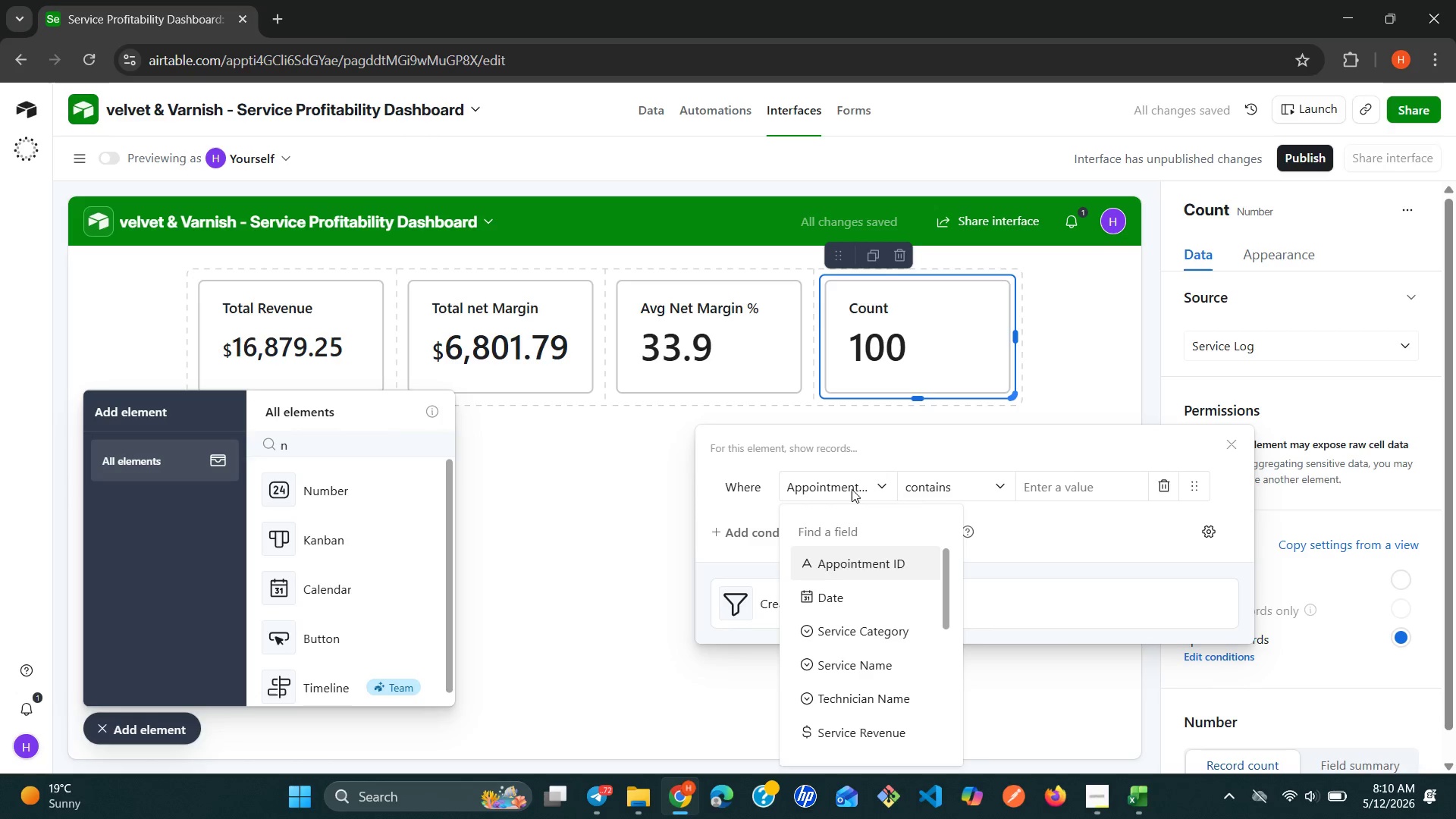 
type(net)
 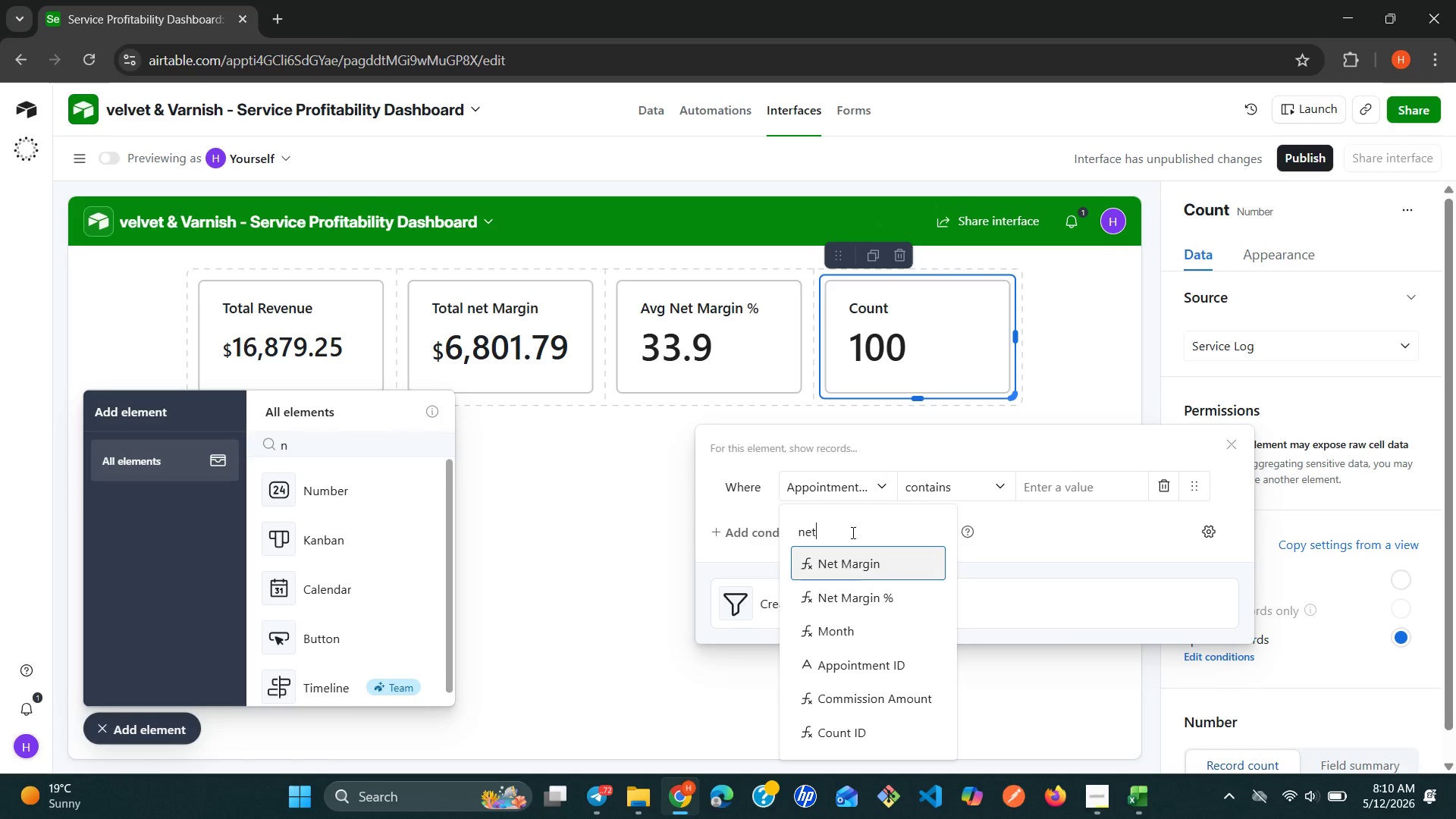 
left_click([854, 592])
 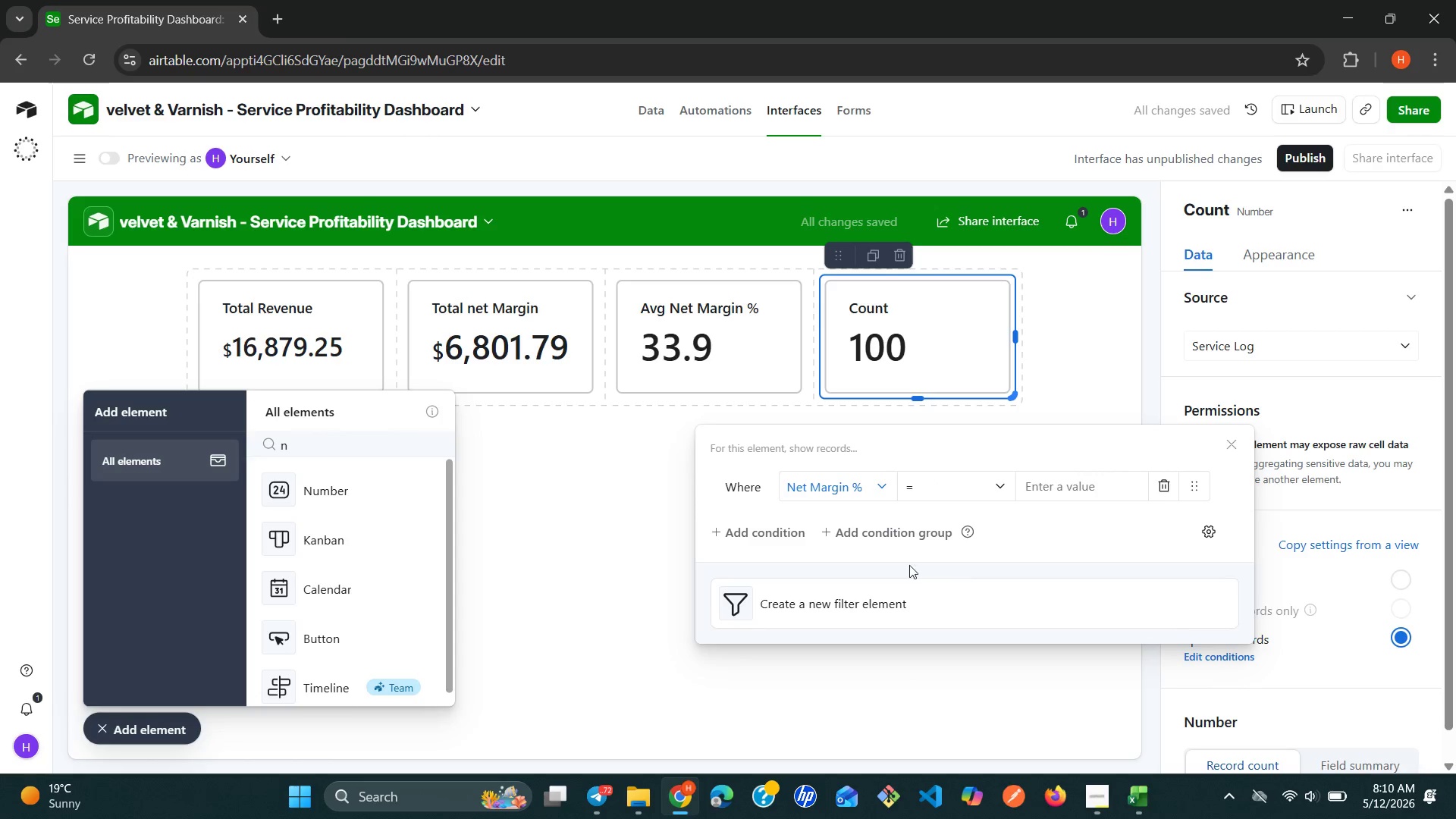 
left_click([989, 481])
 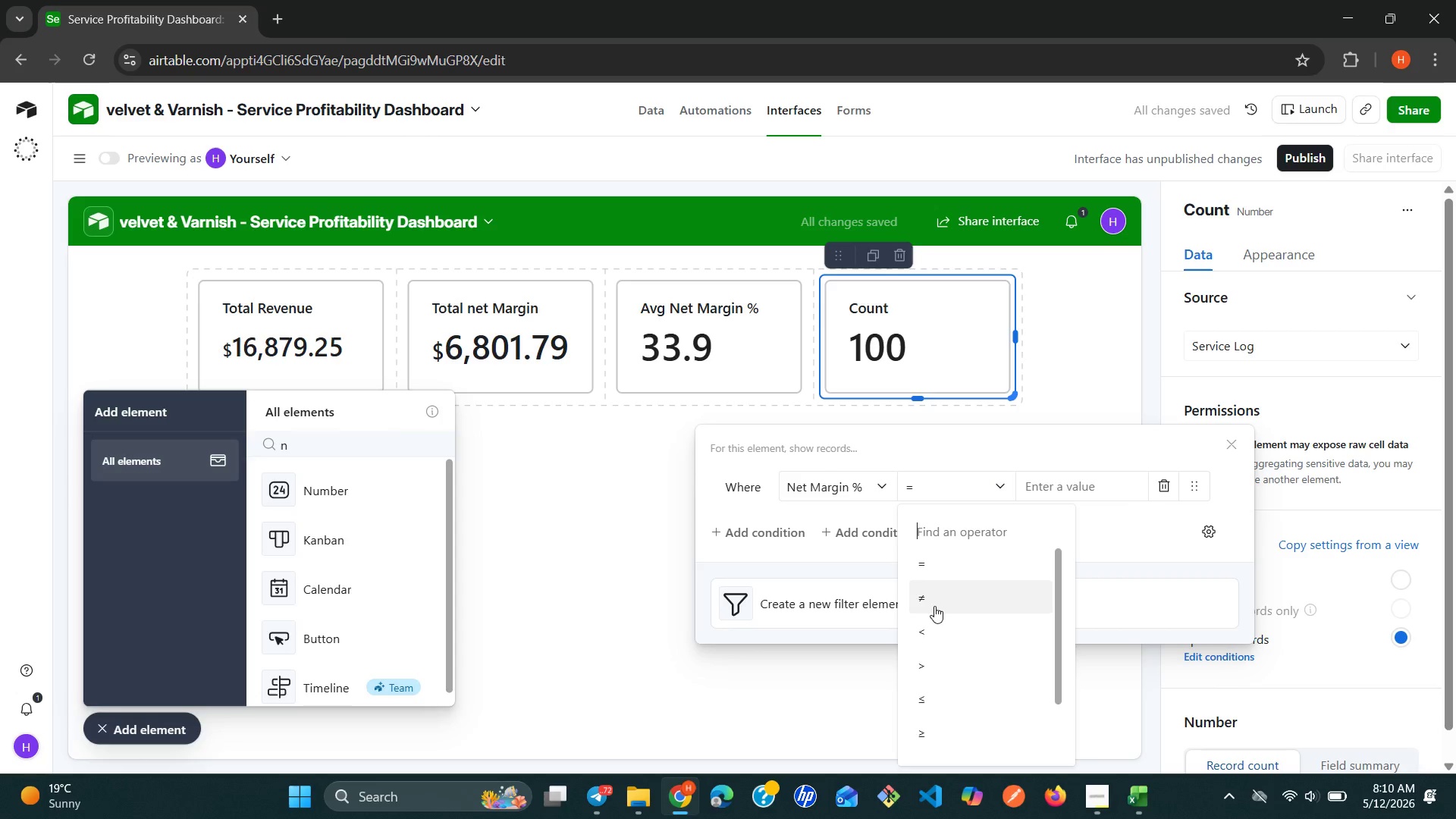 
left_click([928, 623])
 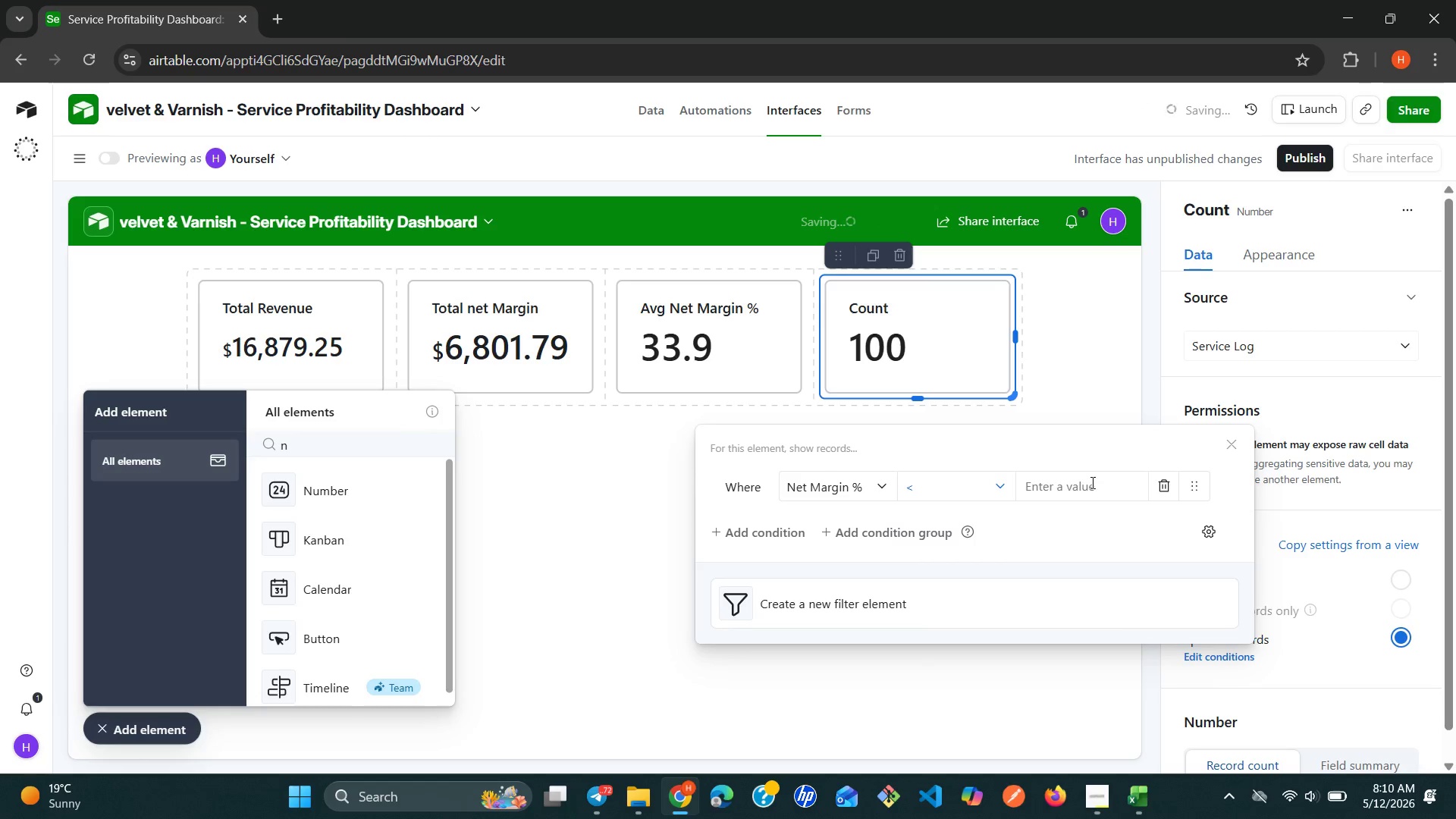 
left_click([1085, 489])
 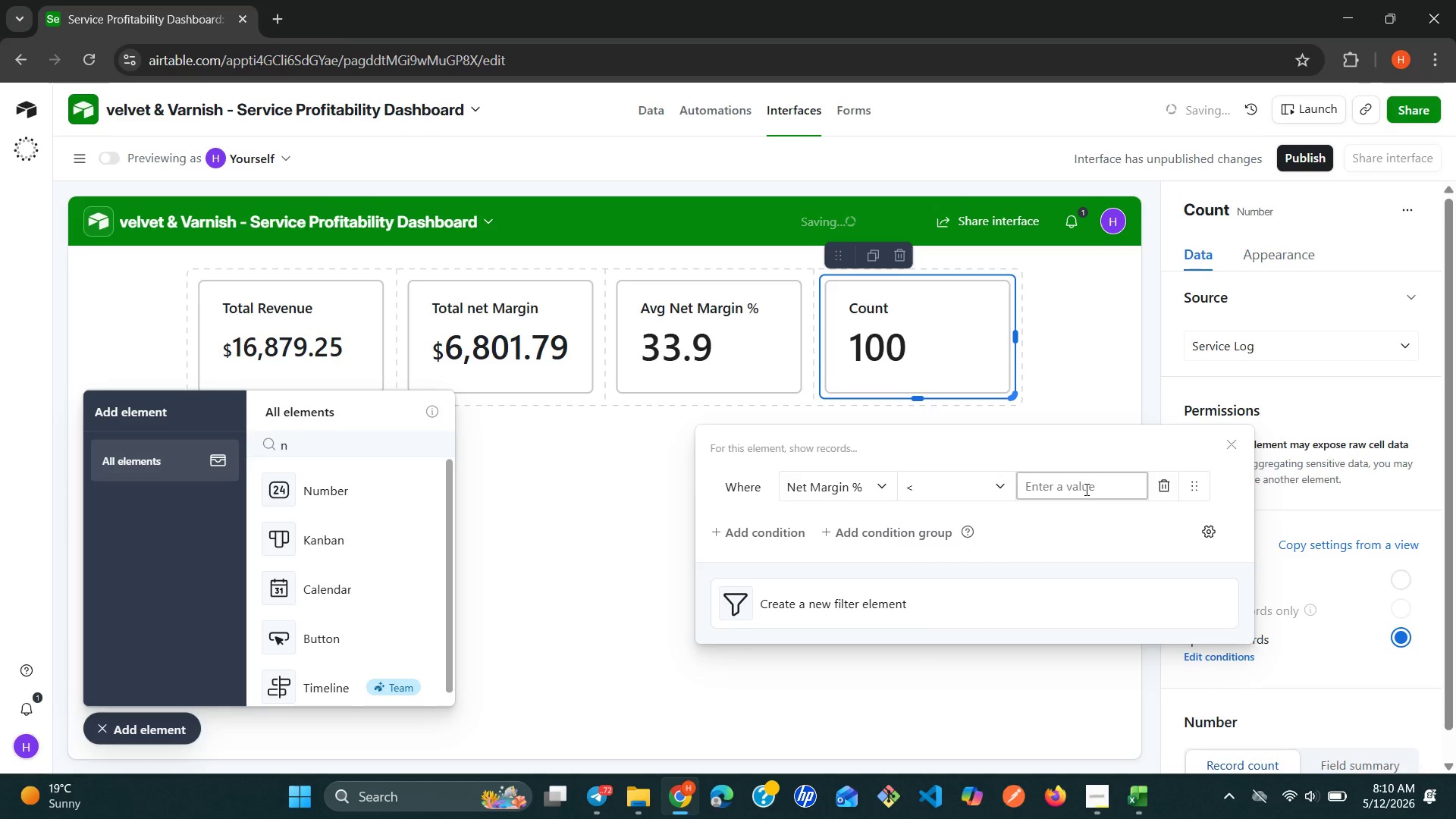 
type(30)
 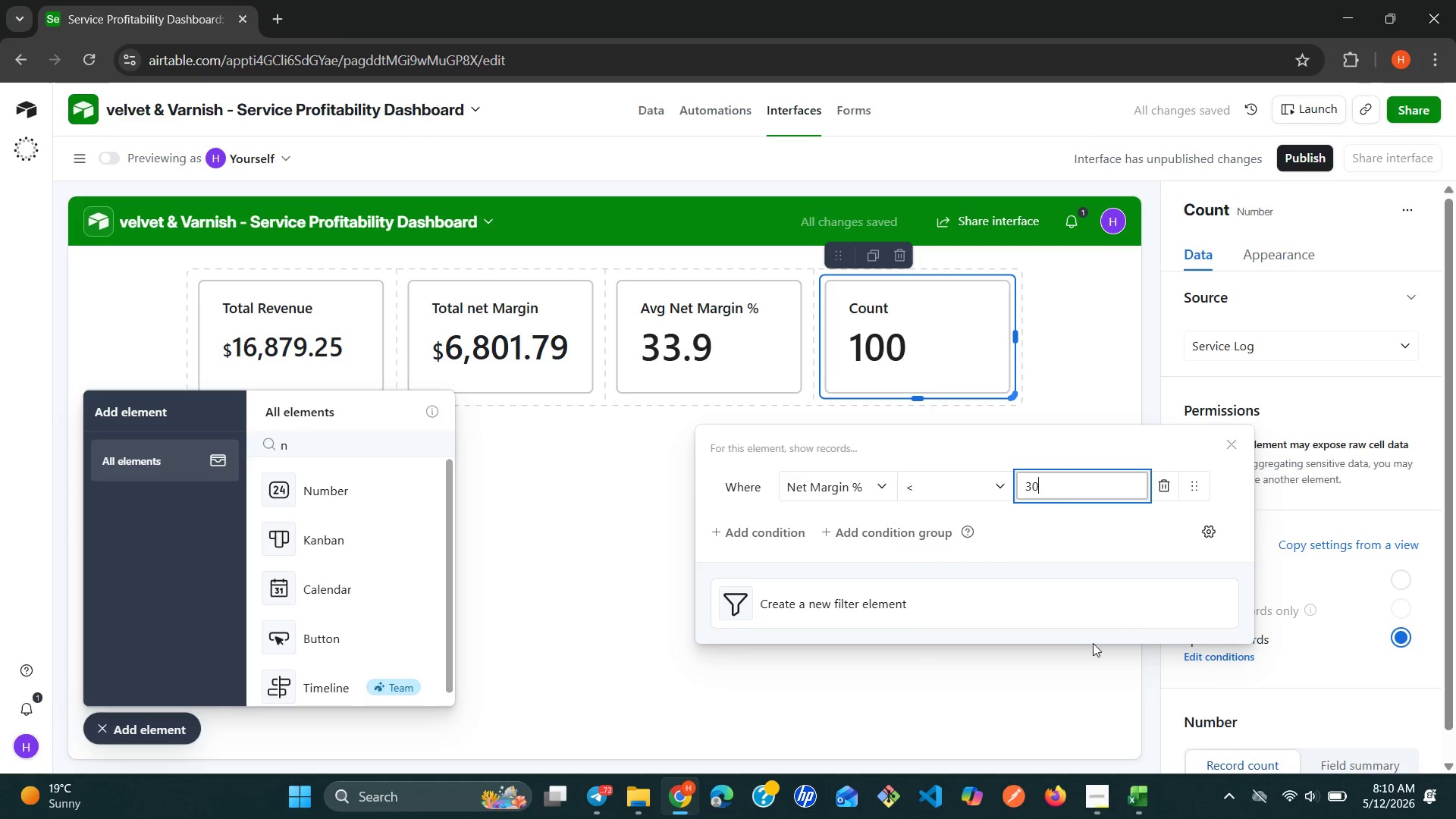 
left_click([1086, 651])
 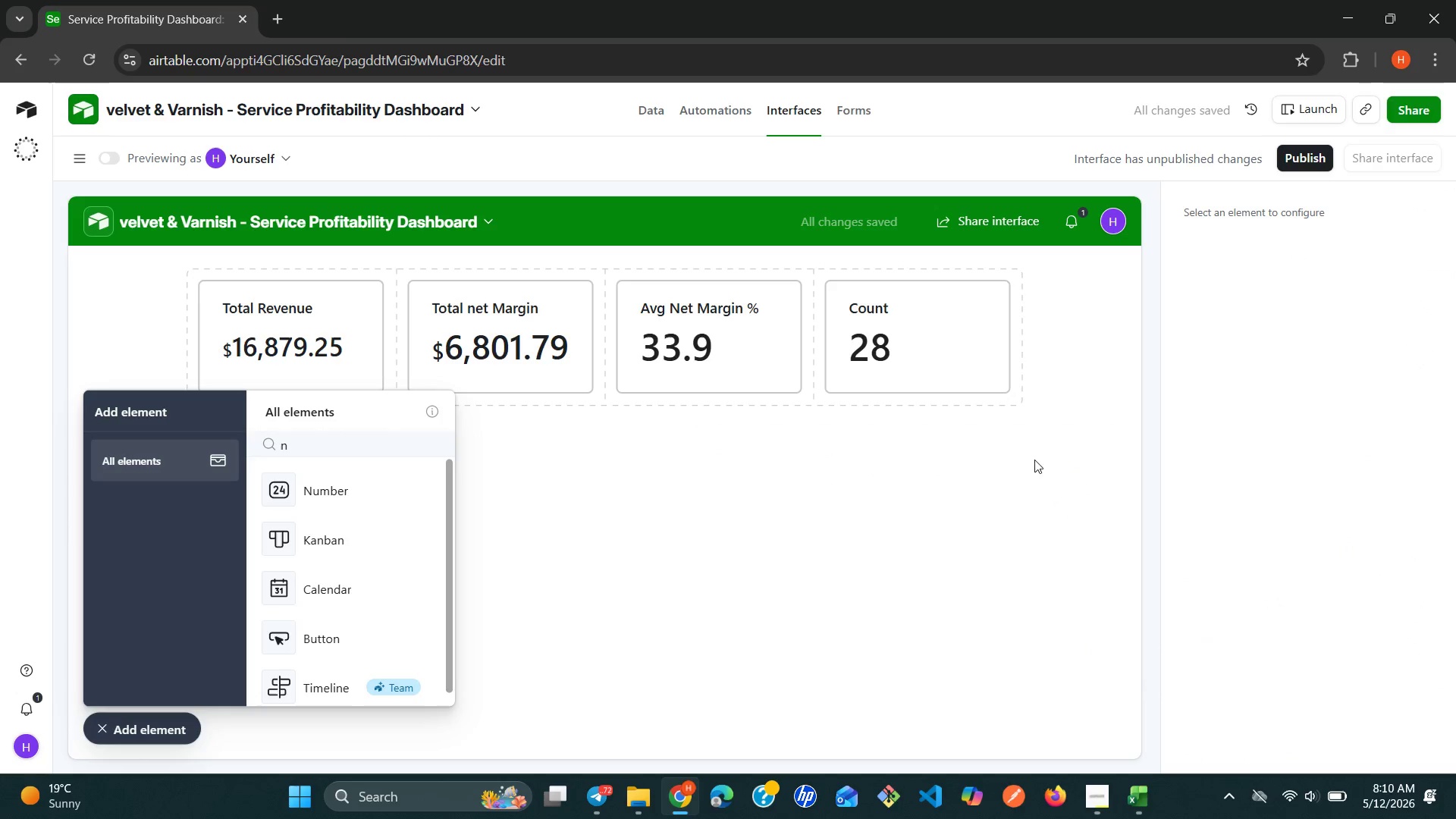 
left_click([922, 348])
 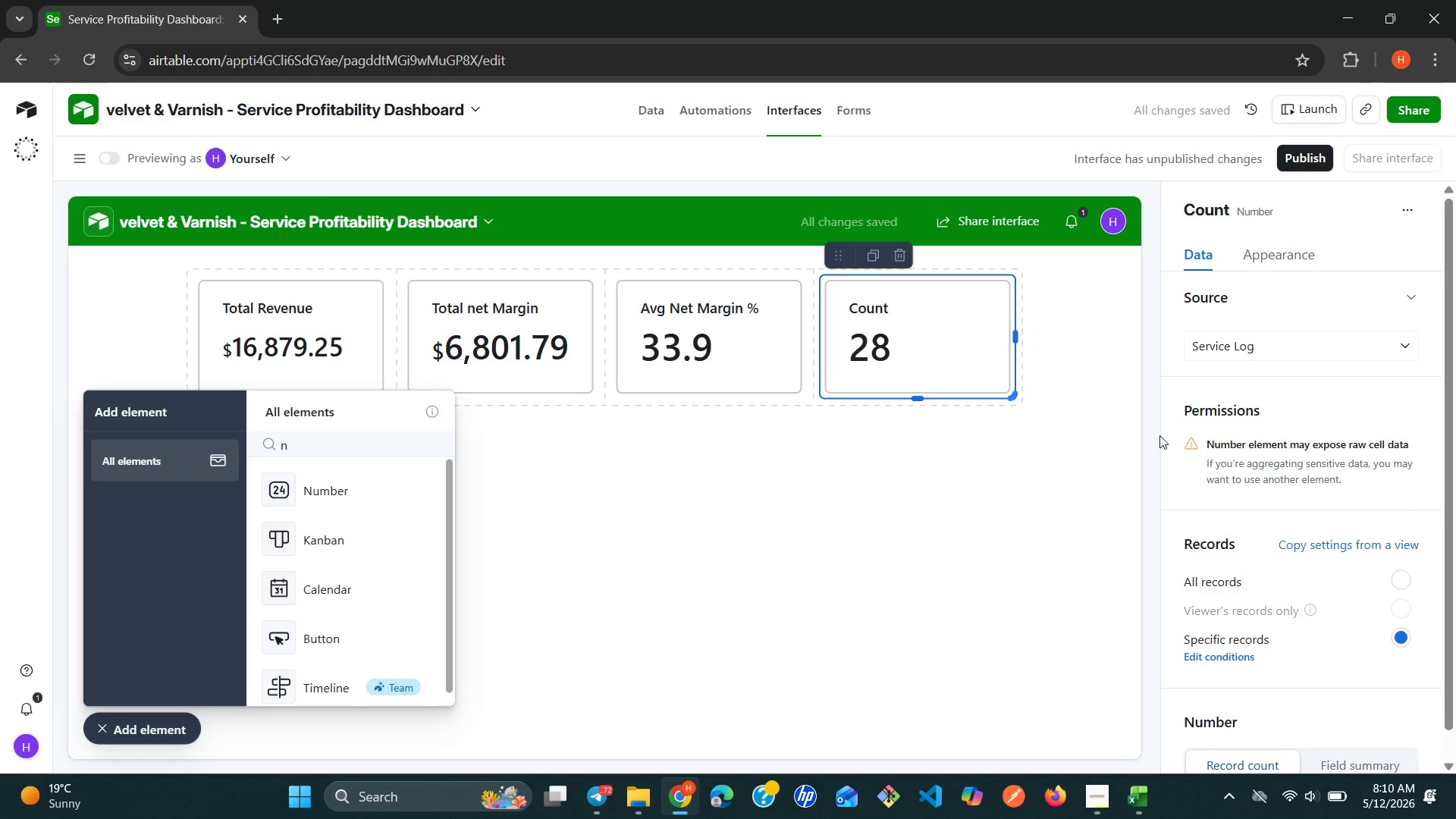 
mouse_move([1320, 500])
 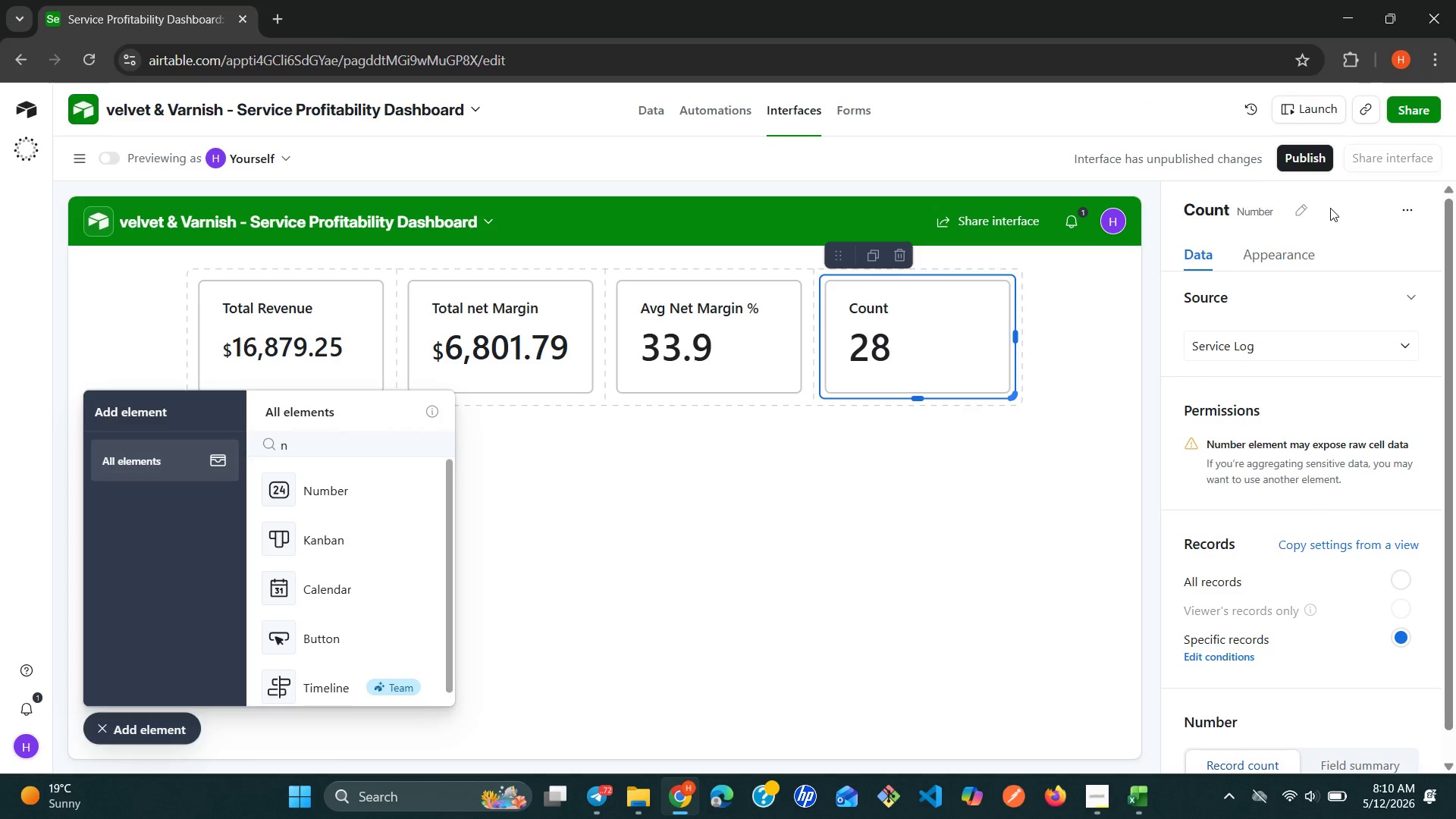 
left_click([1310, 208])
 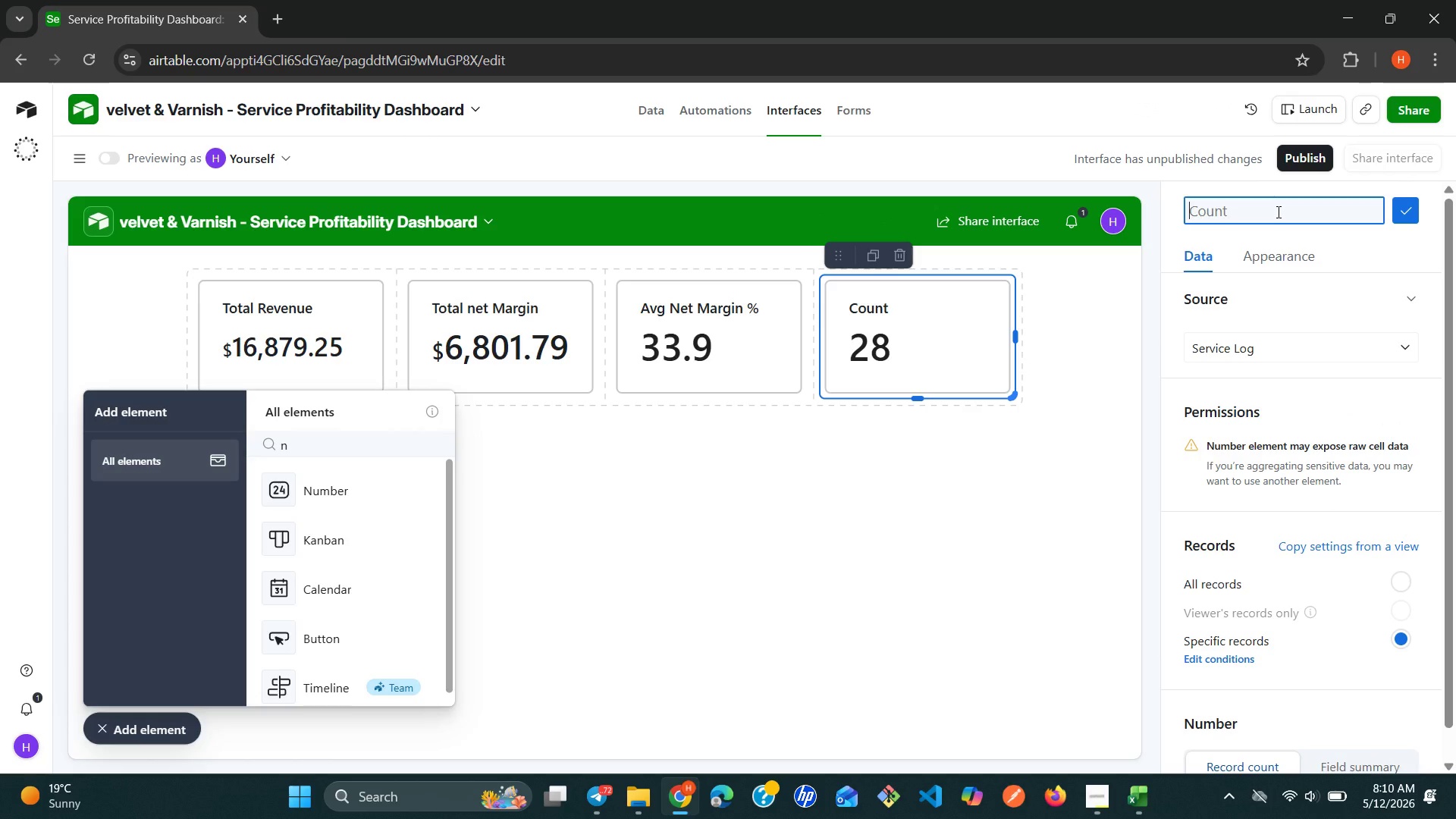 
type(Below Target Appointment)
 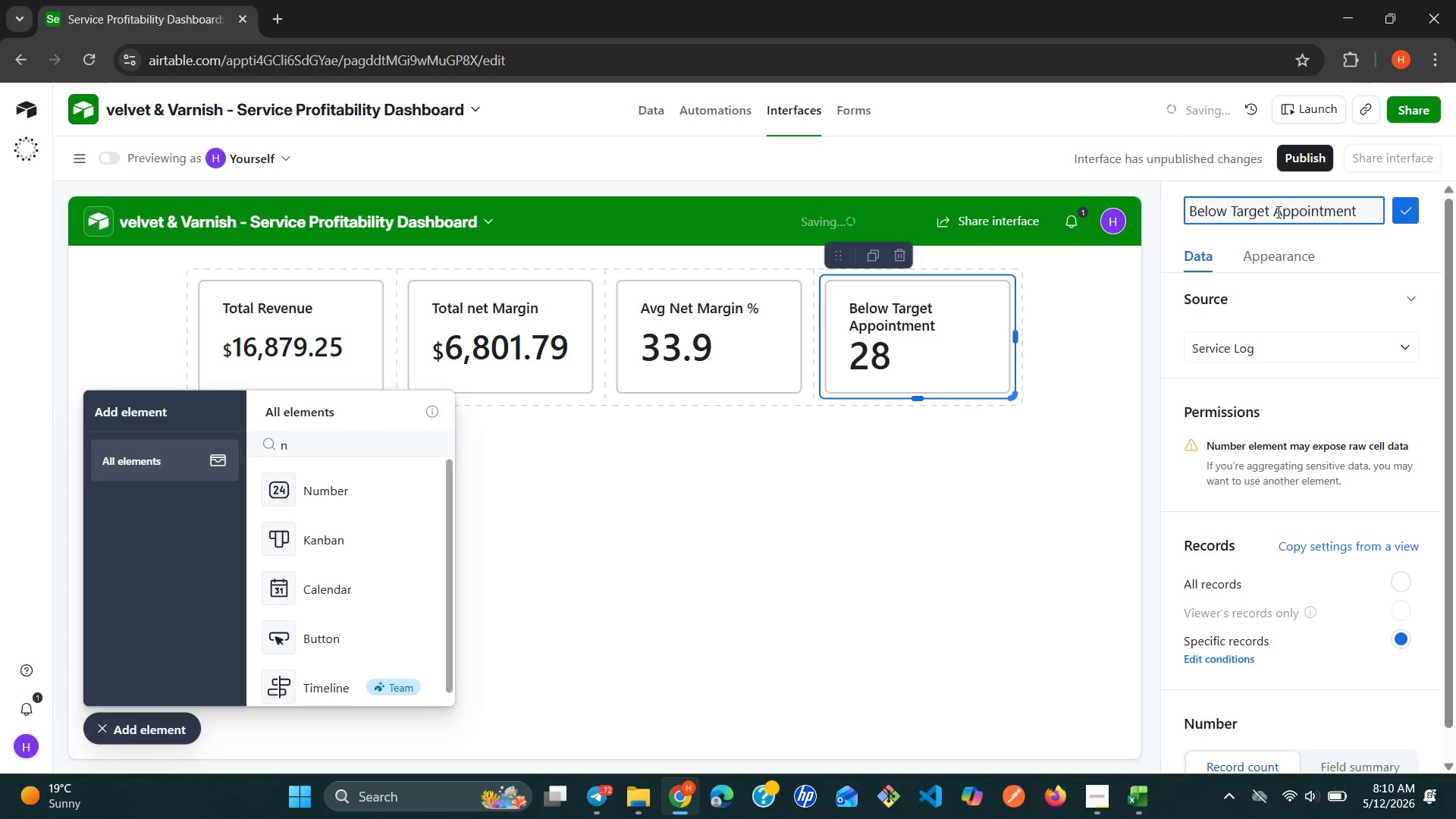 
left_click([1407, 206])
 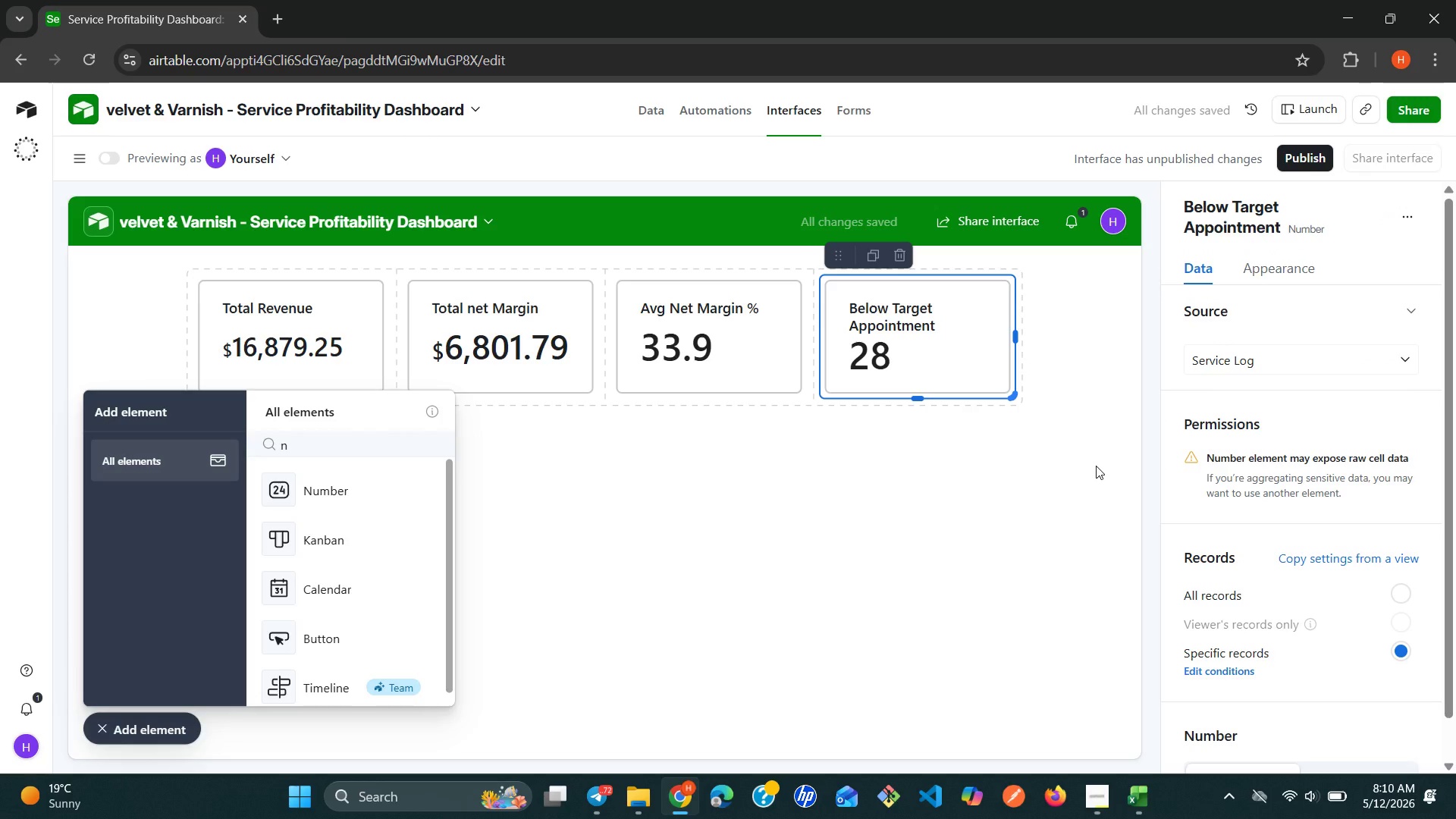 
left_click([1096, 466])
 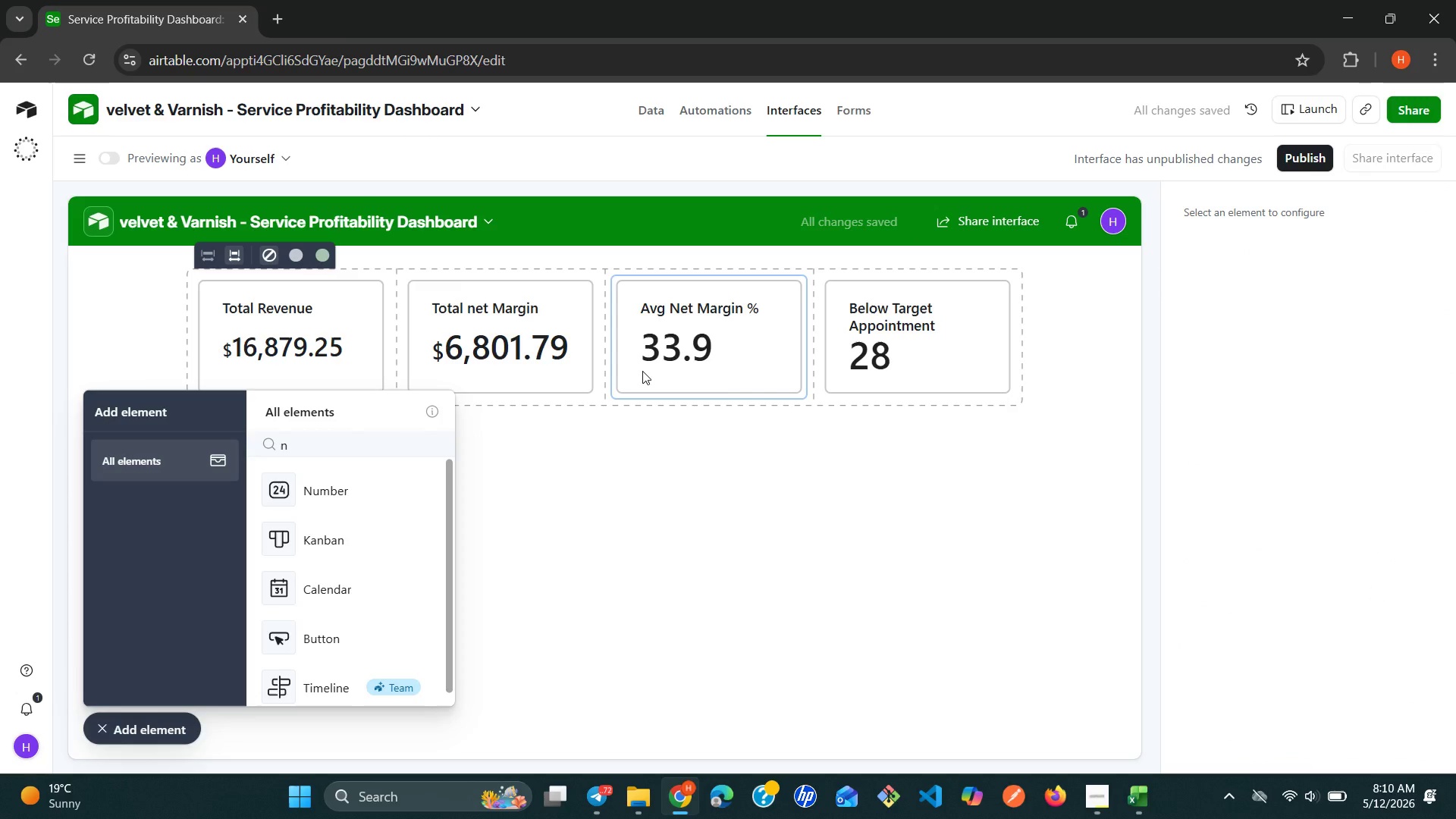 
left_click([344, 452])
 